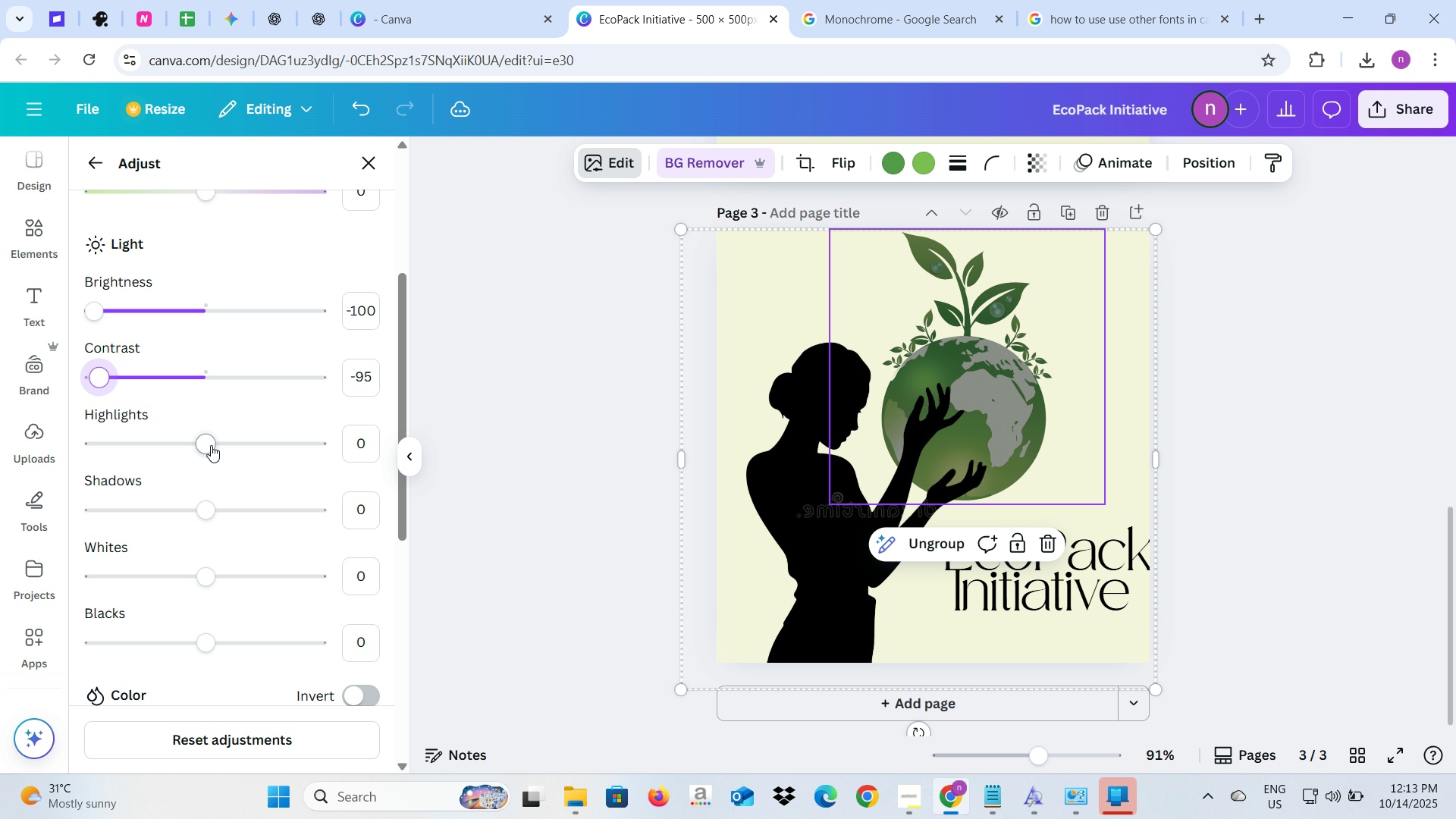 
left_click_drag(start_coordinate=[211, 445], to_coordinate=[63, 453])
 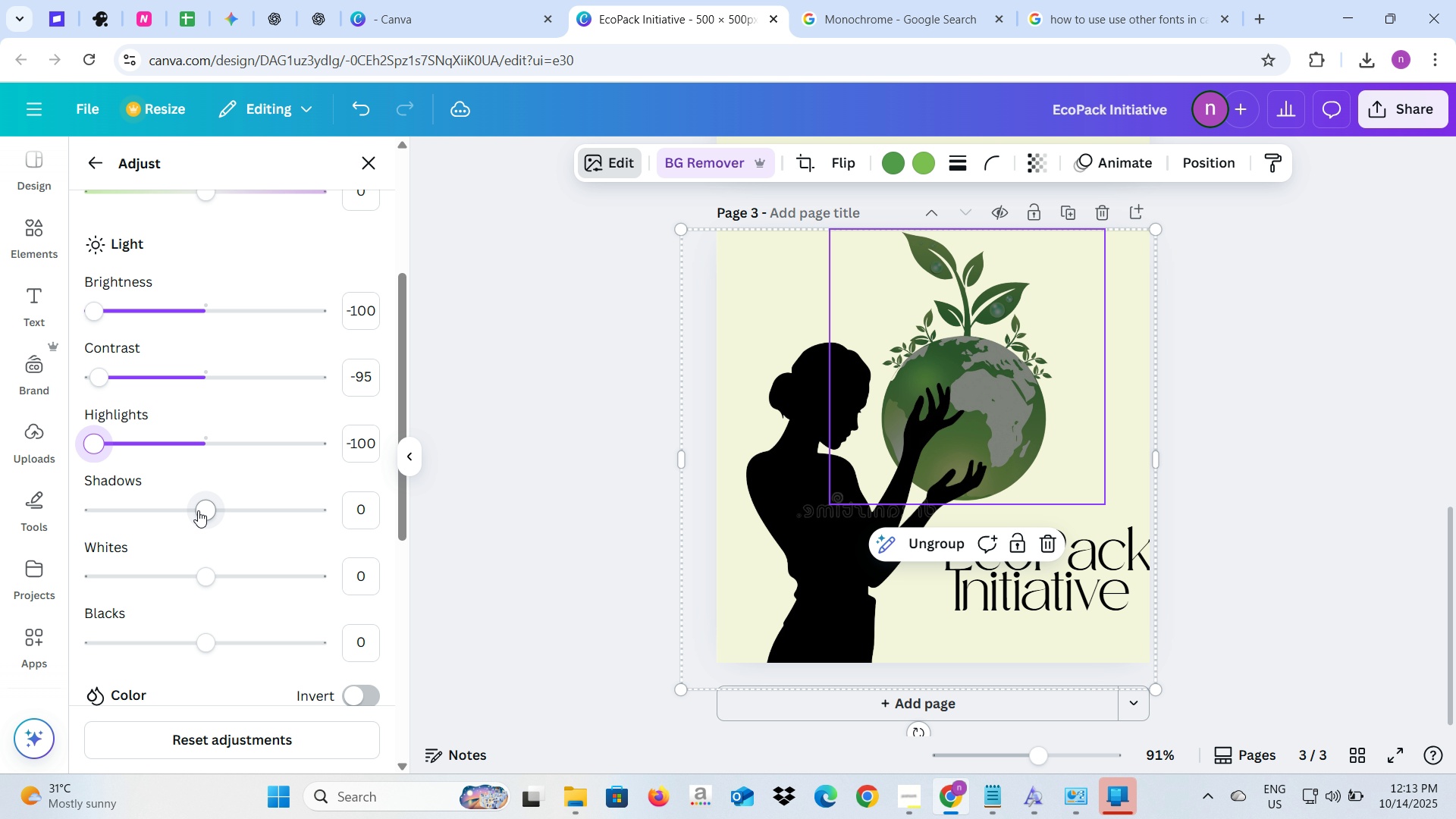 
left_click_drag(start_coordinate=[198, 510], to_coordinate=[315, 521])
 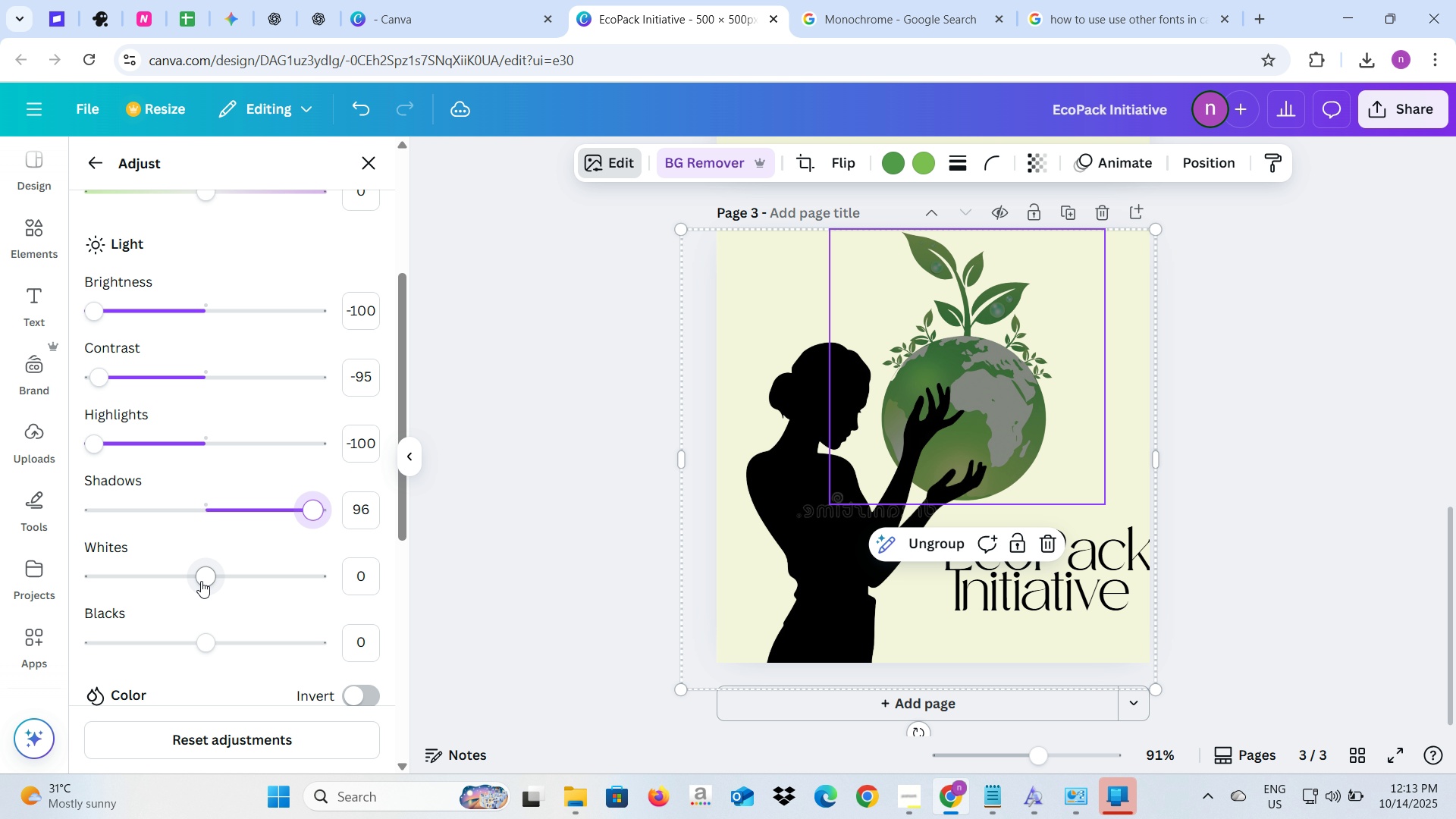 
left_click_drag(start_coordinate=[201, 581], to_coordinate=[89, 577])
 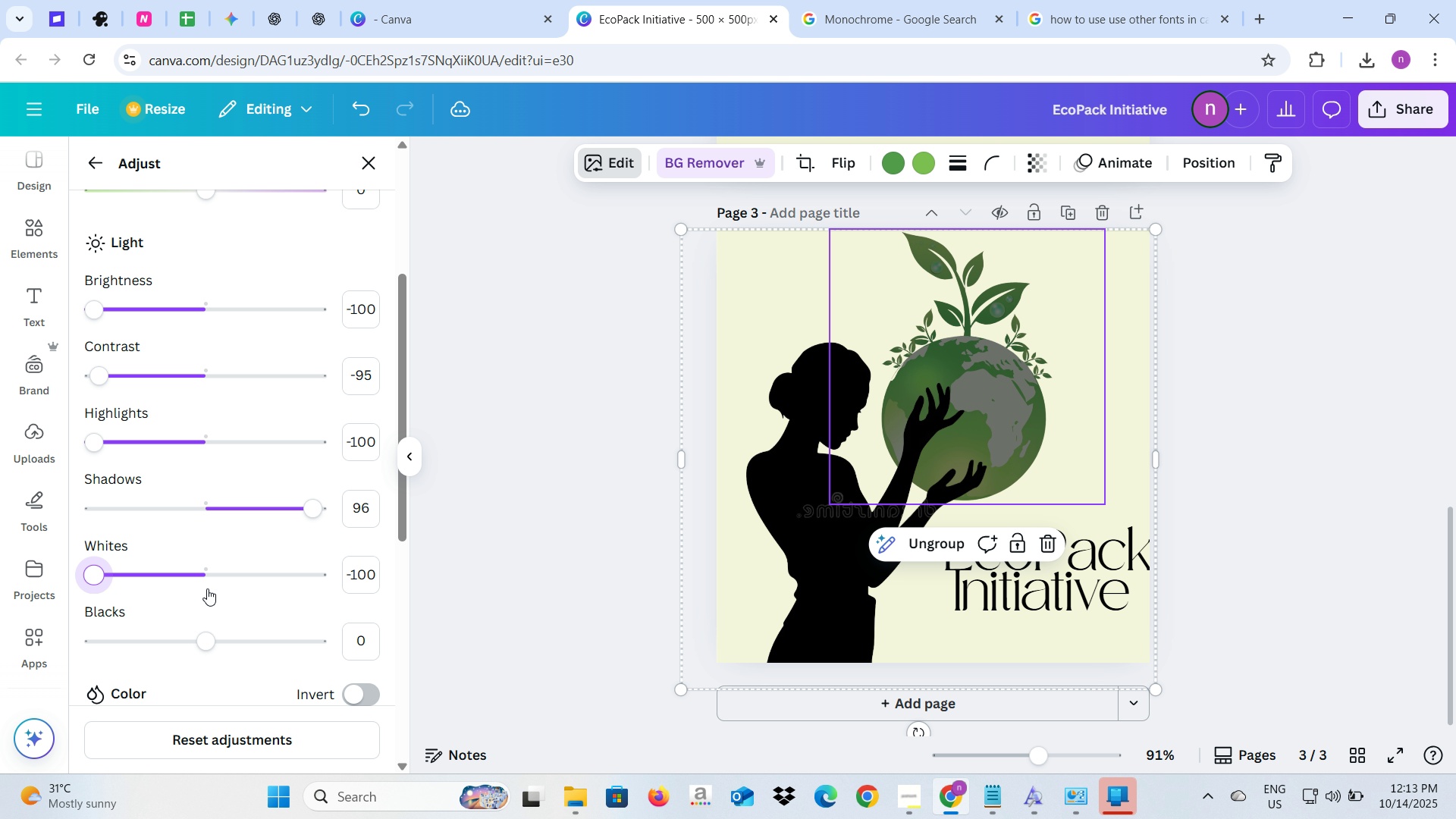 
scroll: coordinate [207, 588], scroll_direction: down, amount: 2.0
 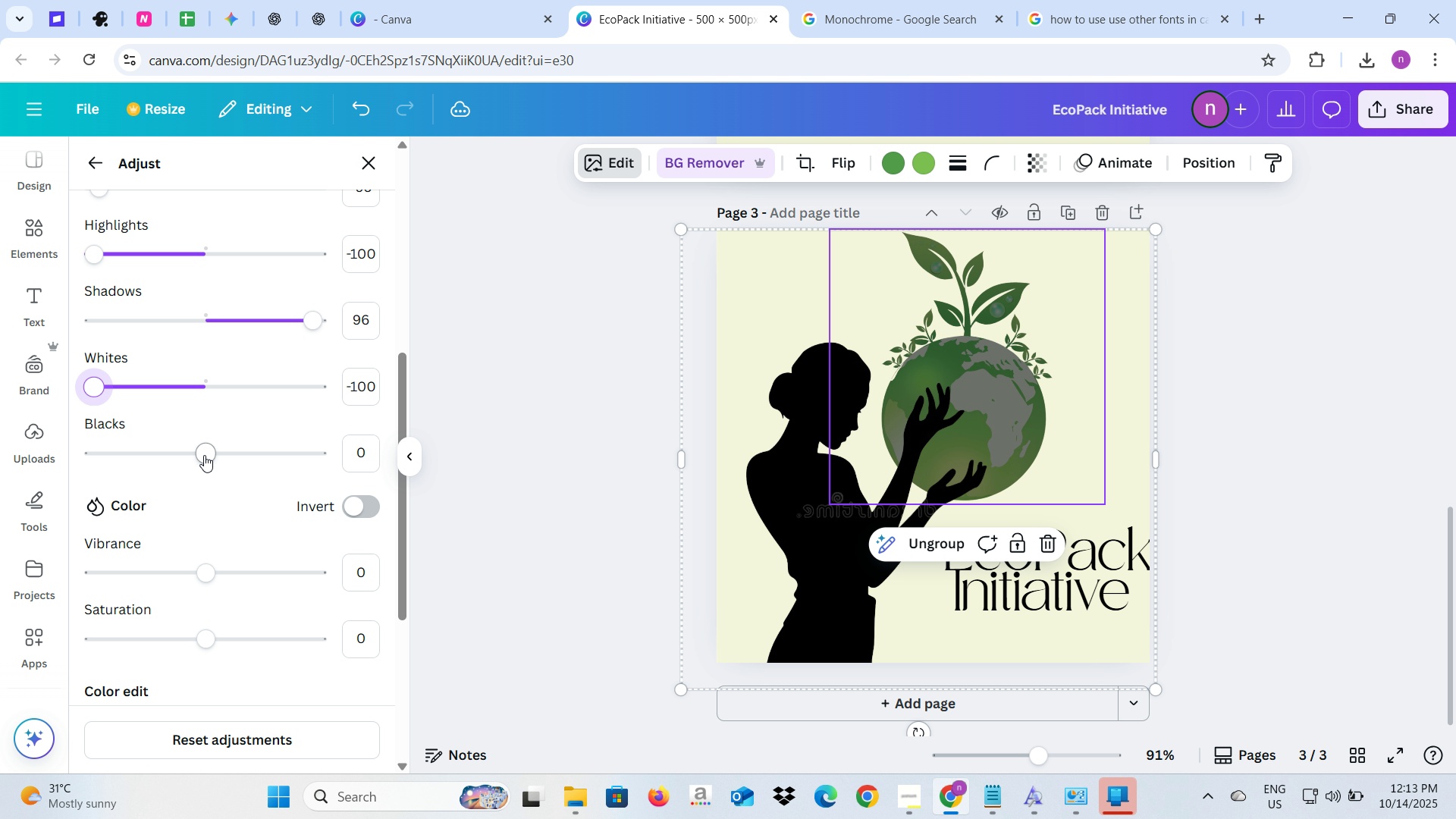 
left_click_drag(start_coordinate=[204, 455], to_coordinate=[328, 464])
 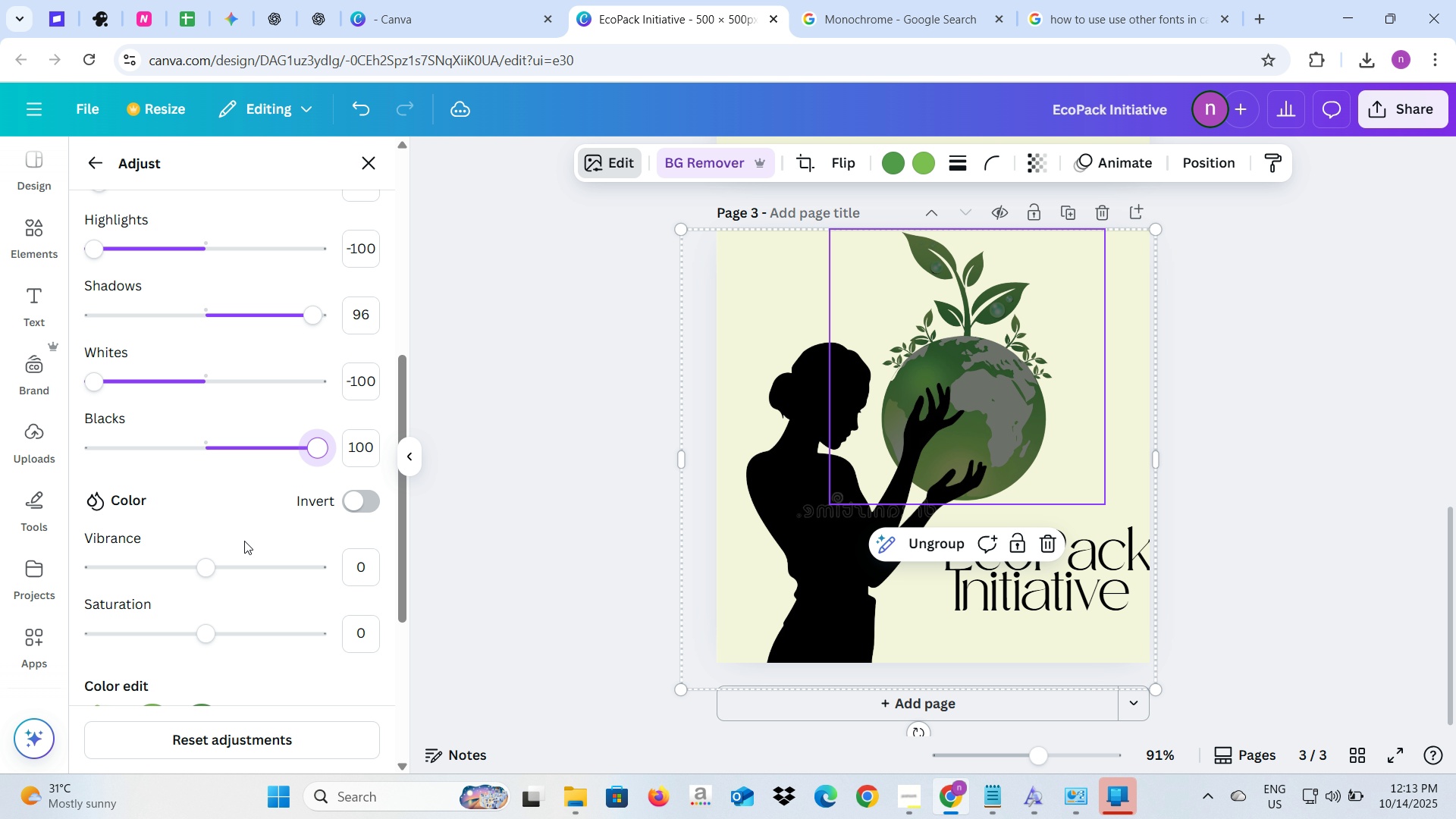 
scroll: coordinate [244, 541], scroll_direction: down, amount: 1.0
 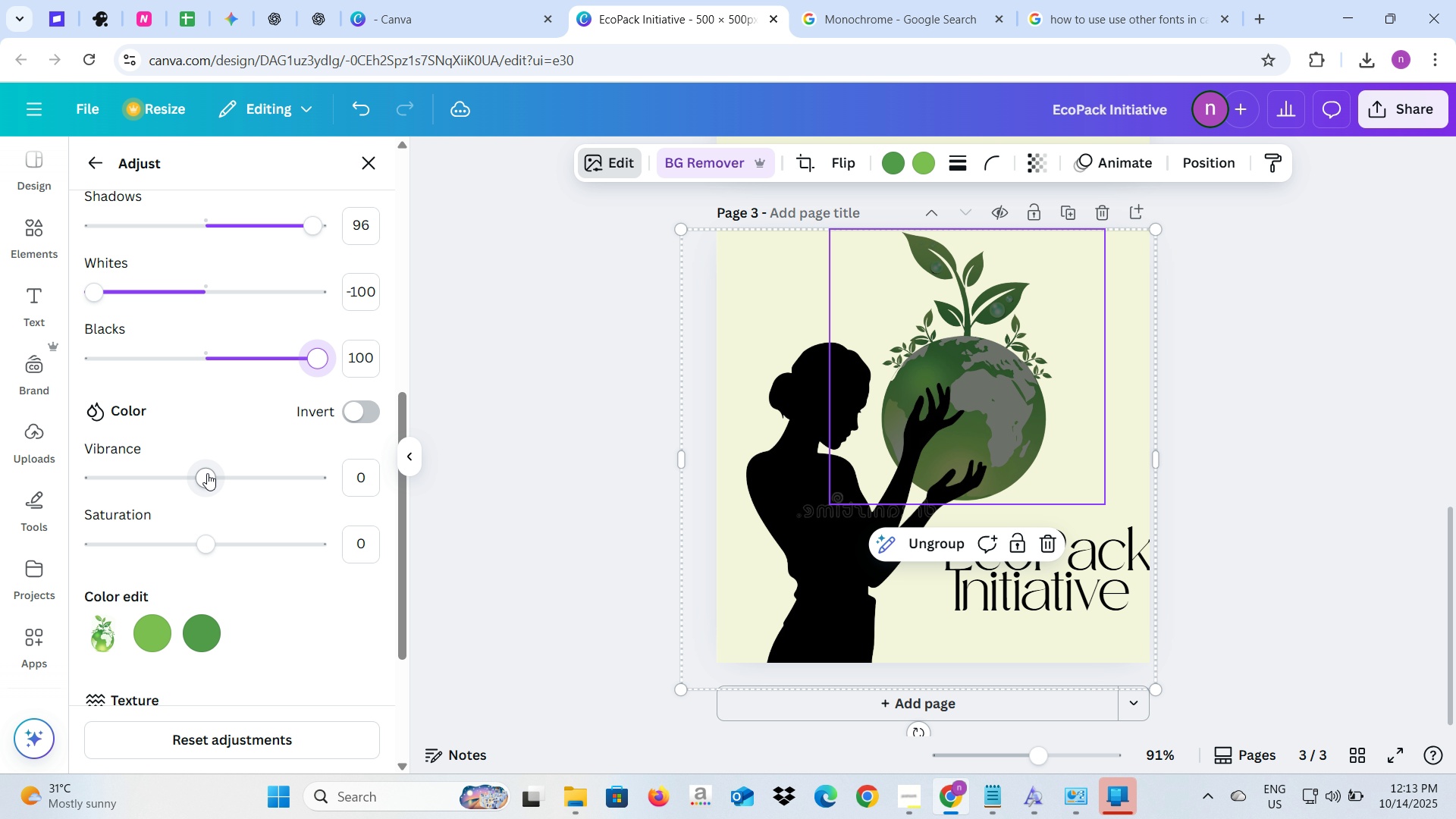 
left_click_drag(start_coordinate=[207, 473], to_coordinate=[87, 475])
 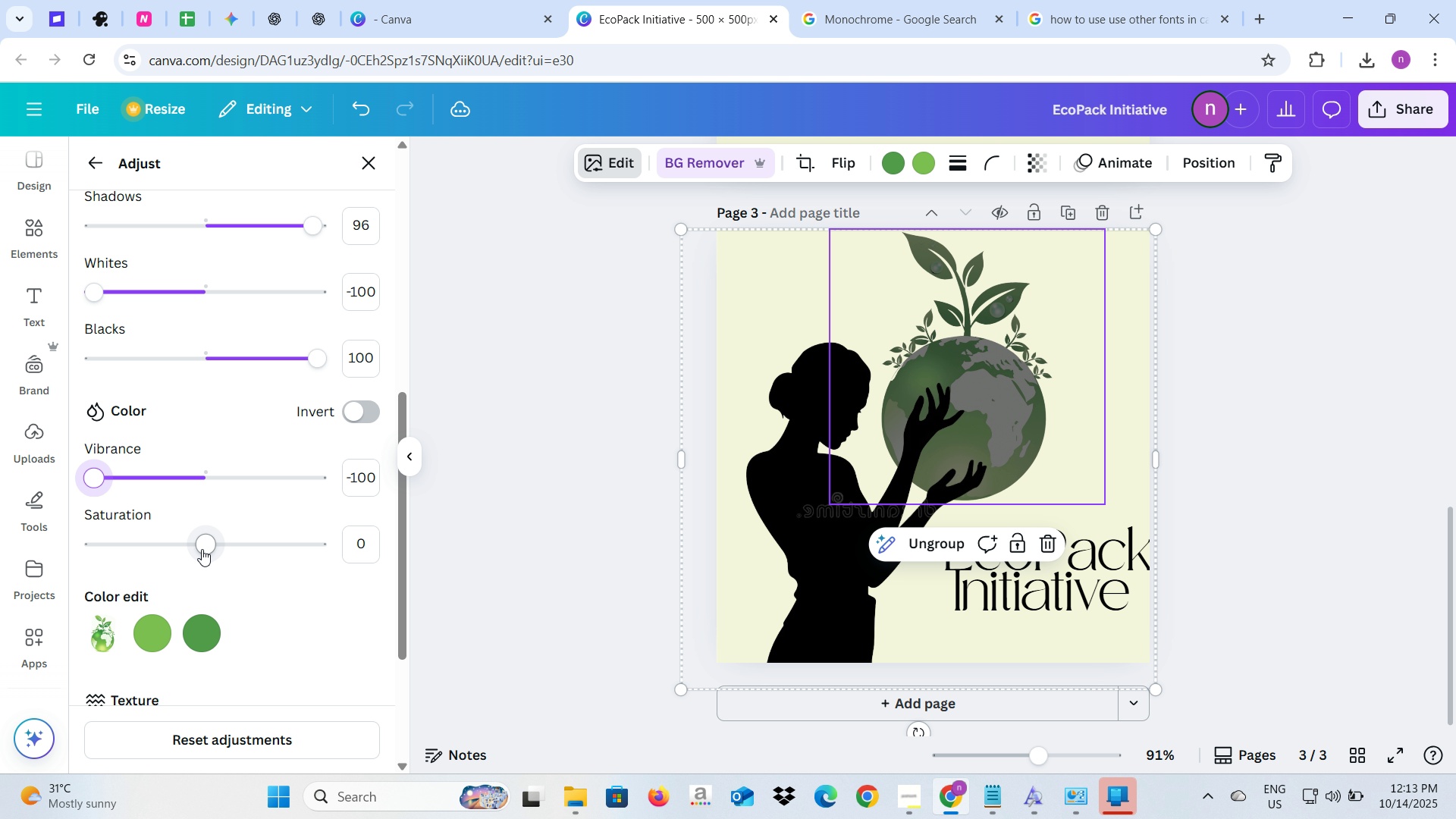 
left_click_drag(start_coordinate=[202, 549], to_coordinate=[77, 560])
 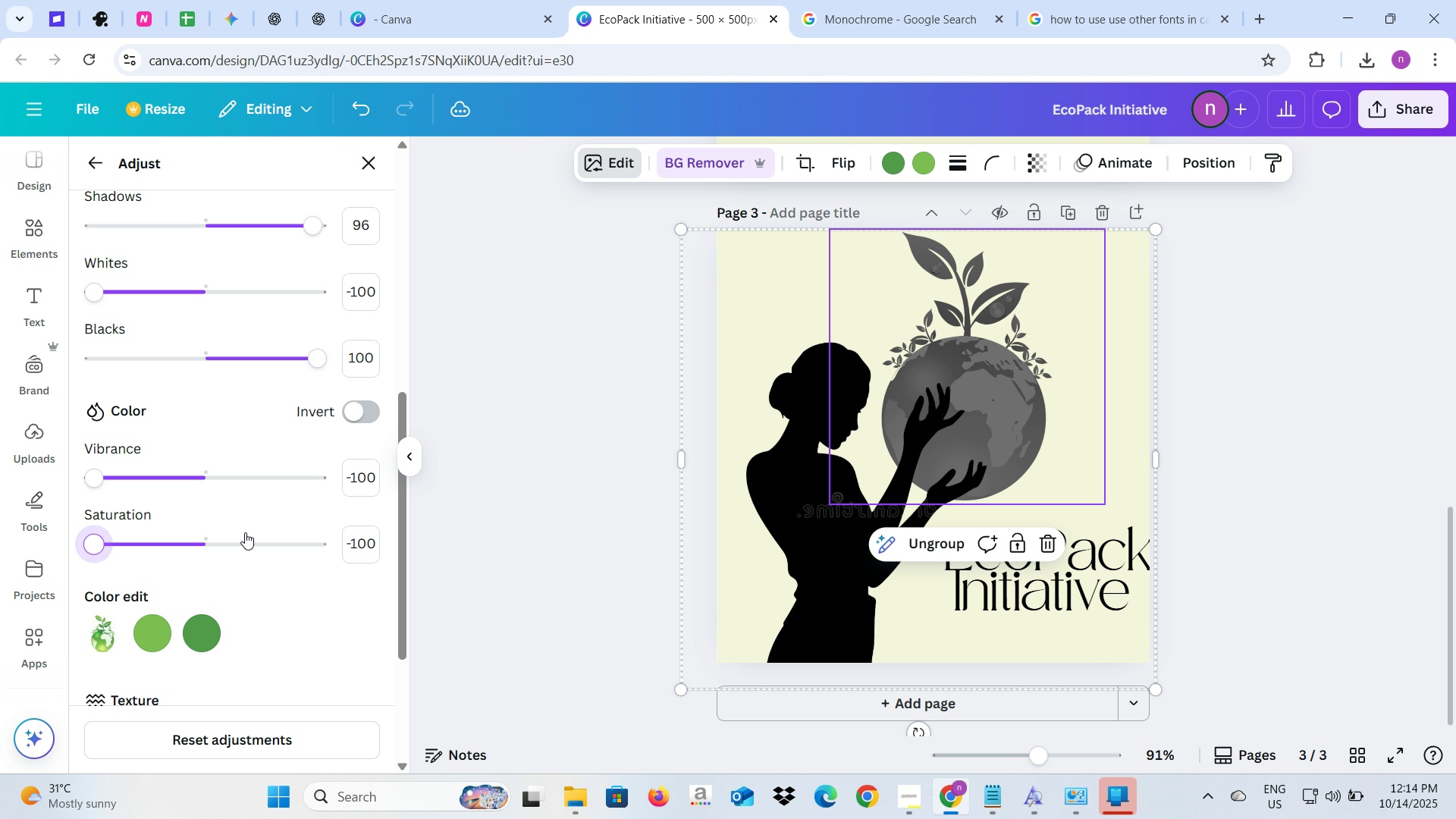 
scroll: coordinate [245, 532], scroll_direction: down, amount: 2.0
 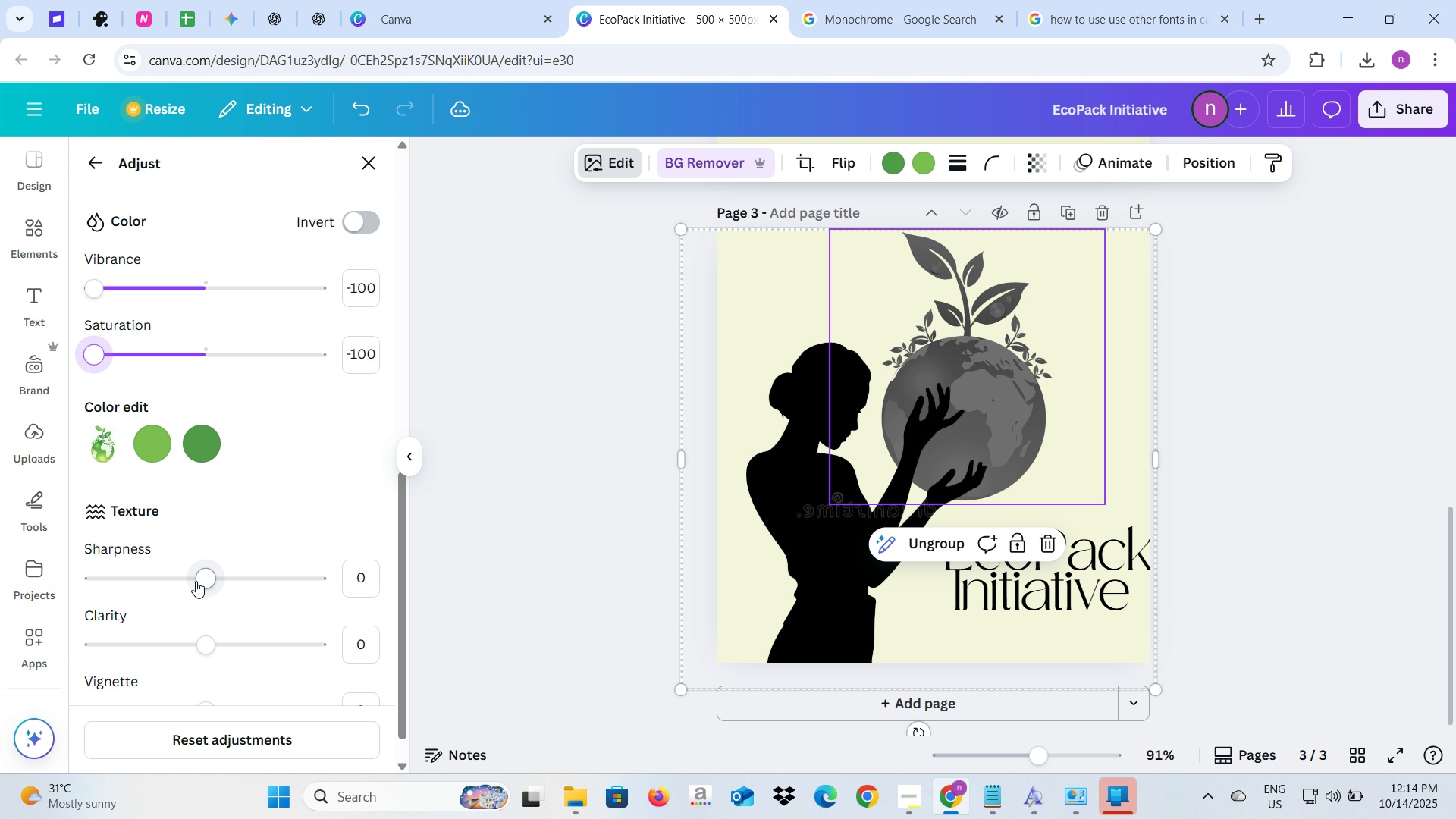 
left_click_drag(start_coordinate=[196, 581], to_coordinate=[325, 578])
 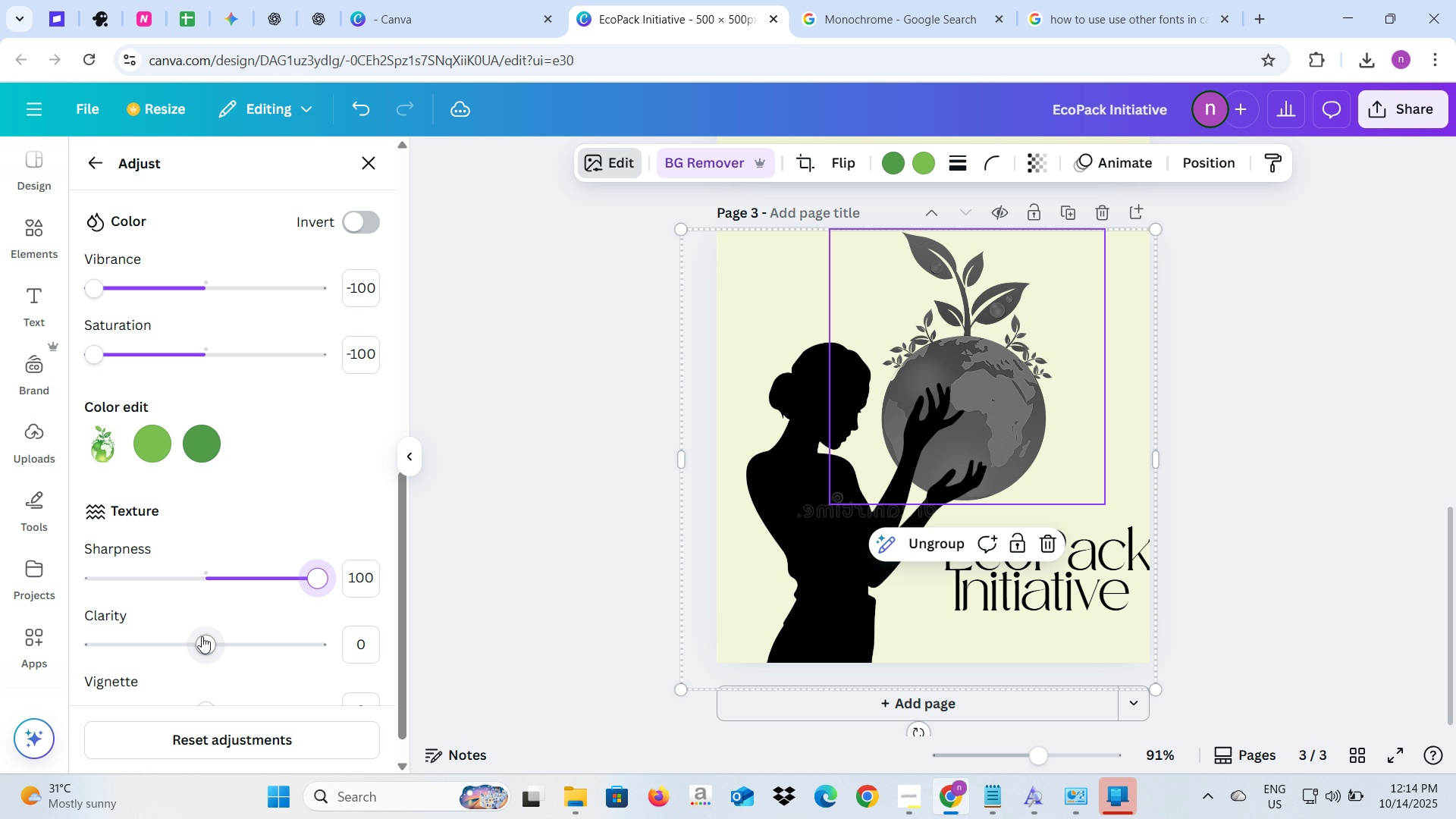 
left_click_drag(start_coordinate=[202, 636], to_coordinate=[298, 642])
 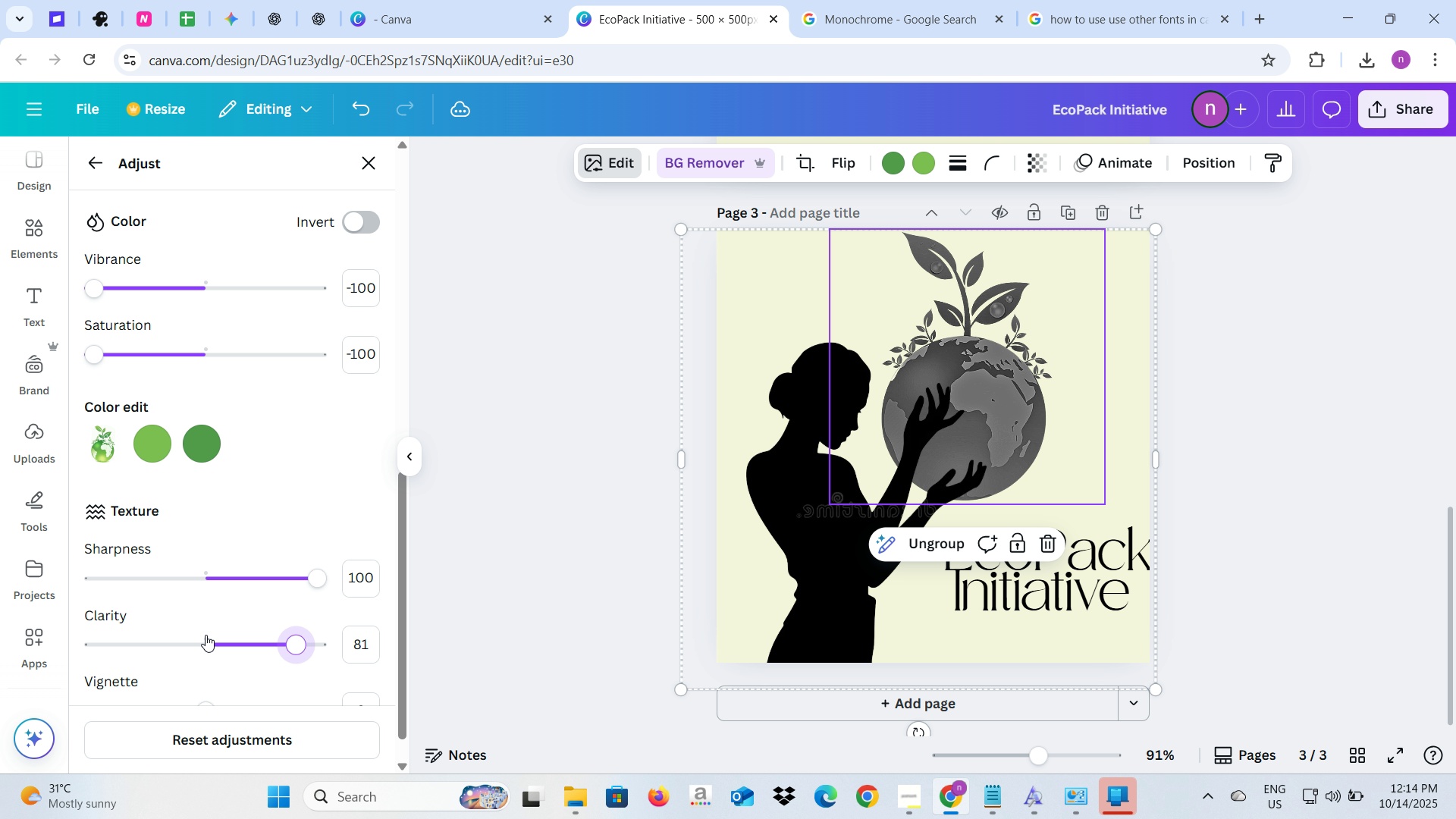 
scroll: coordinate [206, 635], scroll_direction: down, amount: 2.0
 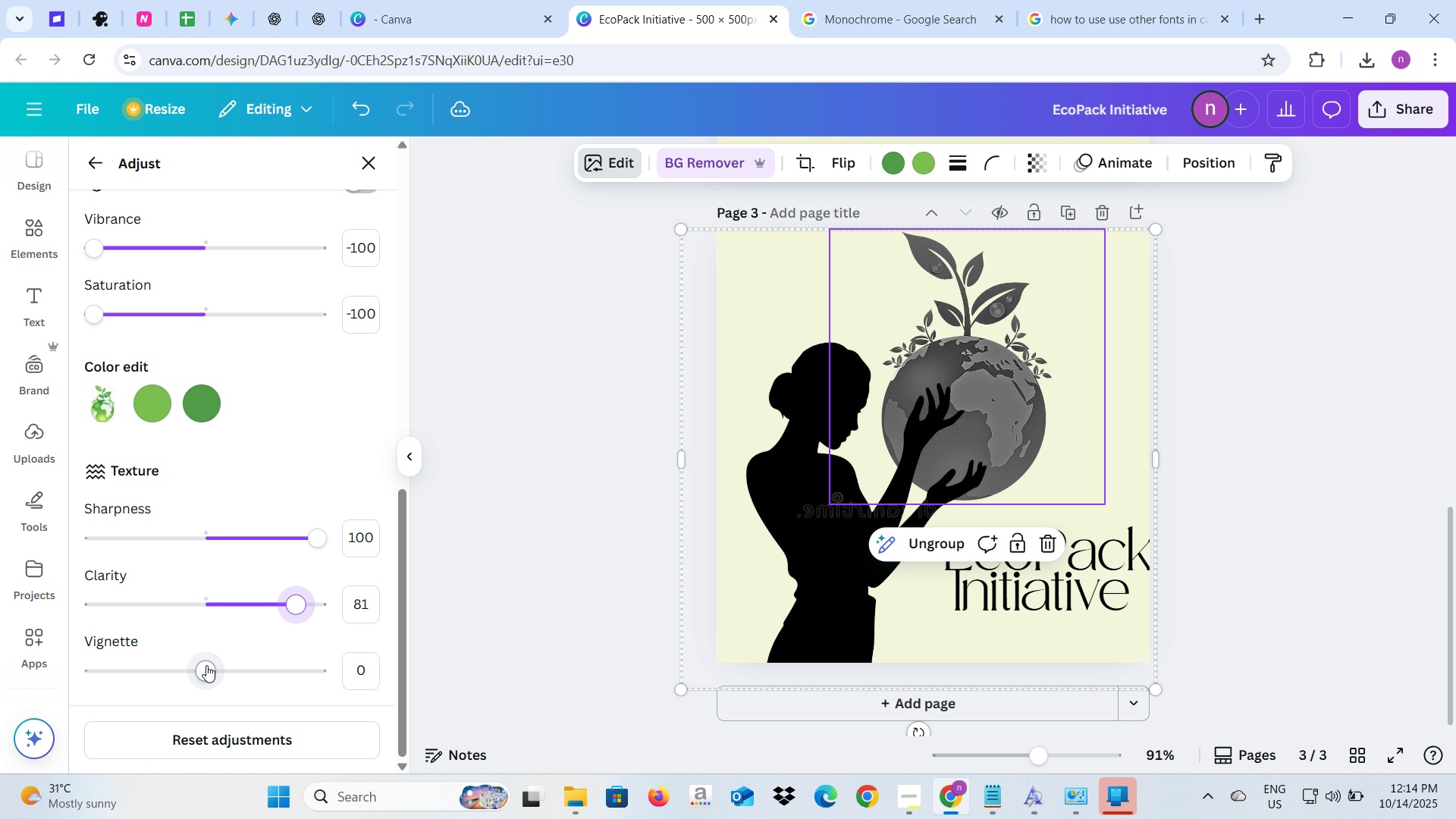 
left_click_drag(start_coordinate=[206, 665], to_coordinate=[318, 667])
 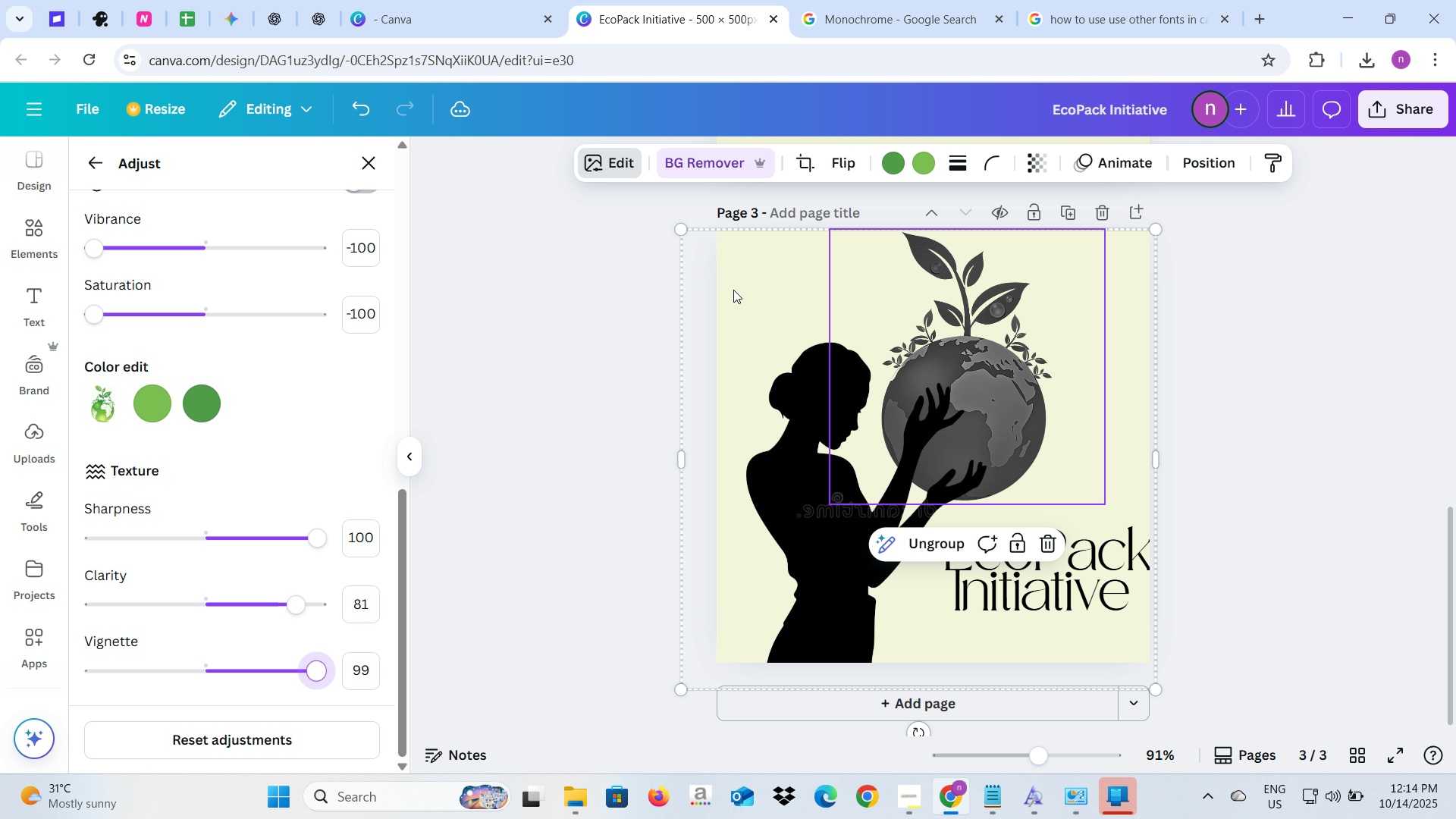 
left_click([742, 272])
 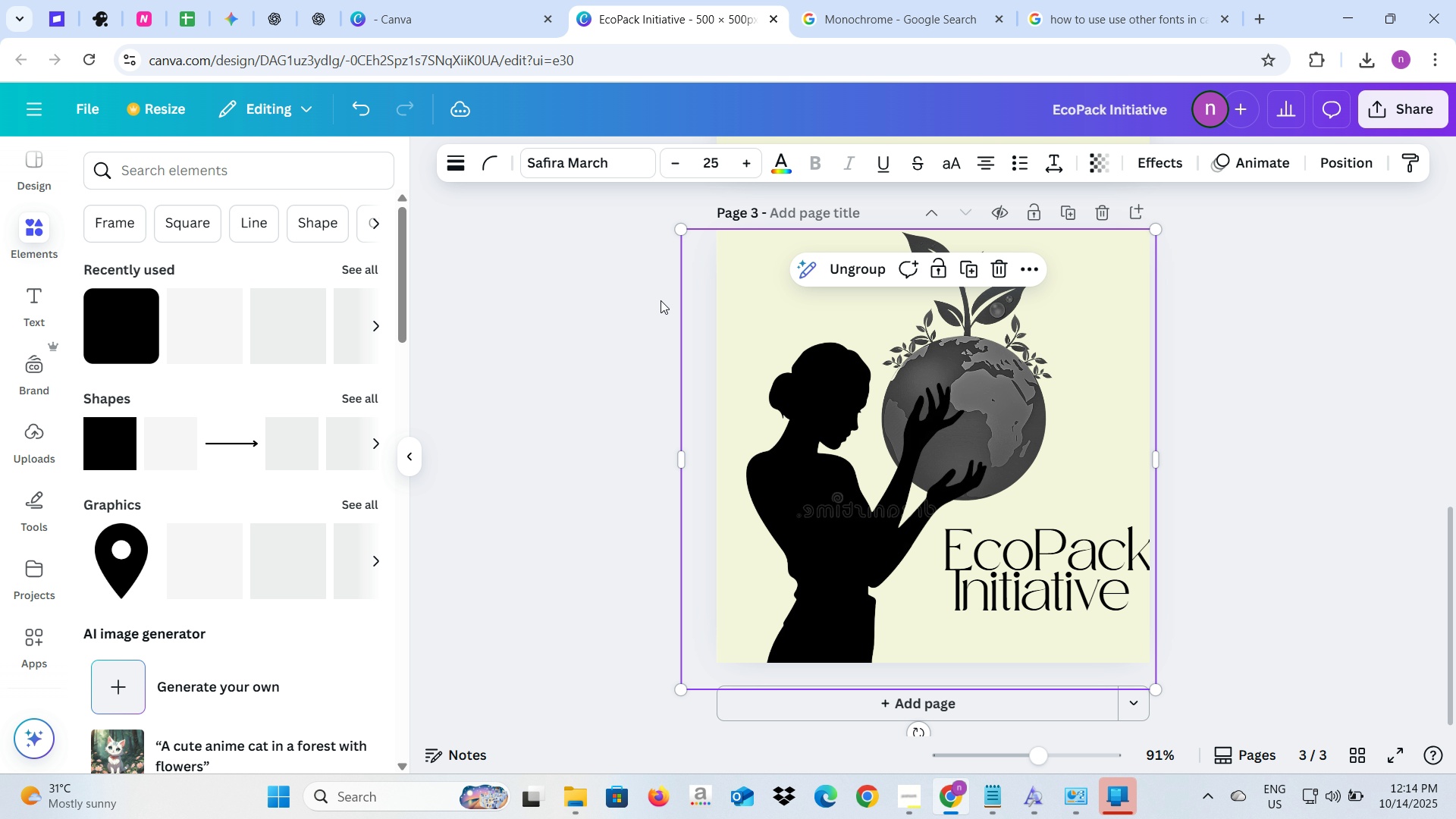 
left_click_drag(start_coordinate=[733, 352], to_coordinate=[758, 417])
 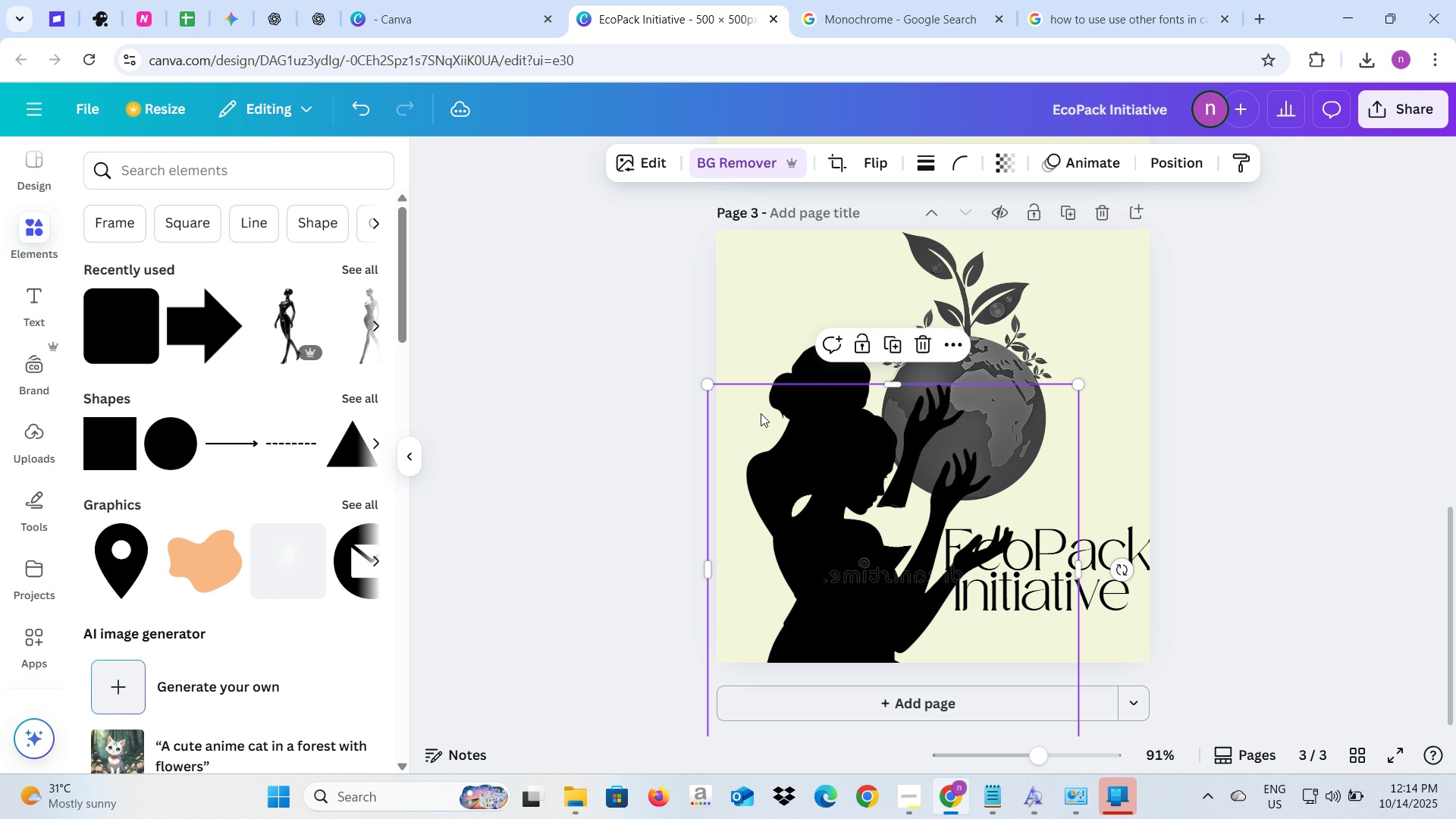 
key(Control+ControlLeft)
 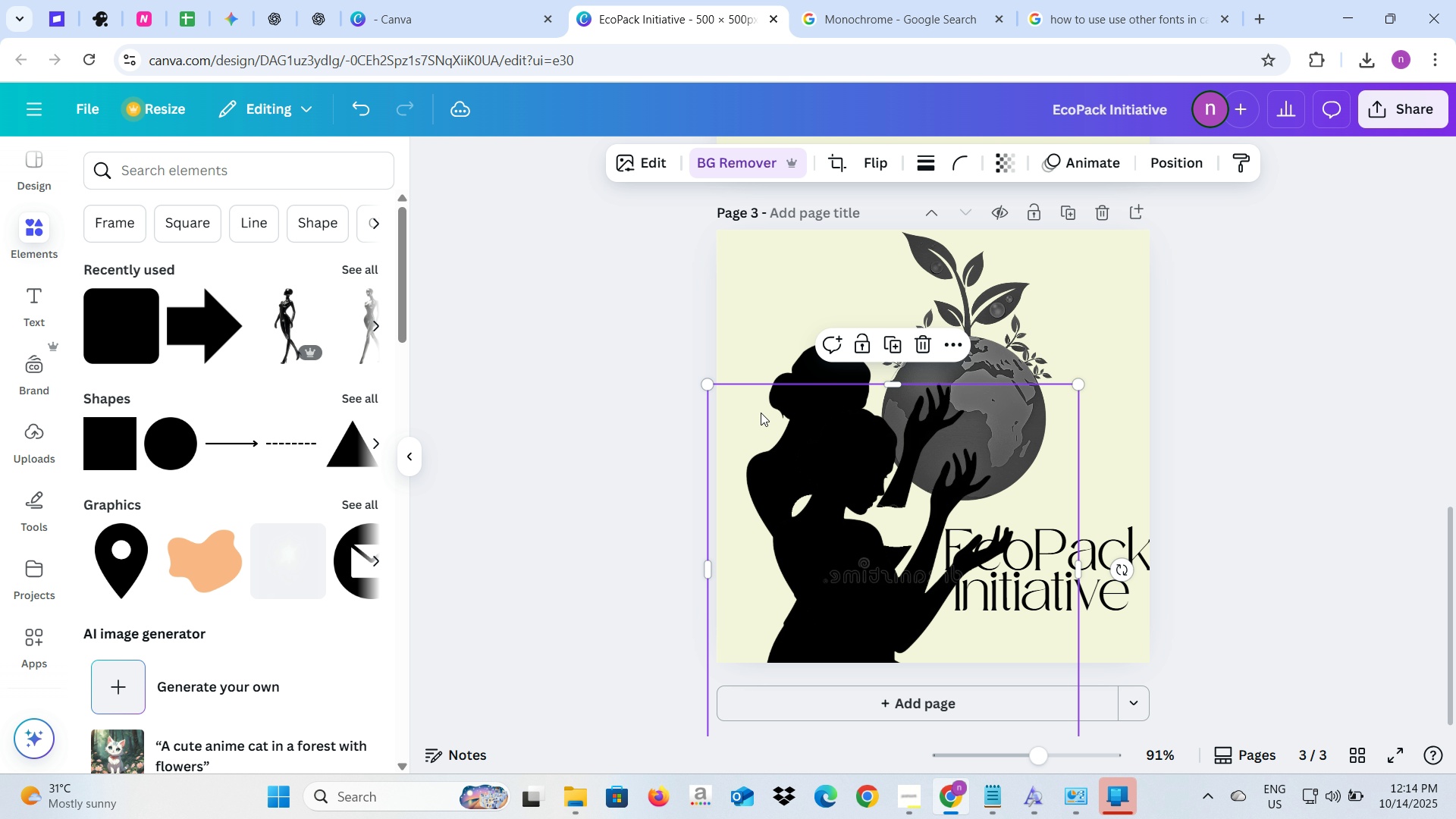 
key(Control+Z)
 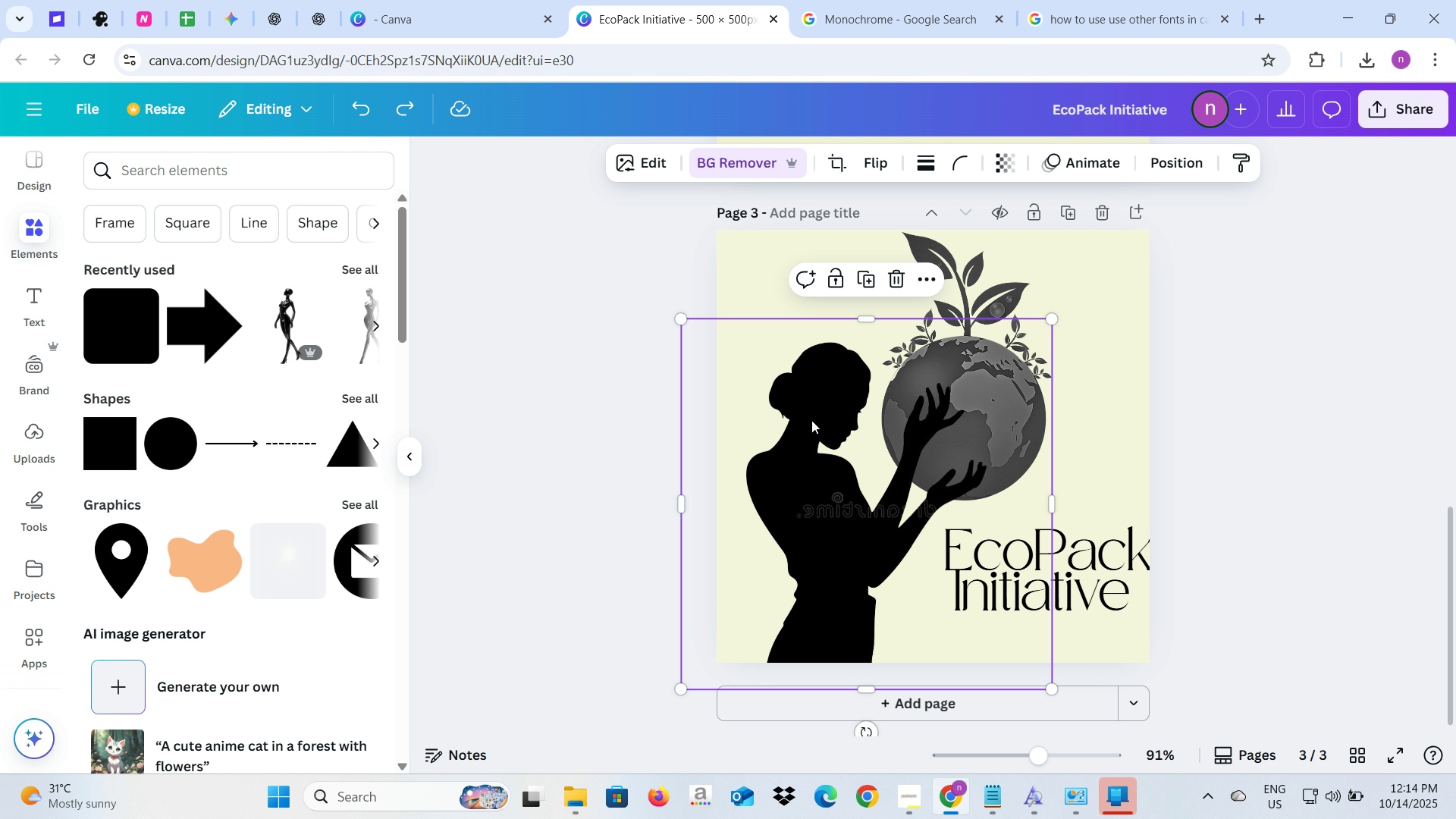 
hold_key(key=ControlLeft, duration=1.09)
left_click([1009, 278])
 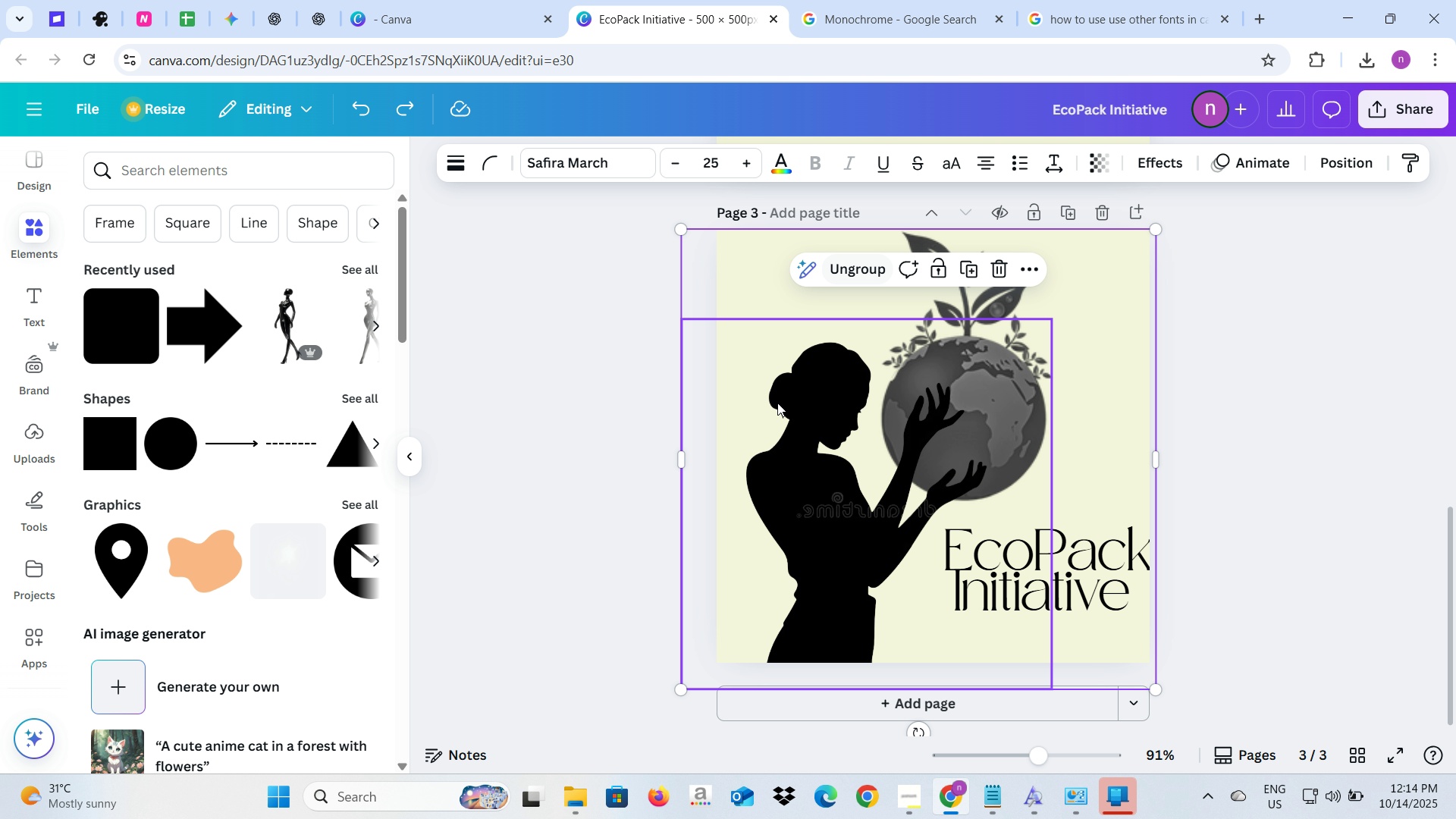 
hold_key(key=ControlLeft, duration=0.7)
left_click([811, 488])
 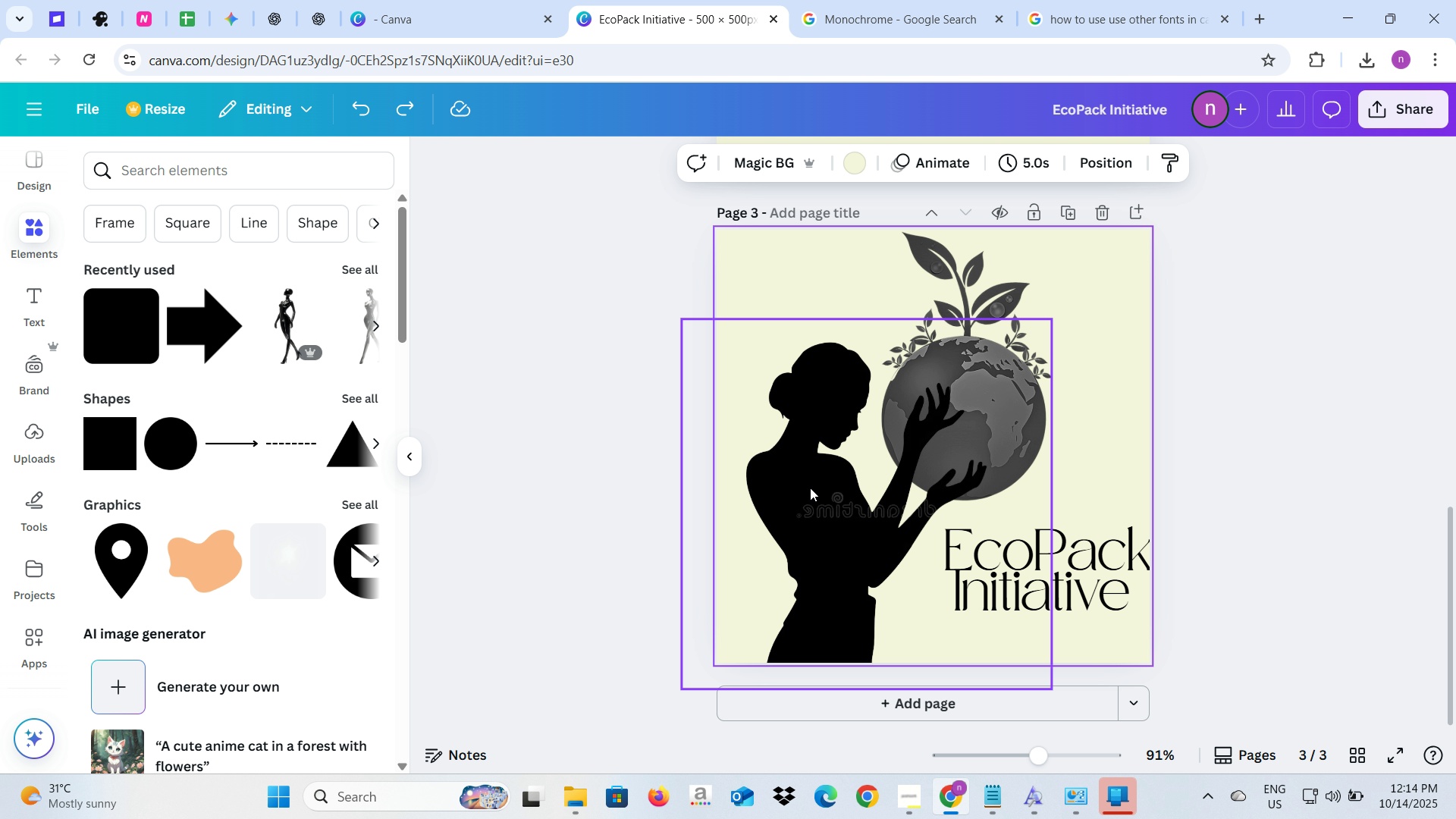 
hold_key(key=ShiftLeft, duration=1.5)
left_click([799, 265])
 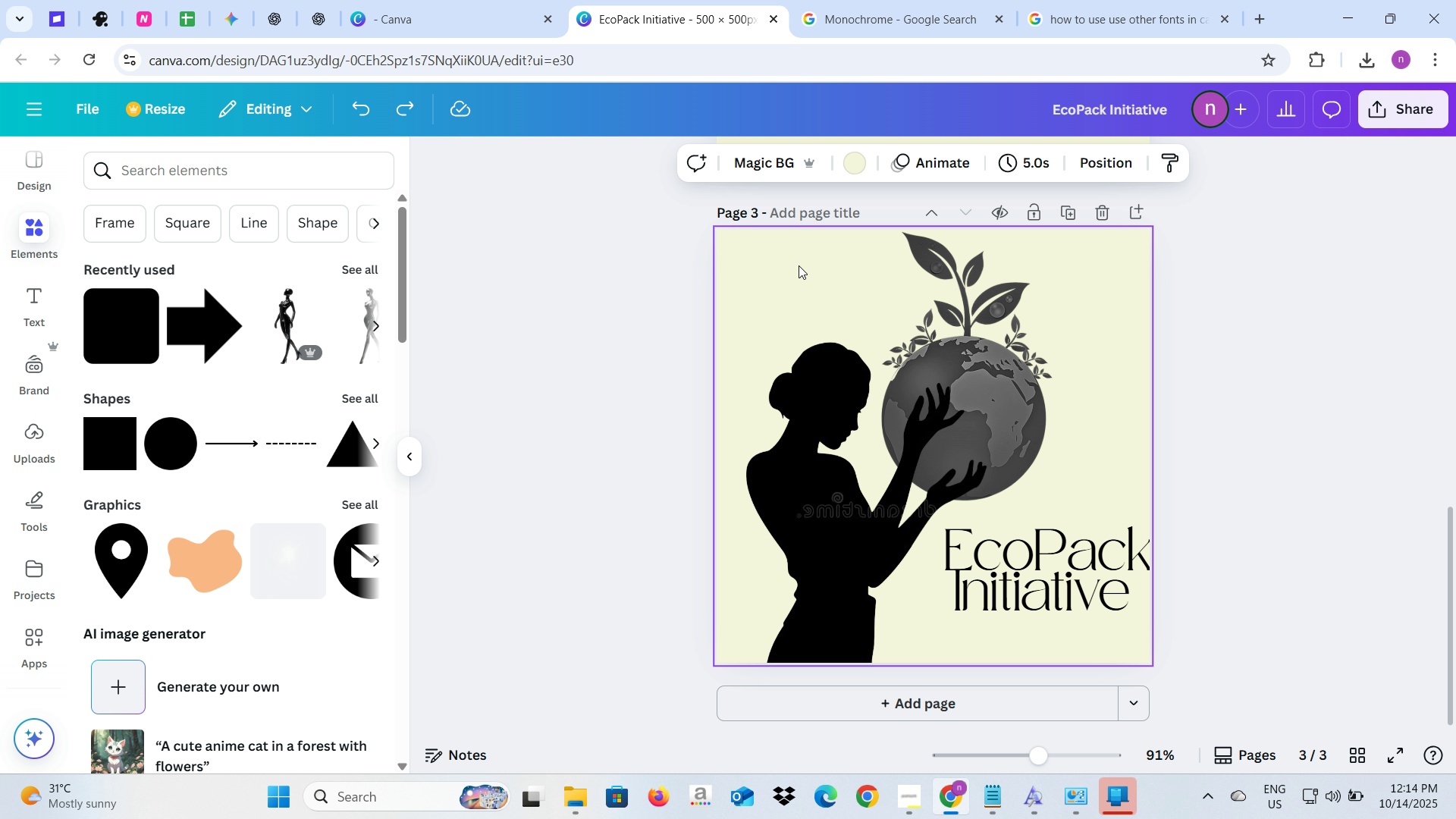 
hold_key(key=ShiftLeft, duration=1.52)
left_click([817, 462])
 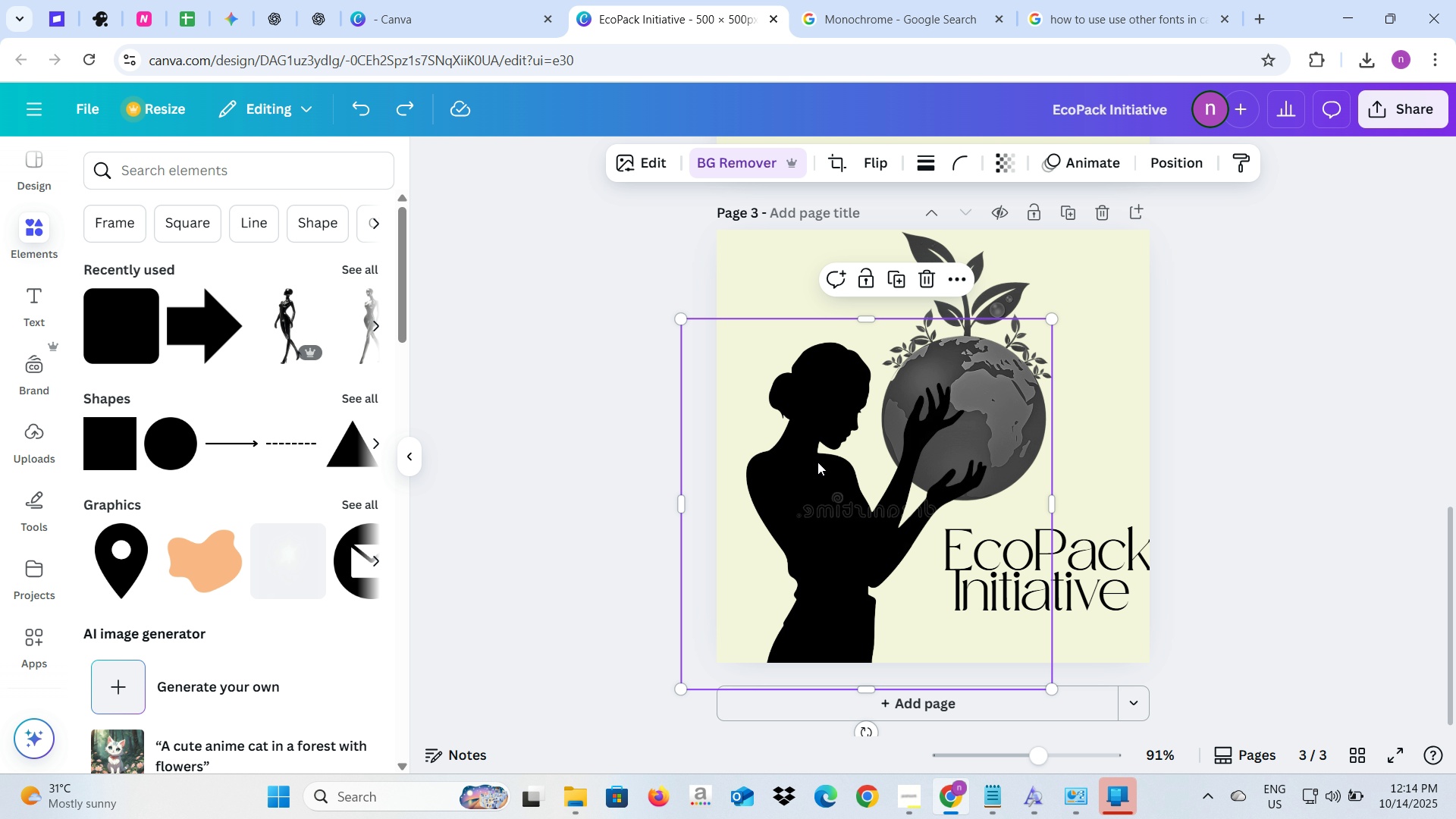 
key(Shift+ShiftLeft)
 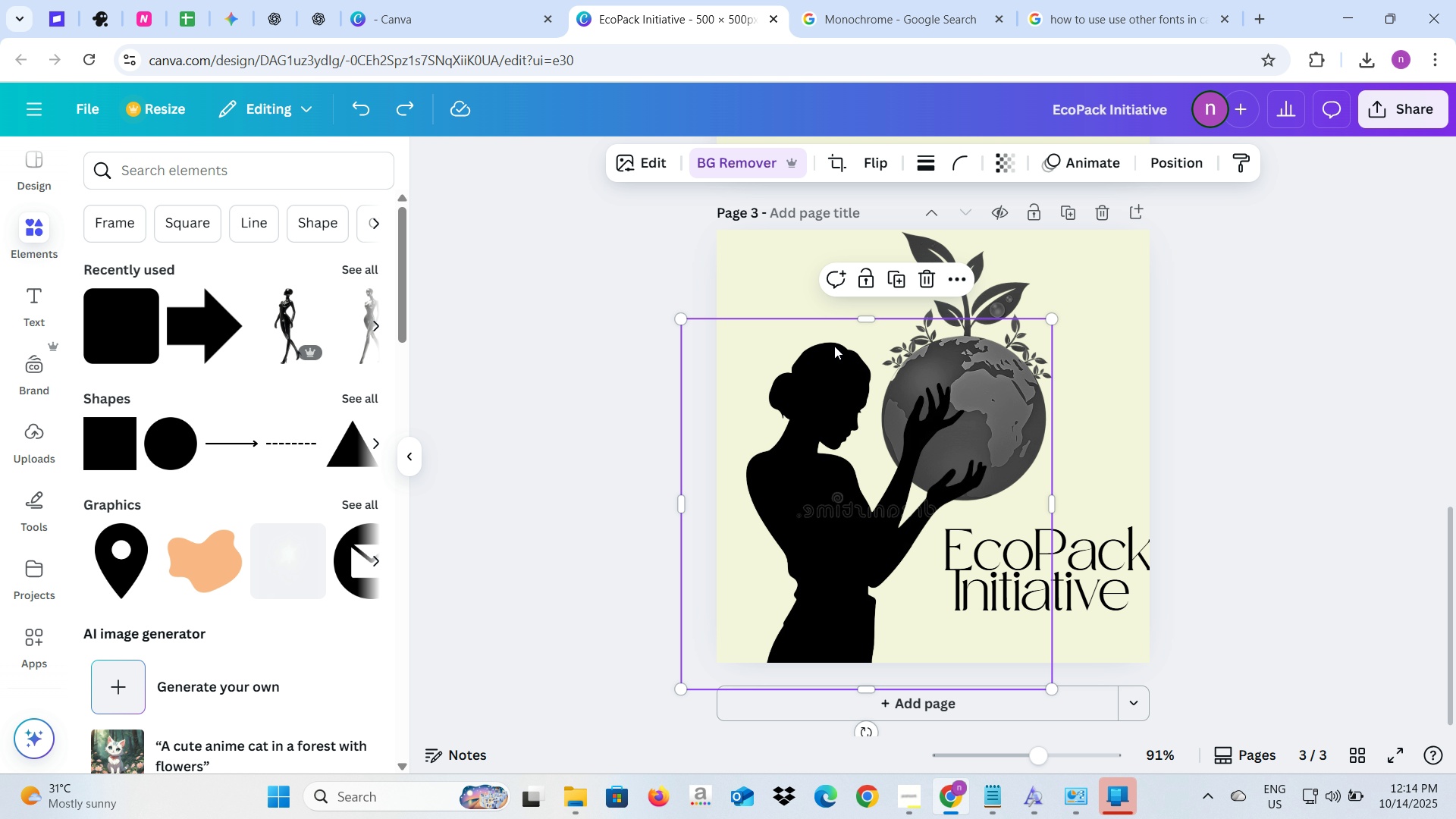 
key(Shift+ShiftLeft)
 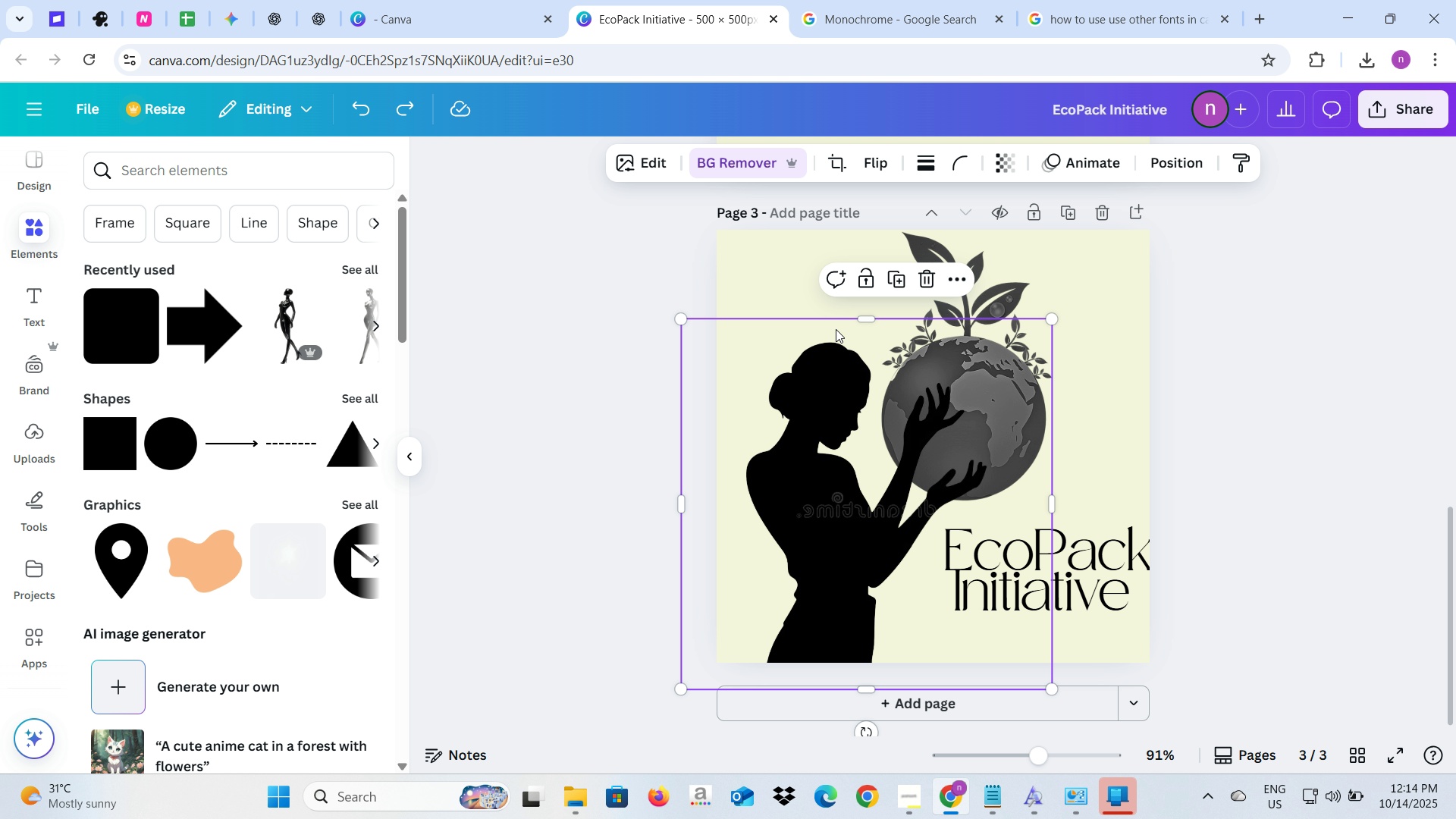 
key(Shift+ShiftLeft)
 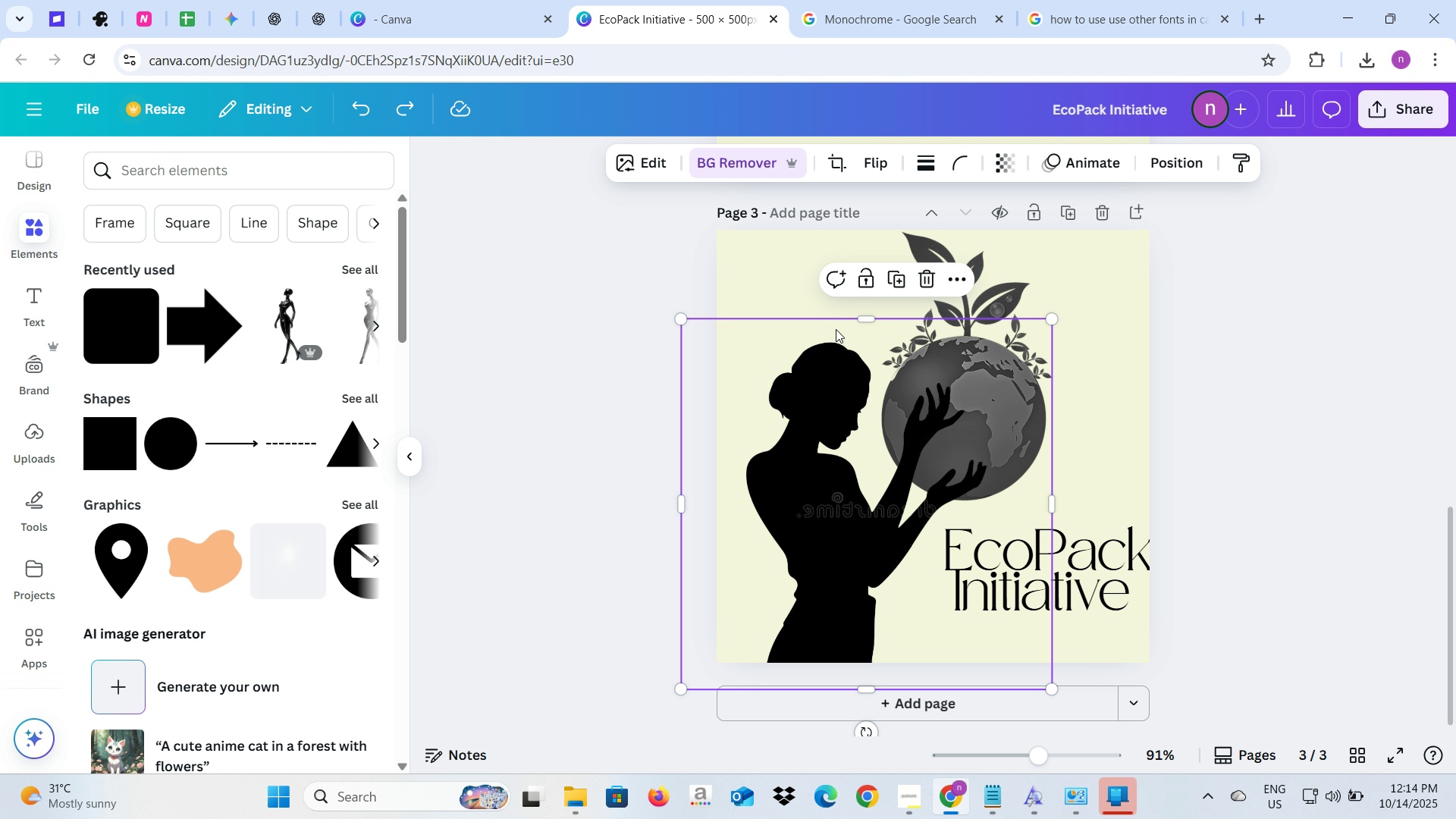 
key(Shift+ShiftLeft)
 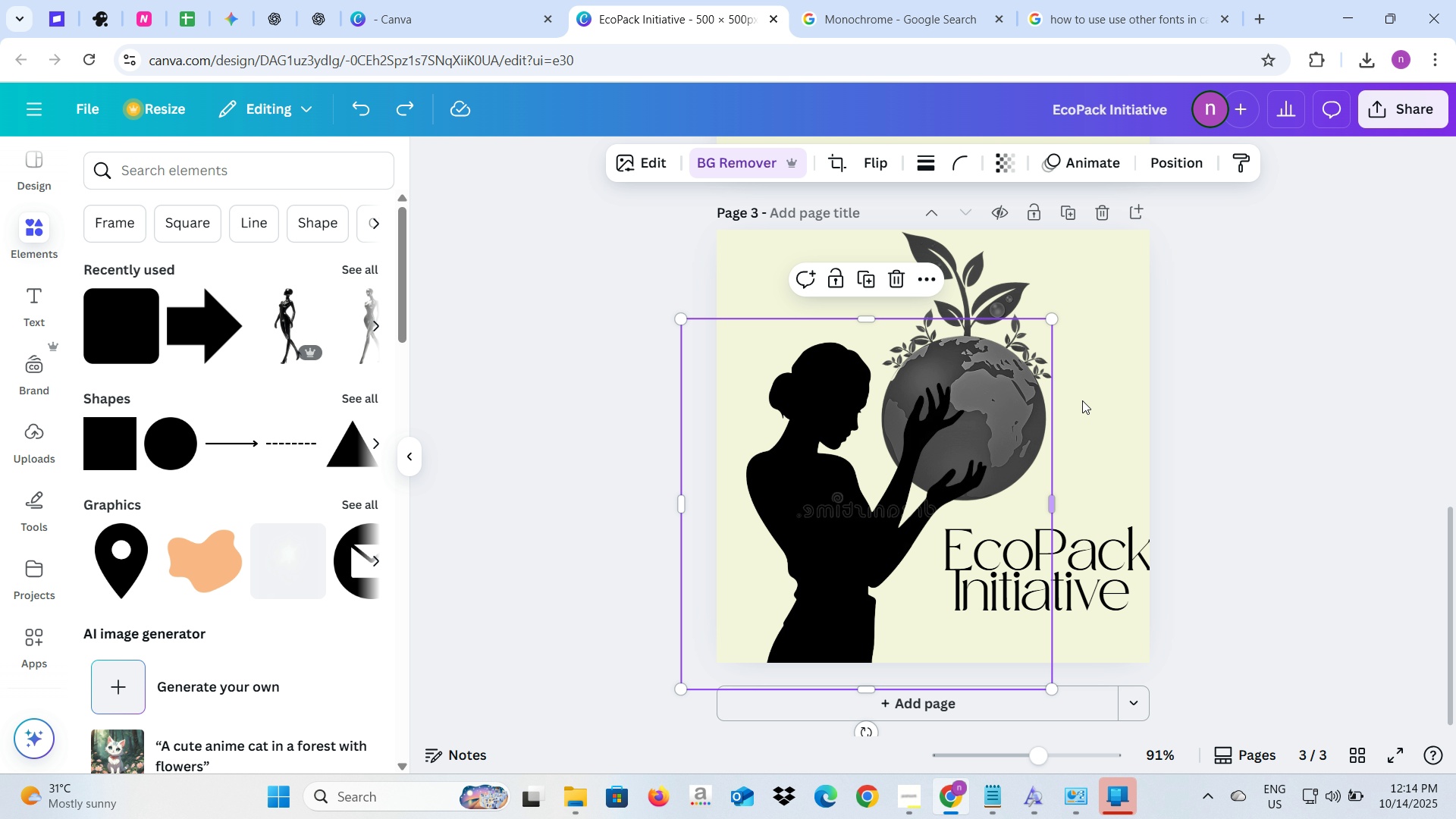 
hold_key(key=ShiftLeft, duration=1.16)
left_click([1084, 395])
 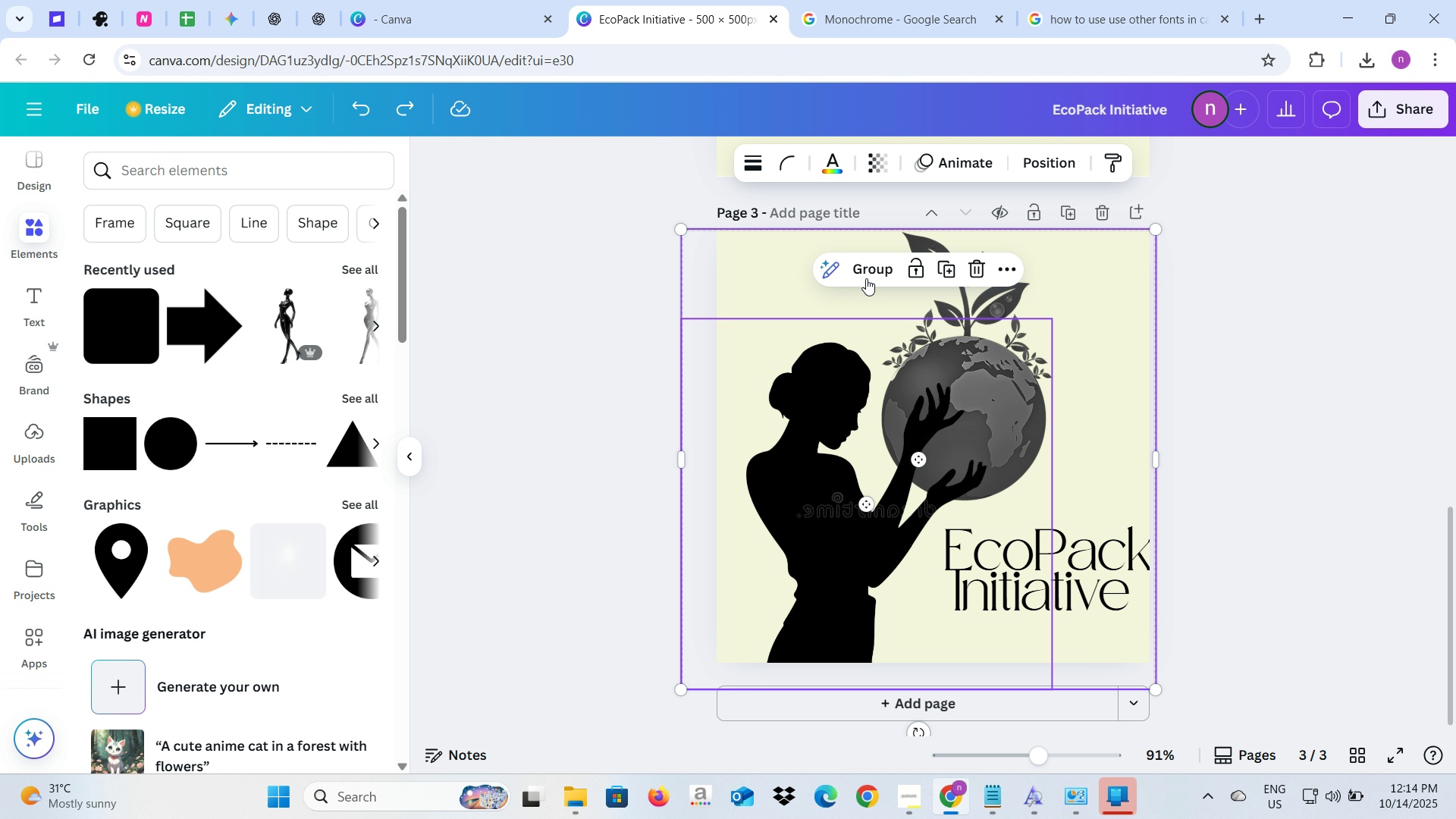 
left_click([866, 278])
 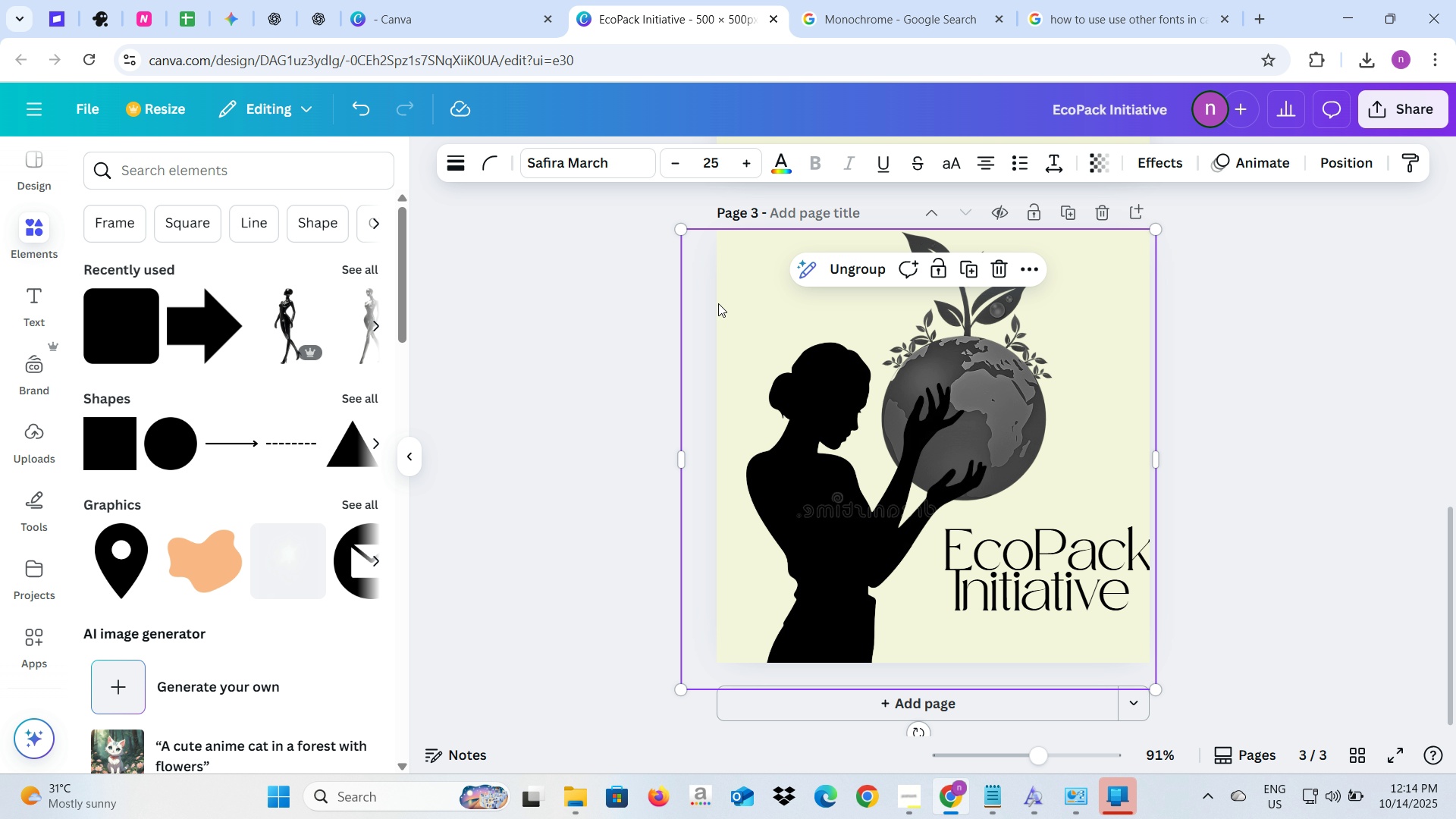 
left_click_drag(start_coordinate=[718, 306], to_coordinate=[949, 458])
 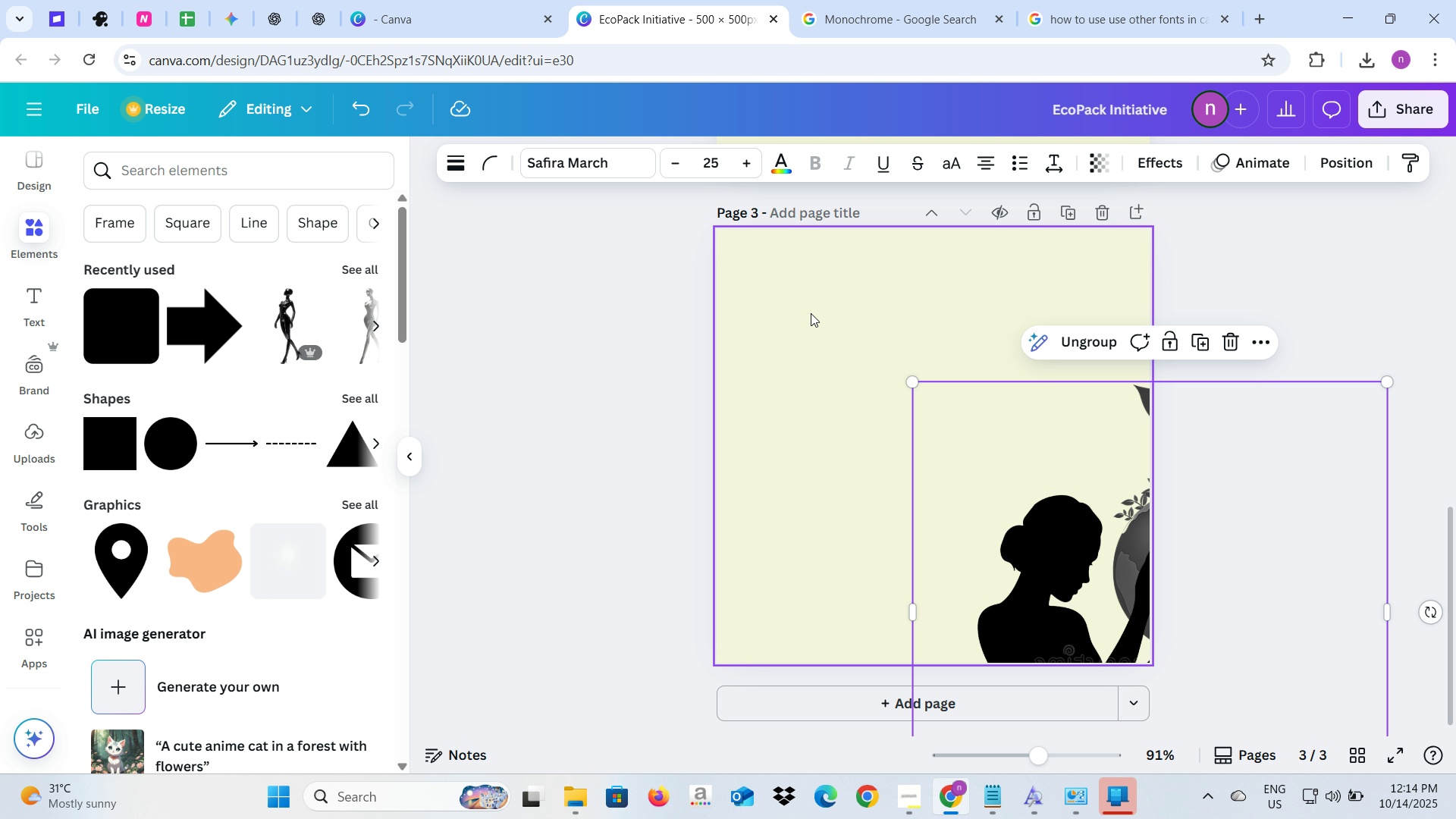 
left_click([811, 313])
 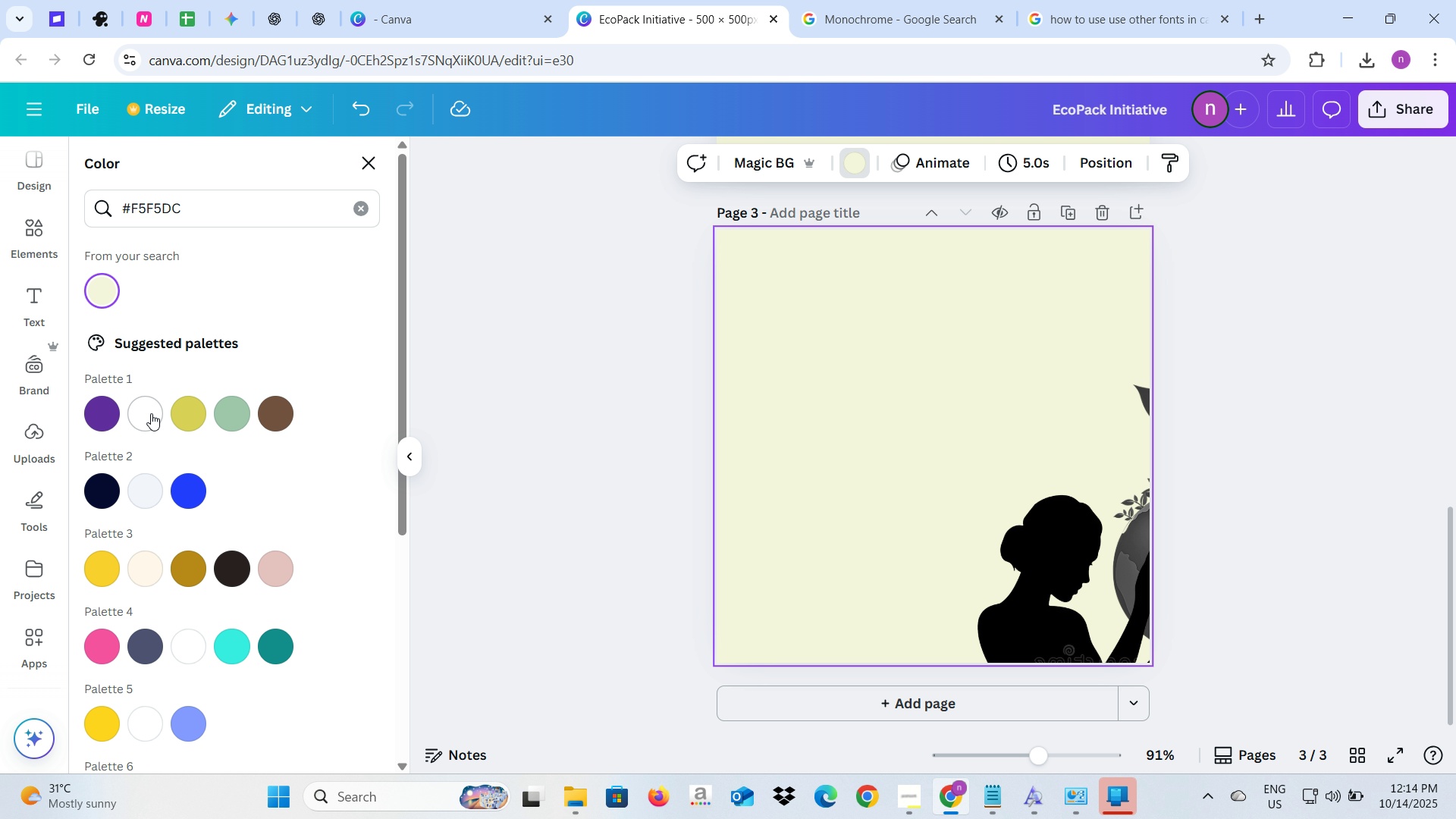 
left_click([147, 411])
 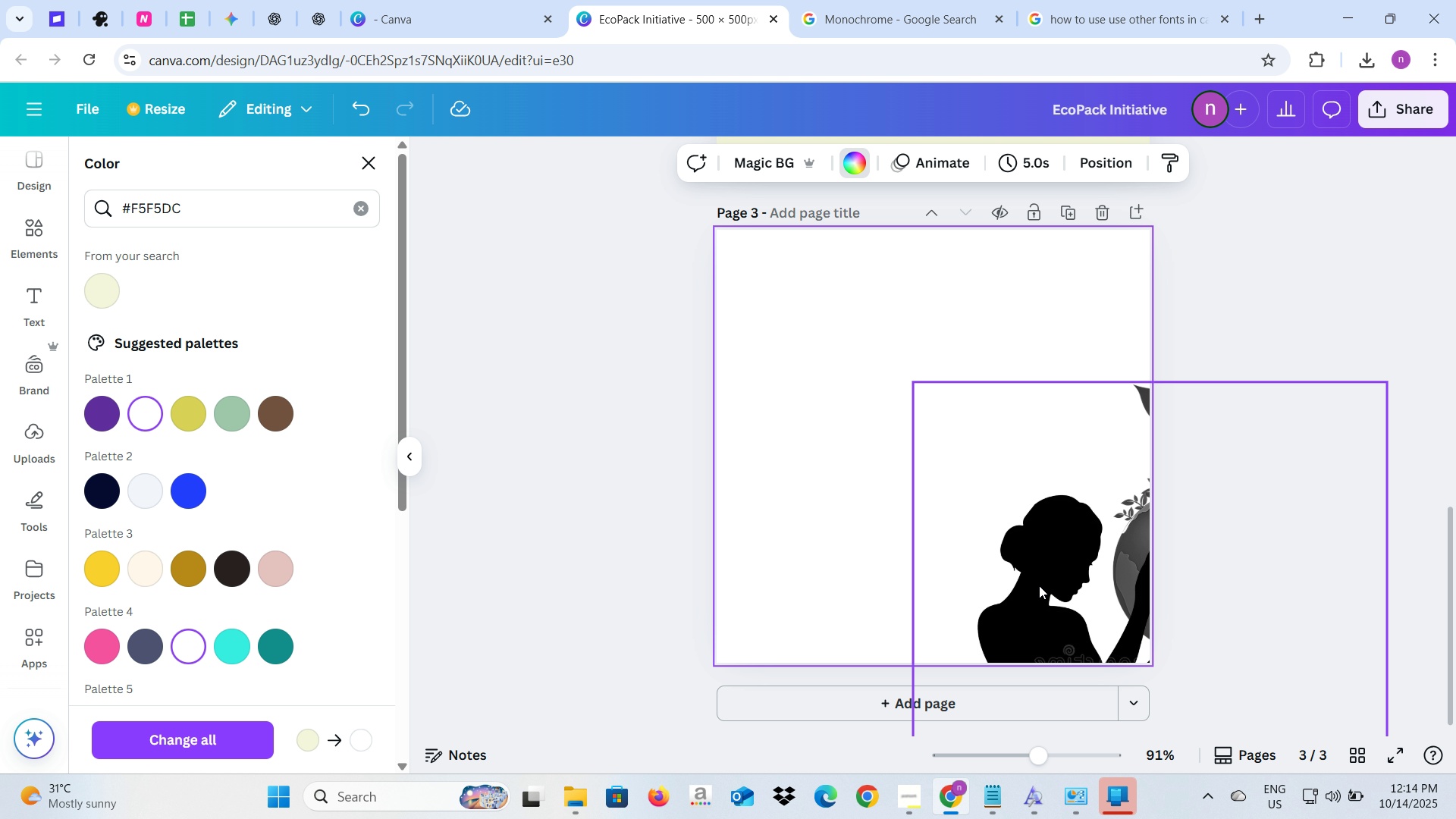 
left_click_drag(start_coordinate=[1039, 585], to_coordinate=[863, 437])
 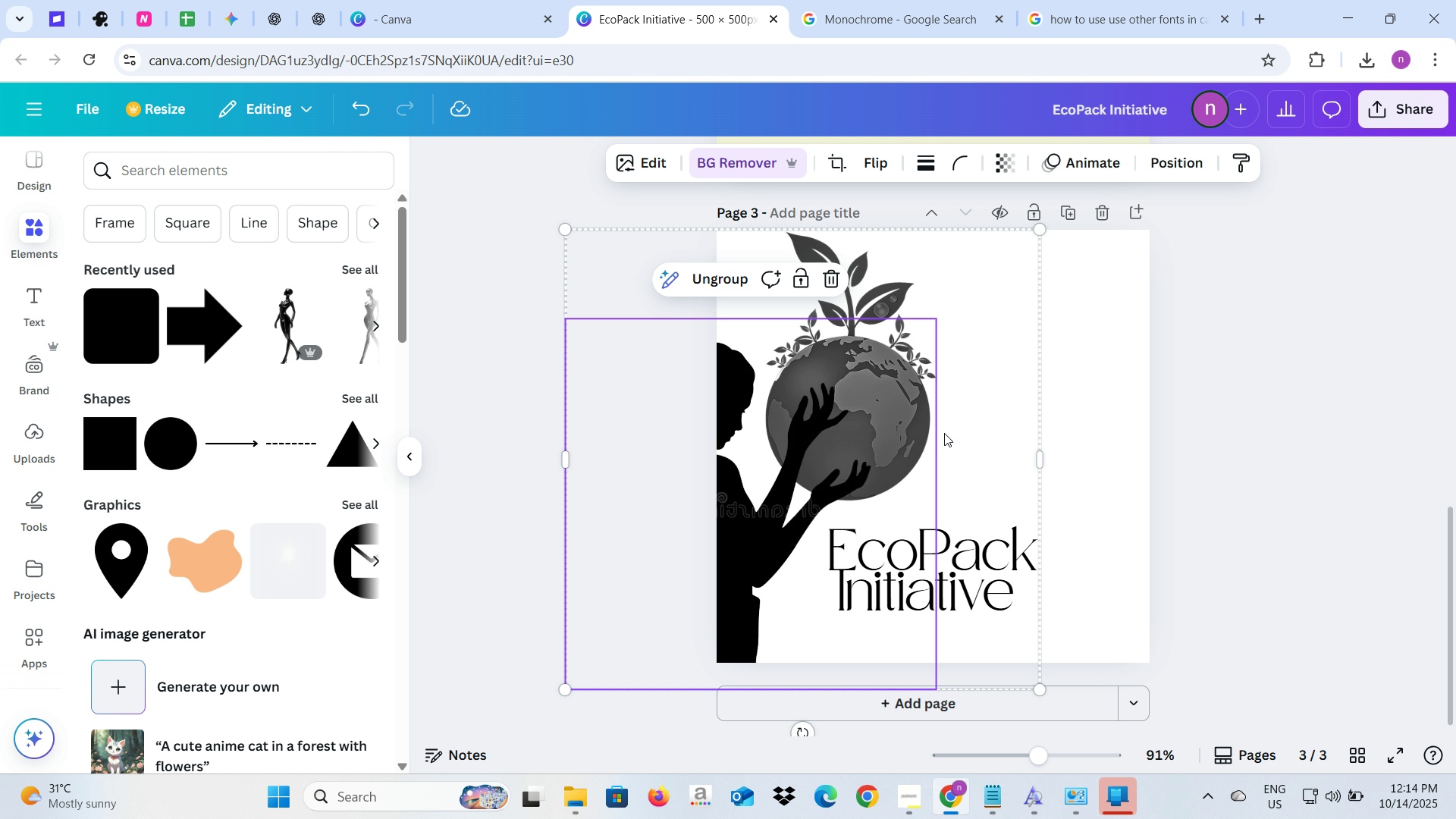 
left_click_drag(start_coordinate=[955, 436], to_coordinate=[1061, 433])
 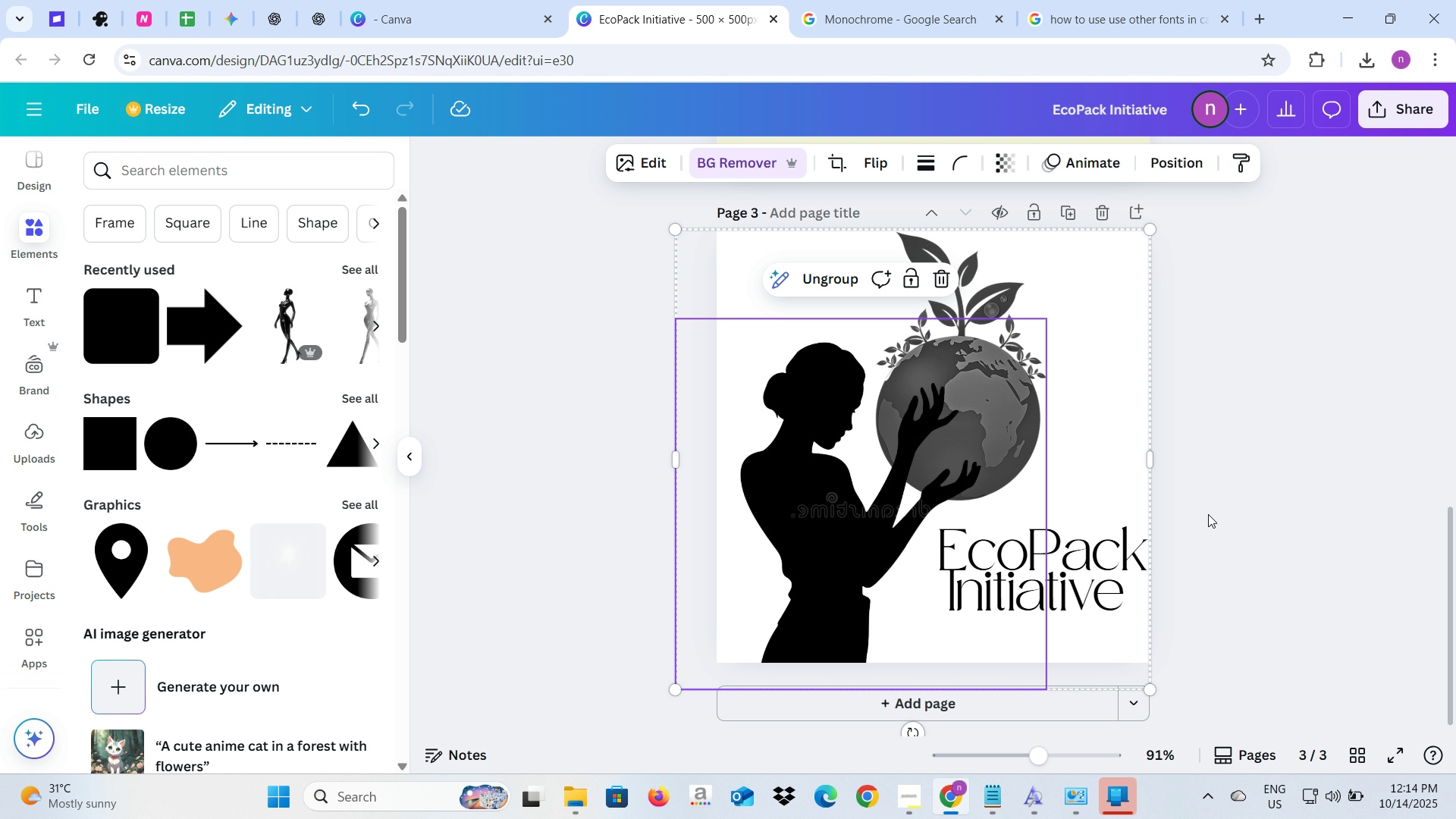 
left_click([1208, 514])
 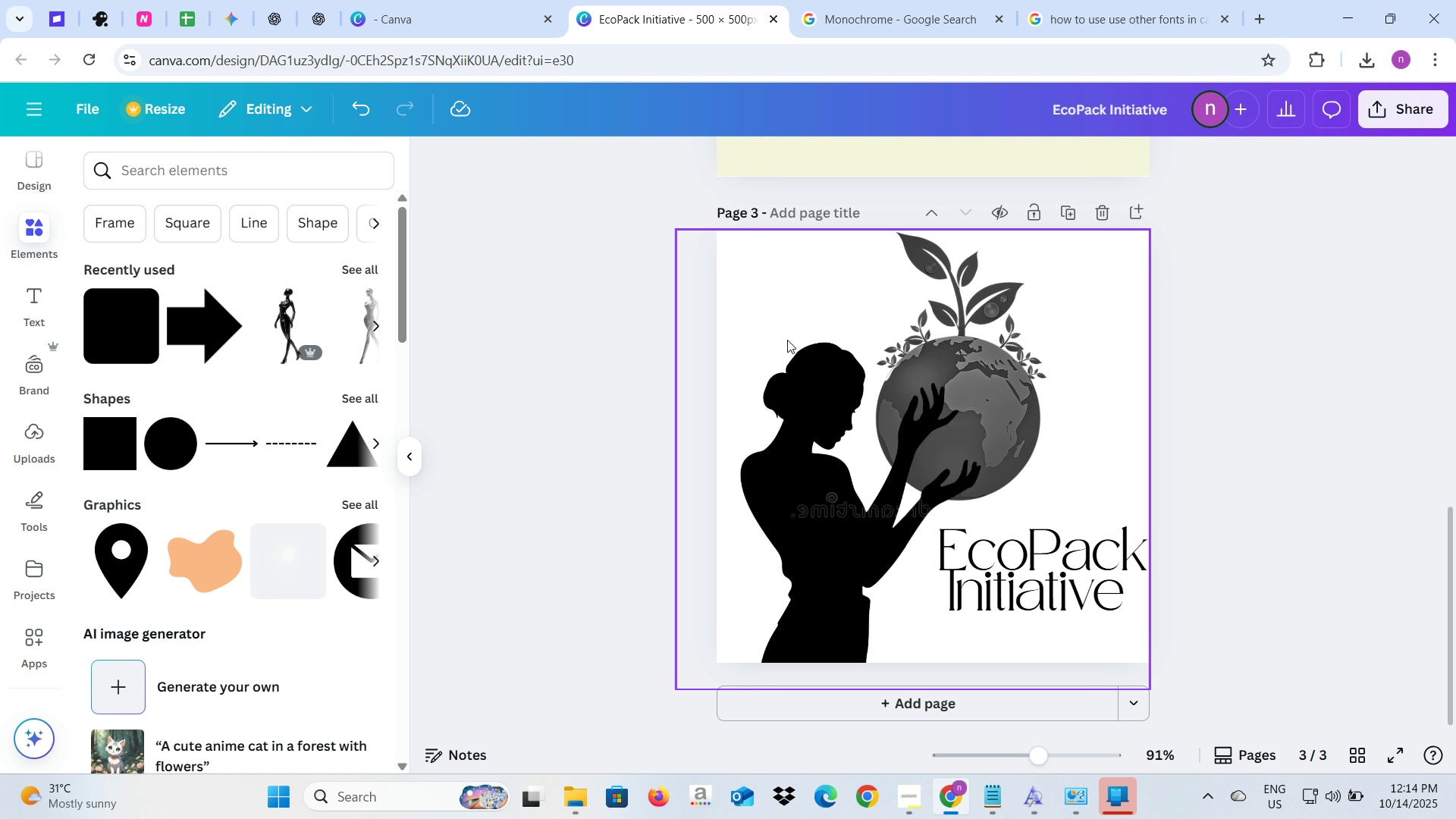 
left_click([783, 215])
 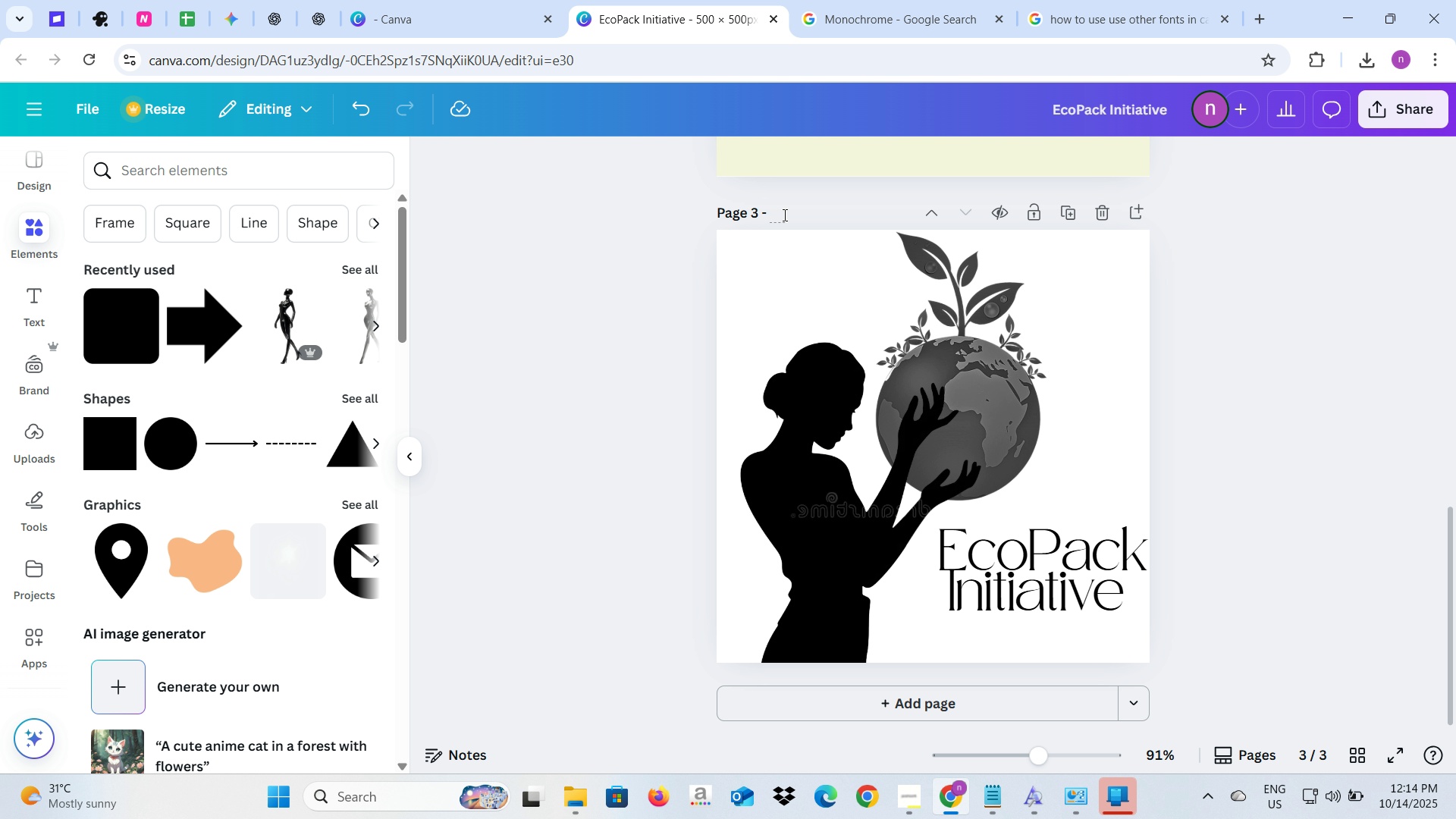 
type(Monochrome )
 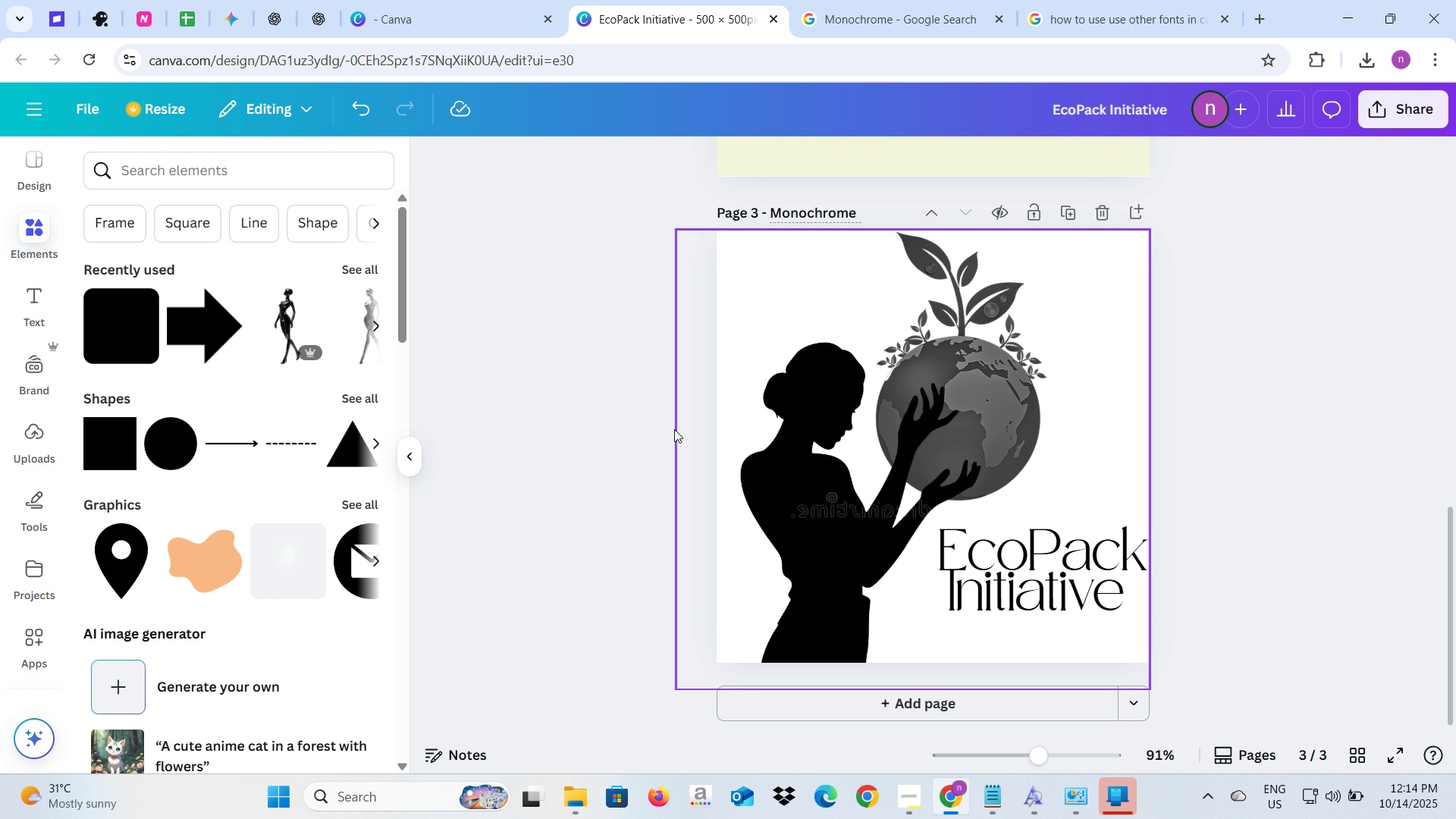 
left_click([453, 498])
 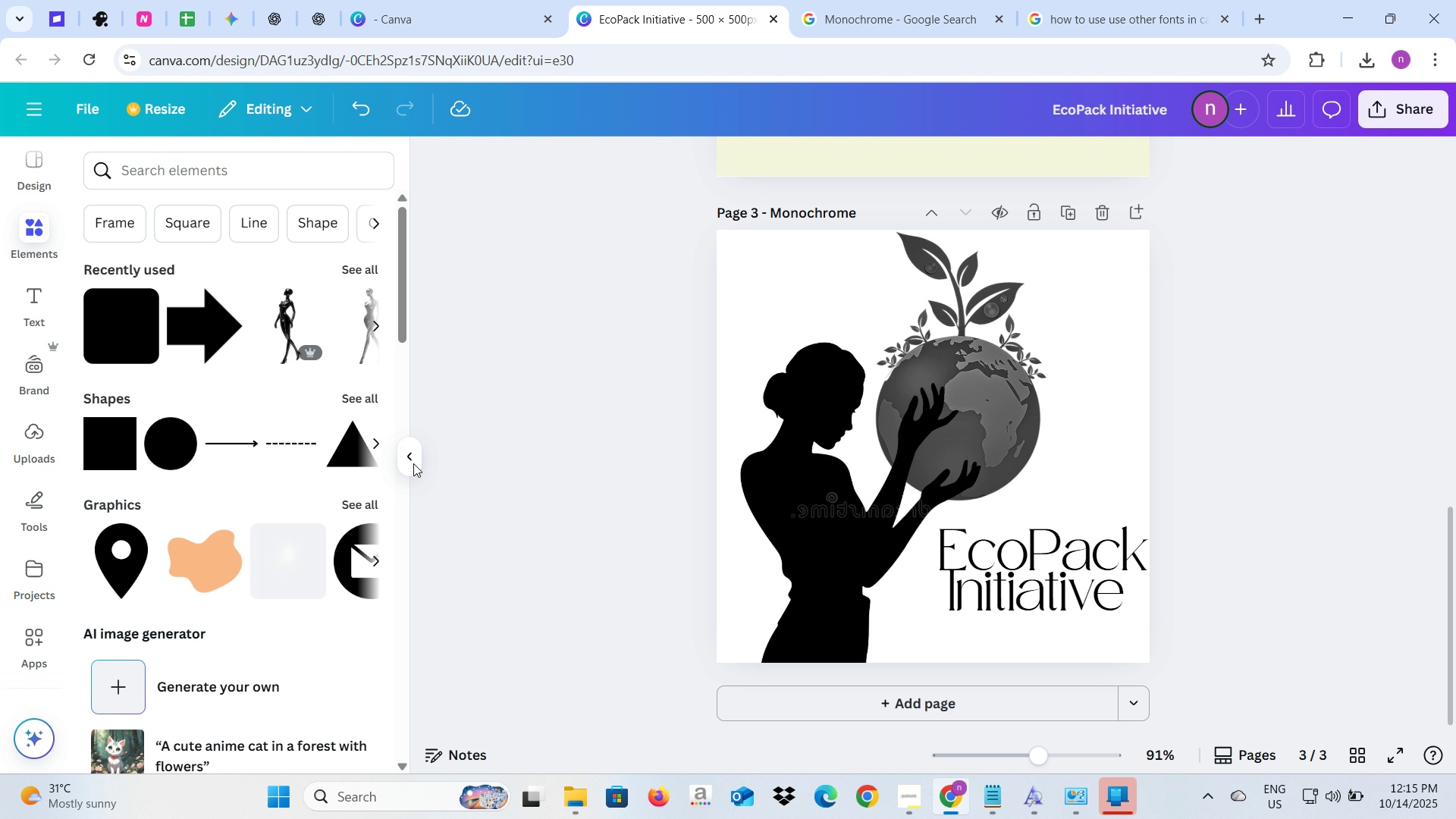 
left_click([407, 460])
 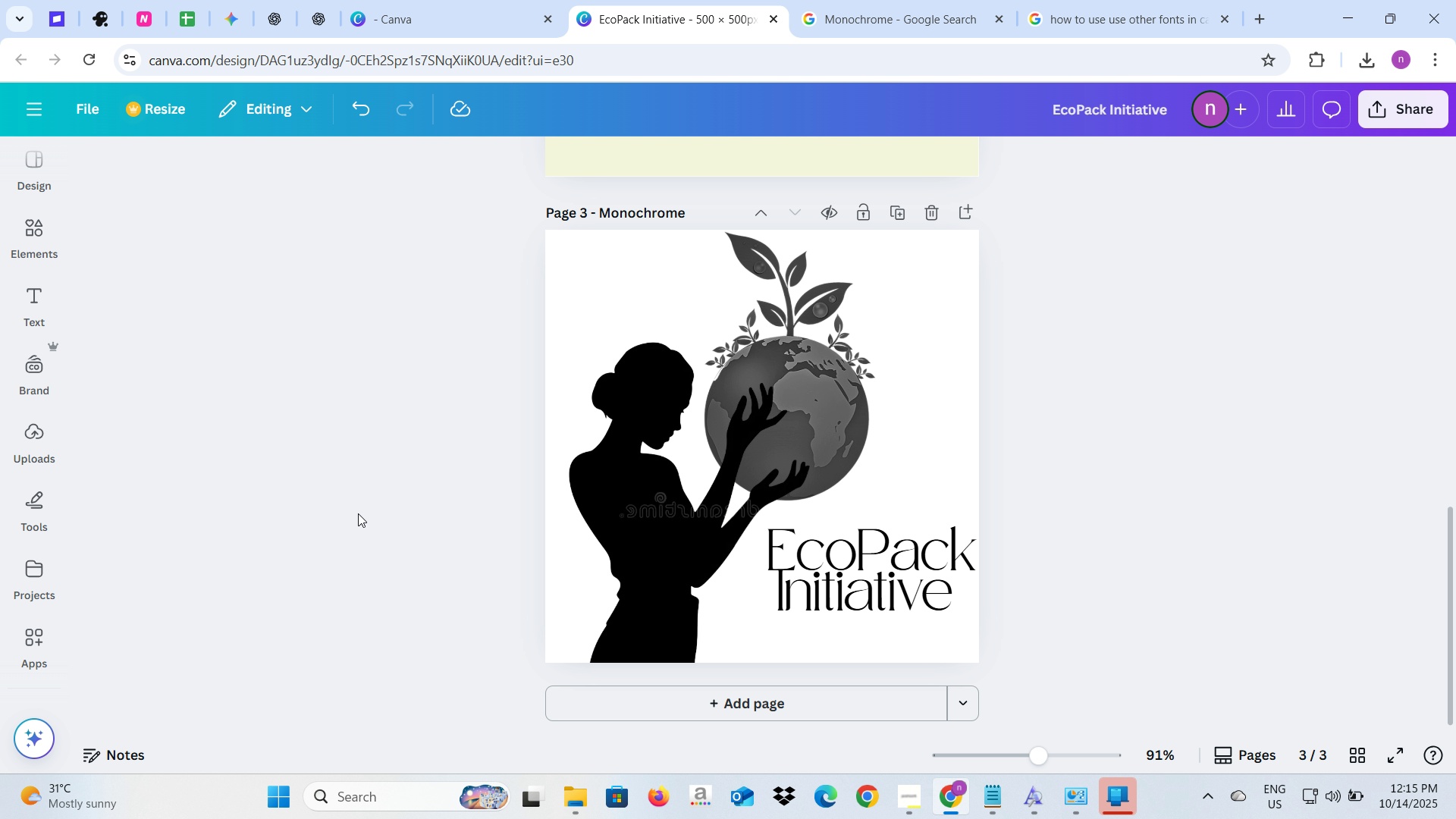 
scroll: coordinate [358, 513], scroll_direction: up, amount: 7.0
 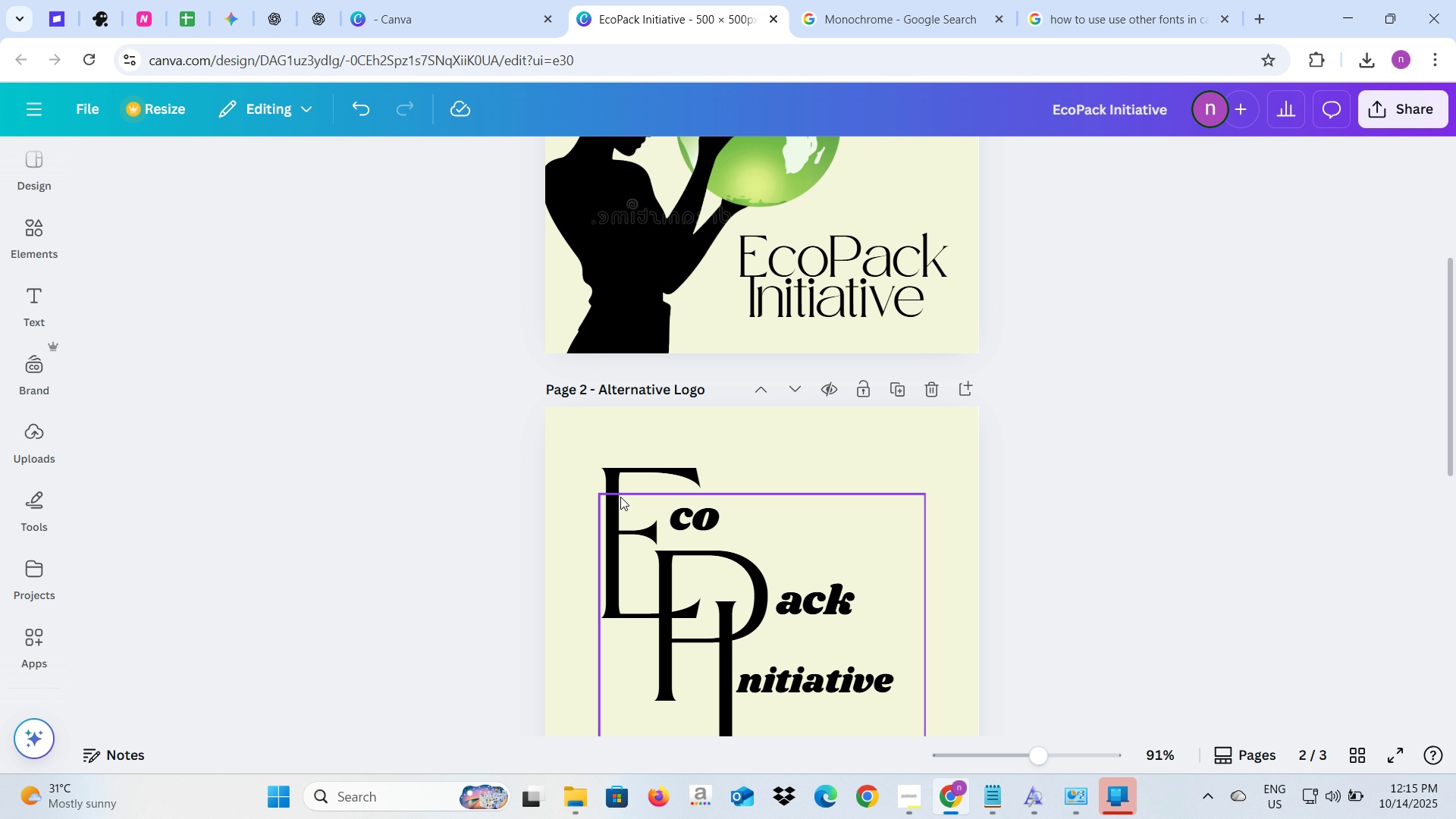 
left_click([620, 497])
 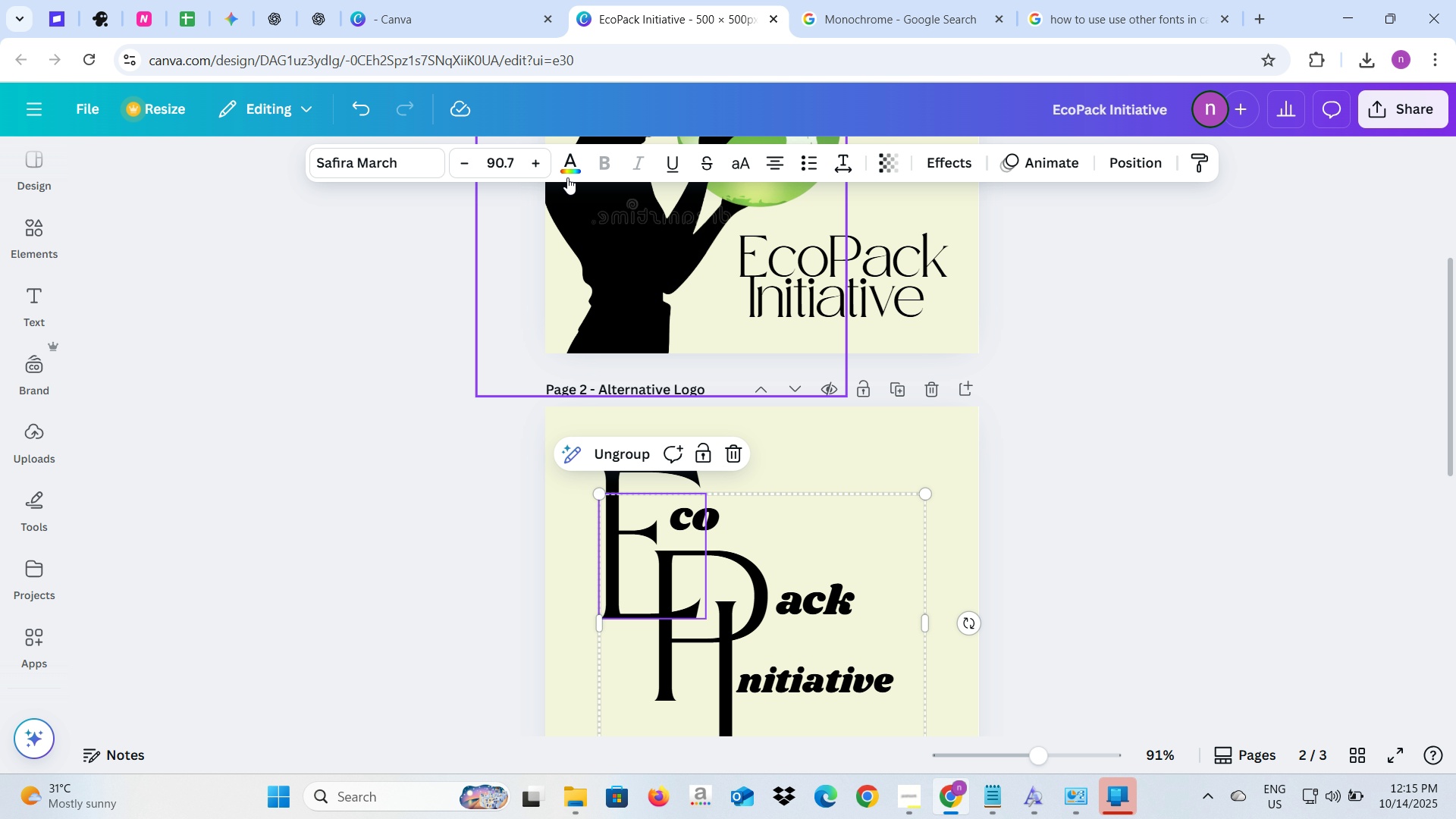 
left_click([567, 165])
 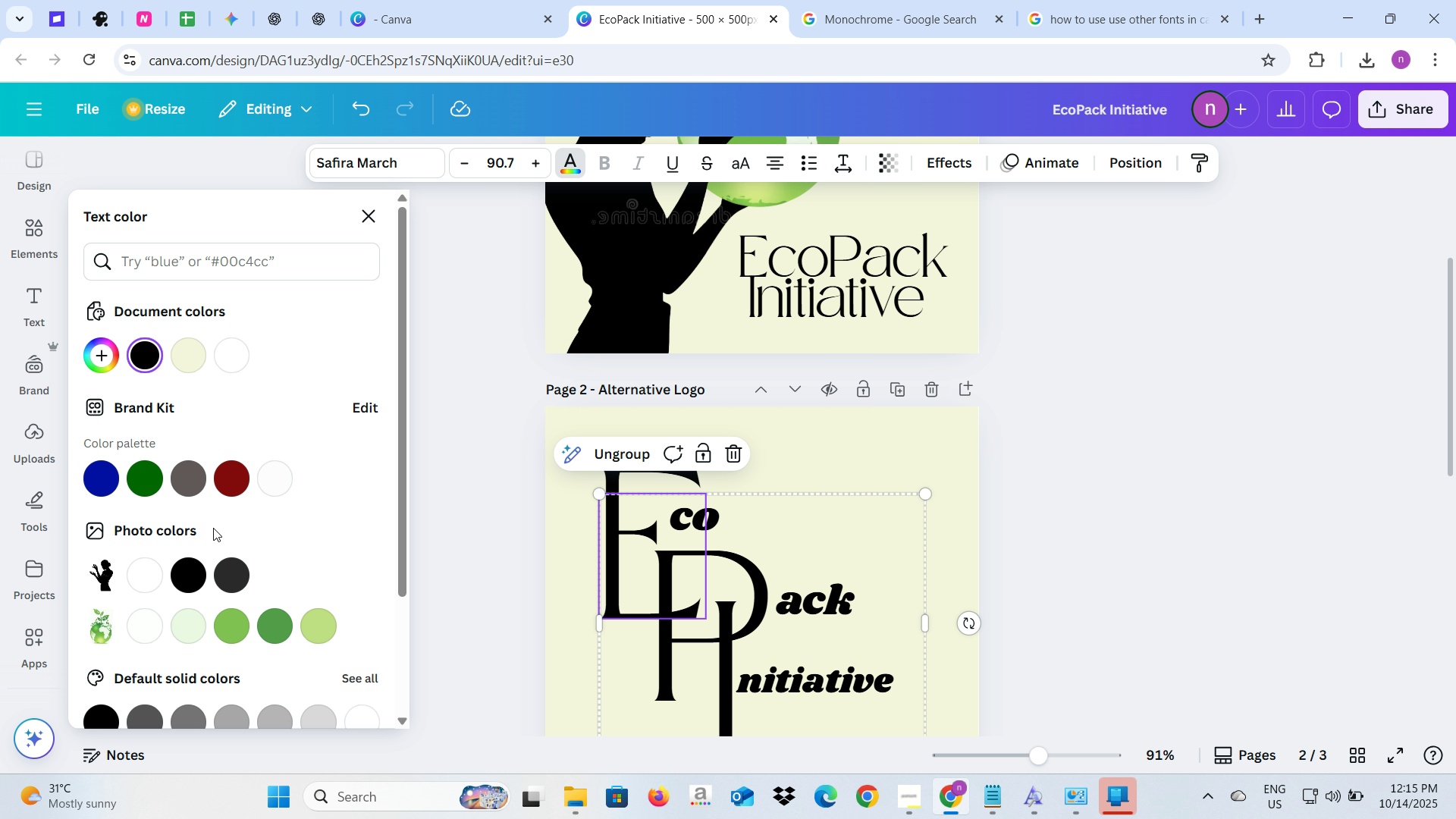 
scroll: coordinate [213, 528], scroll_direction: down, amount: 2.0
 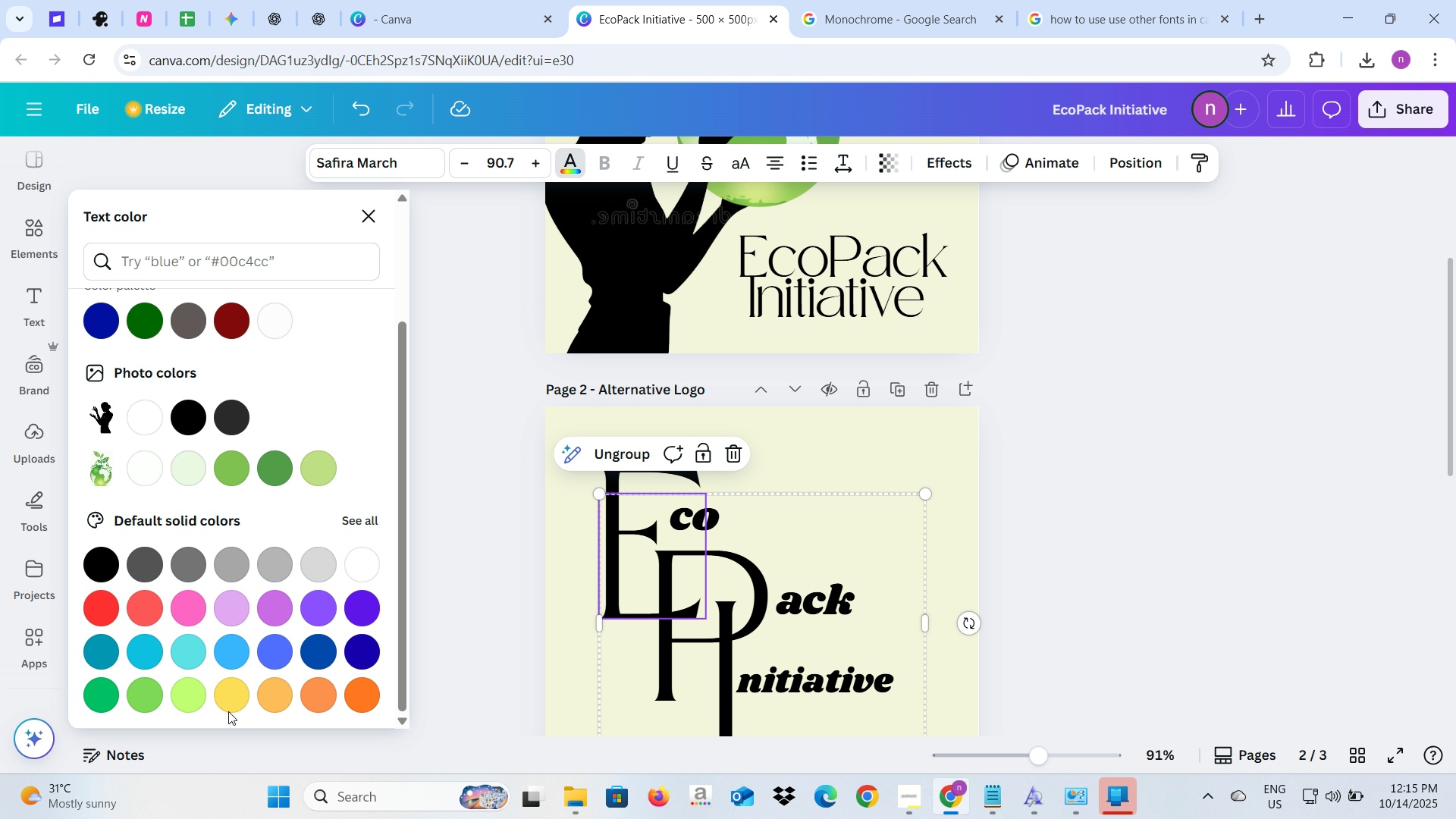 
left_click([230, 704])
 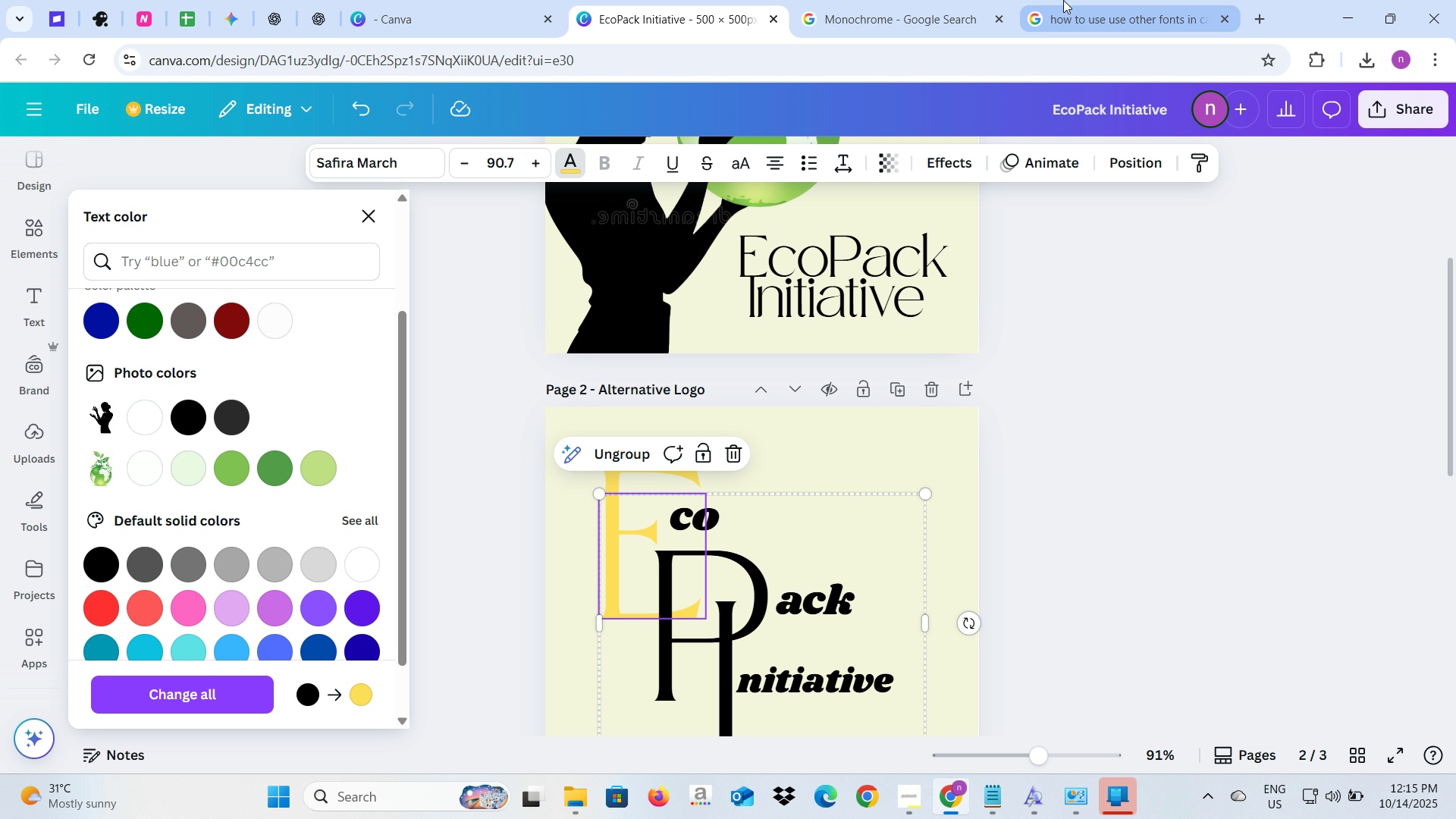 
left_click_drag(start_coordinate=[613, 113], to_coordinate=[183, 90])
 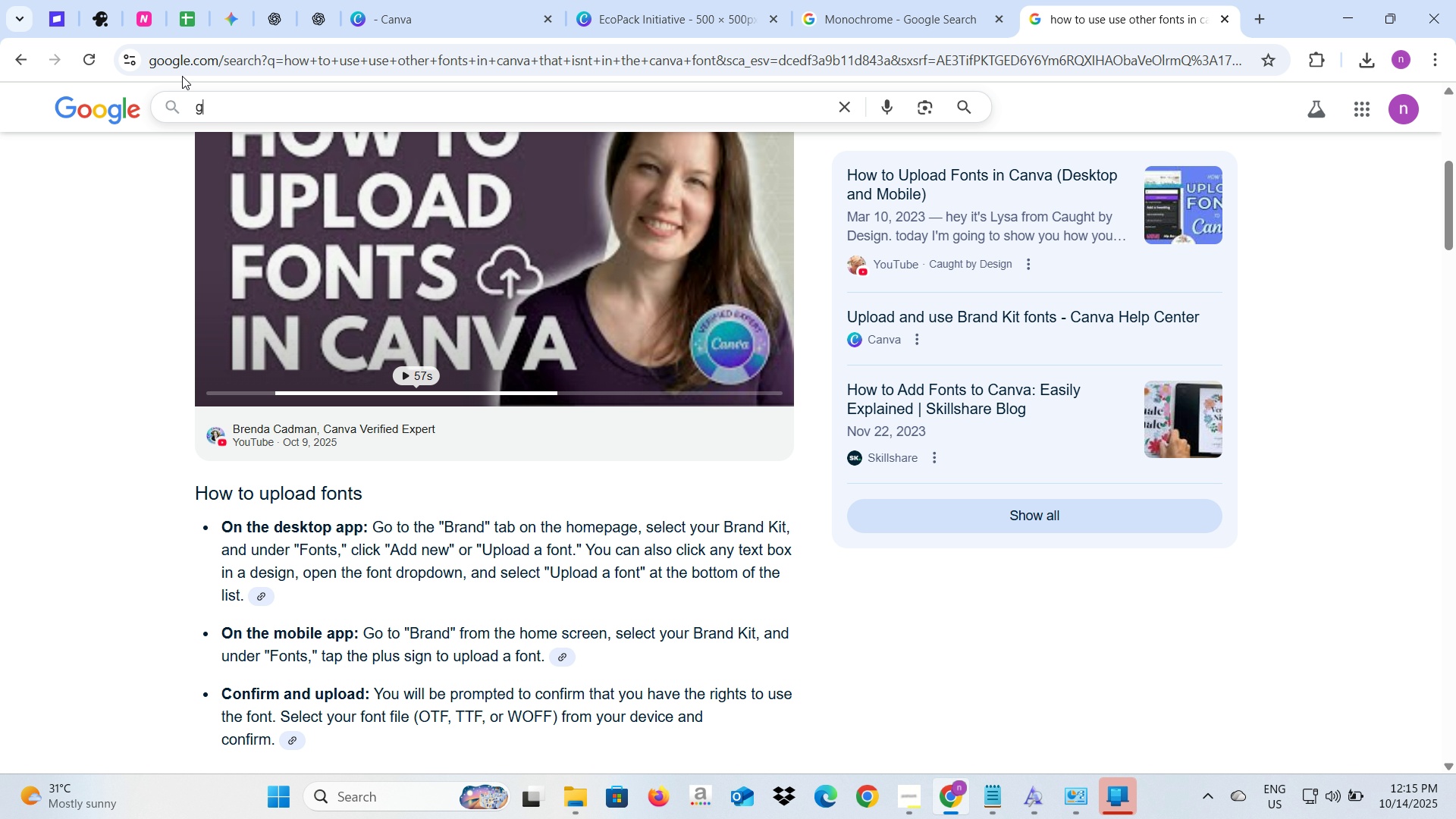 
type(gold )
 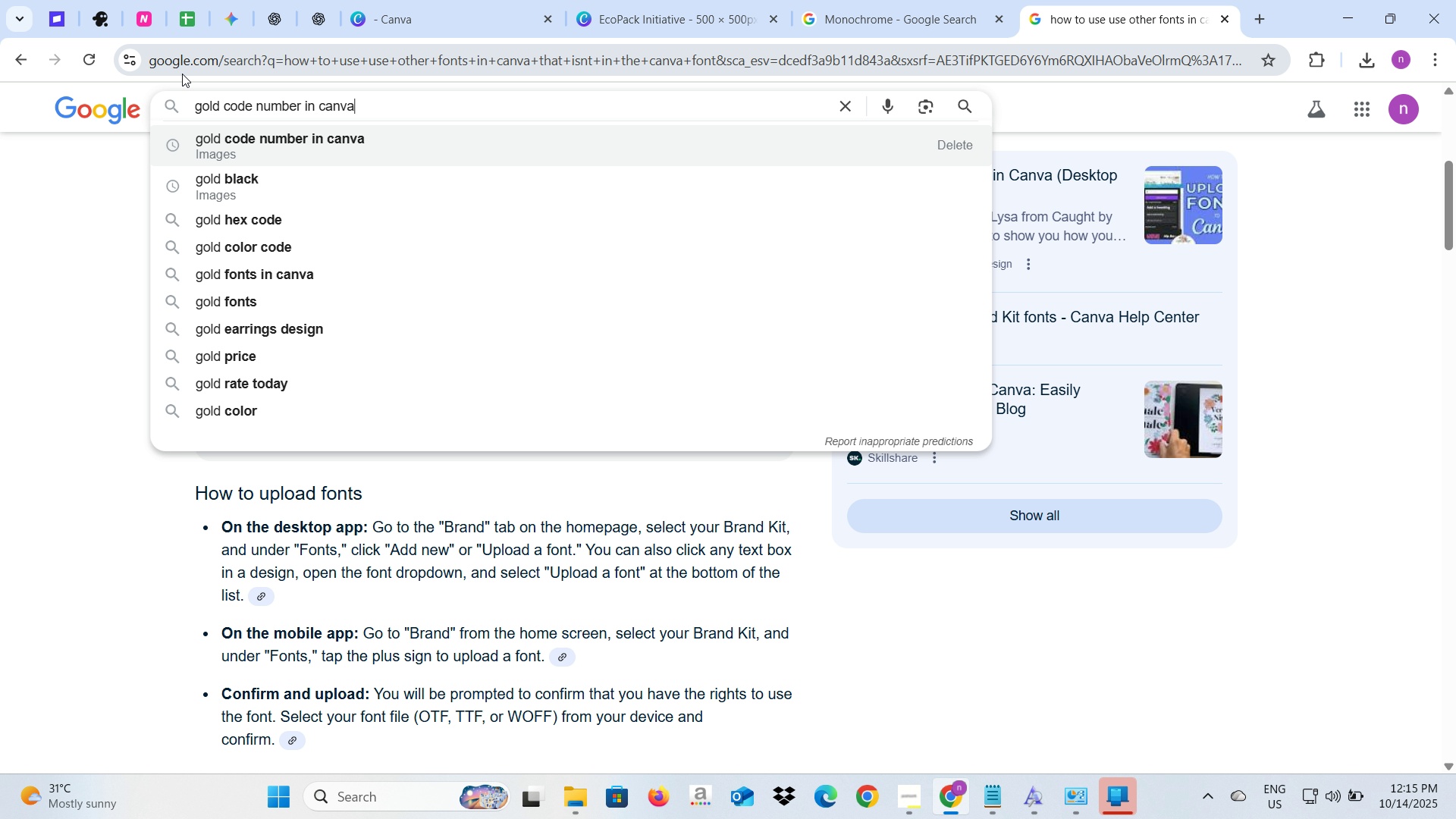 
key(ArrowDown)
 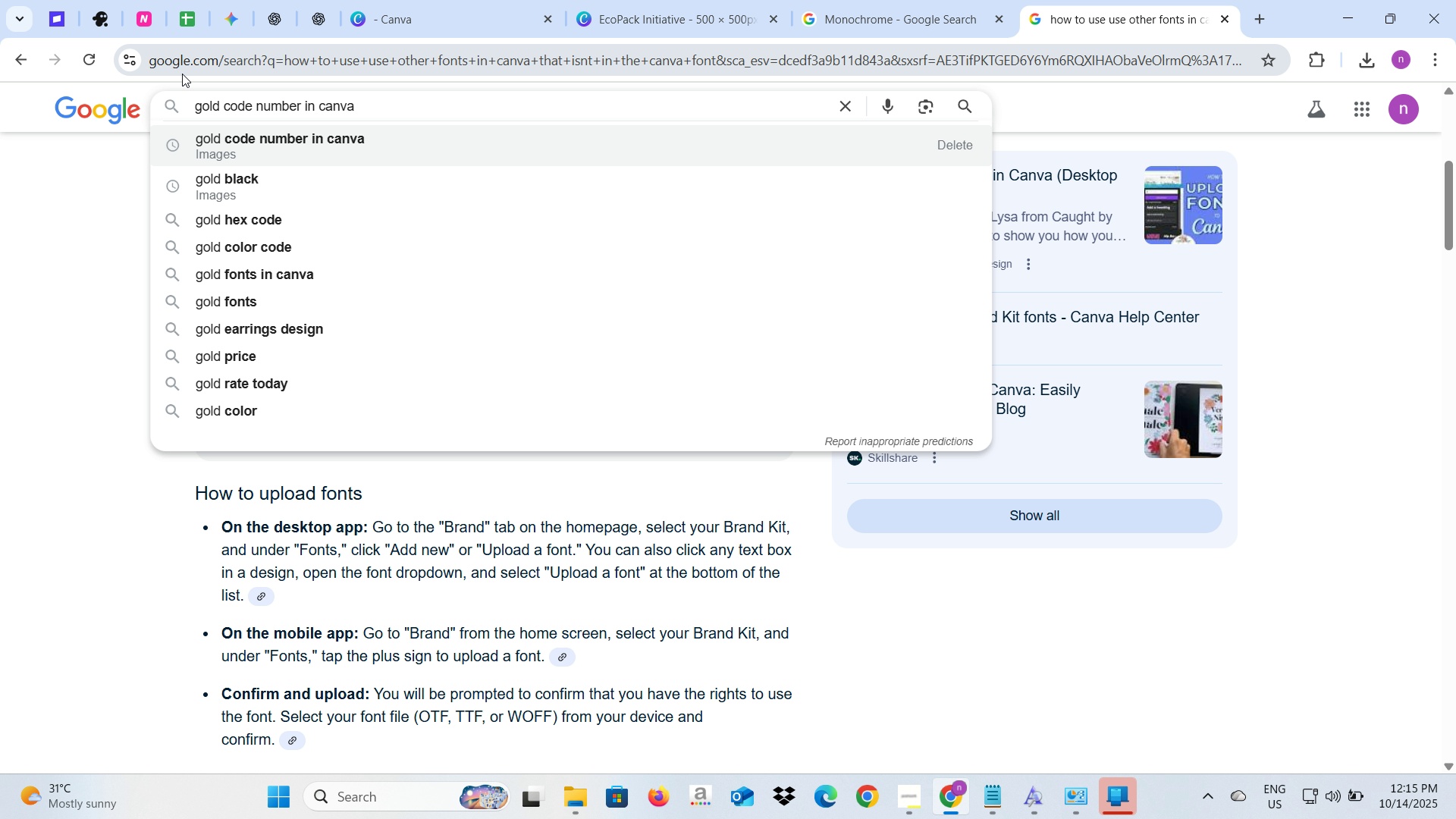 
key(Enter)
 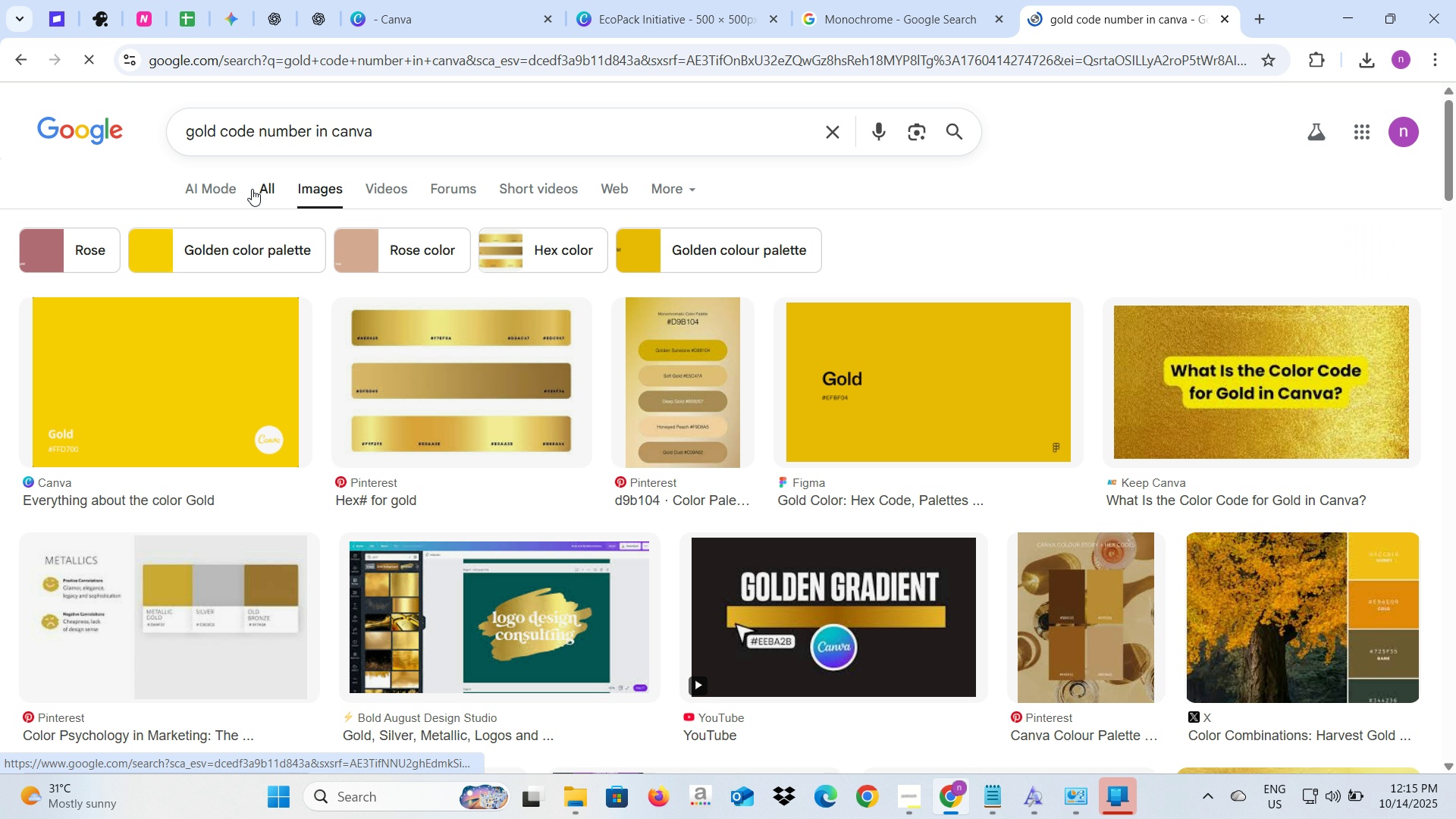 
wait(5.86)
 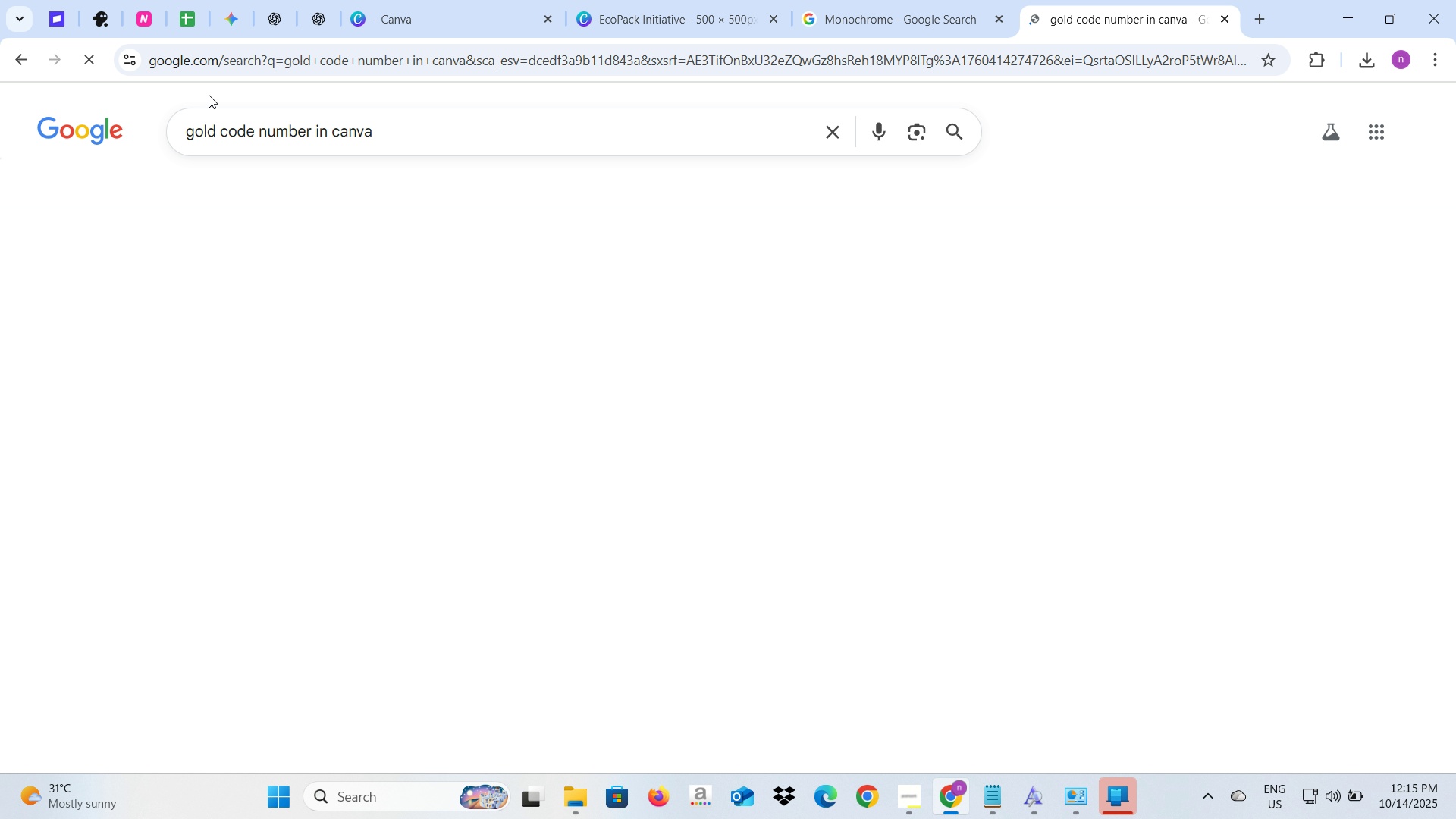 
left_click([262, 187])
 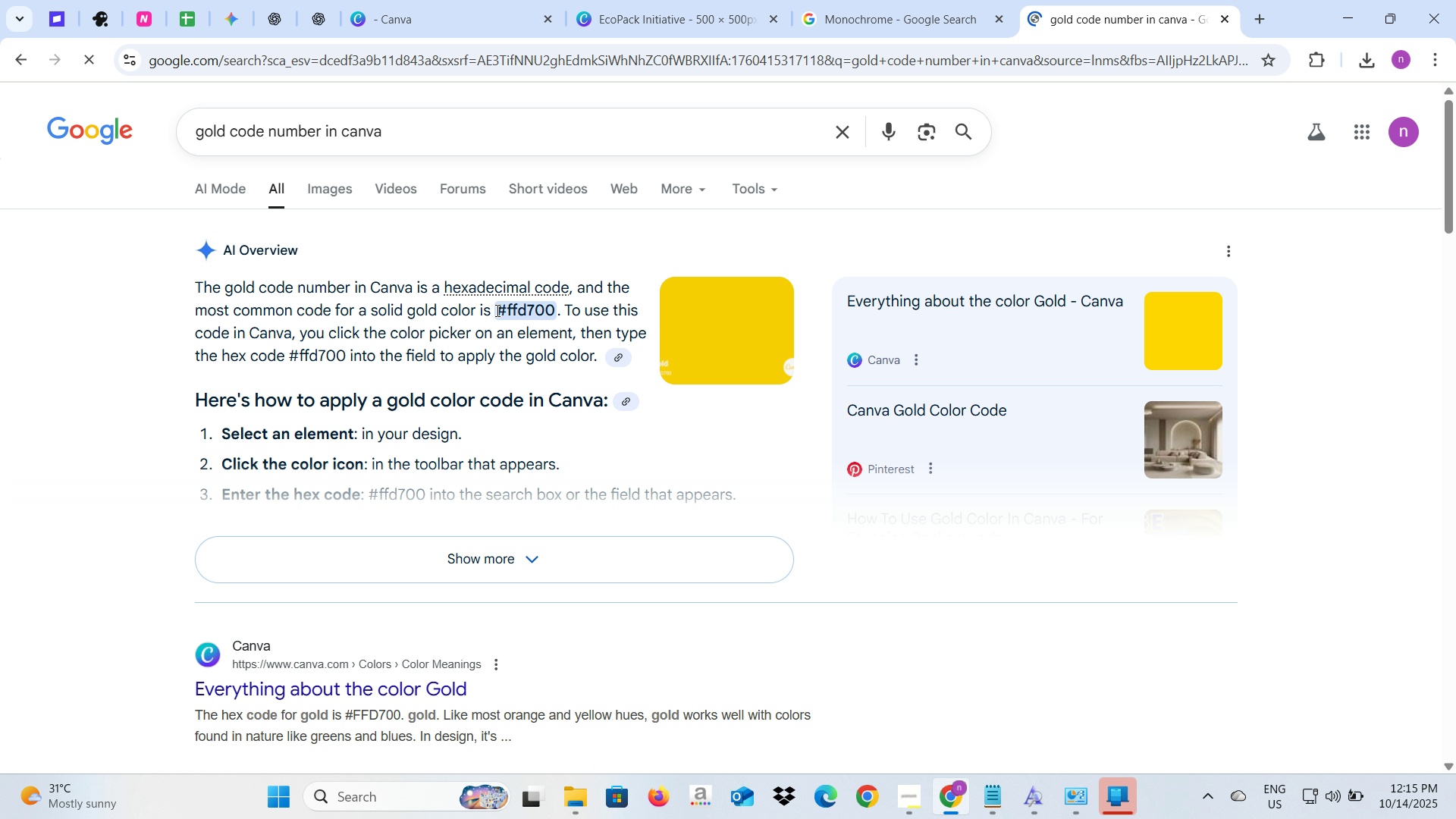 
wait(5.13)
 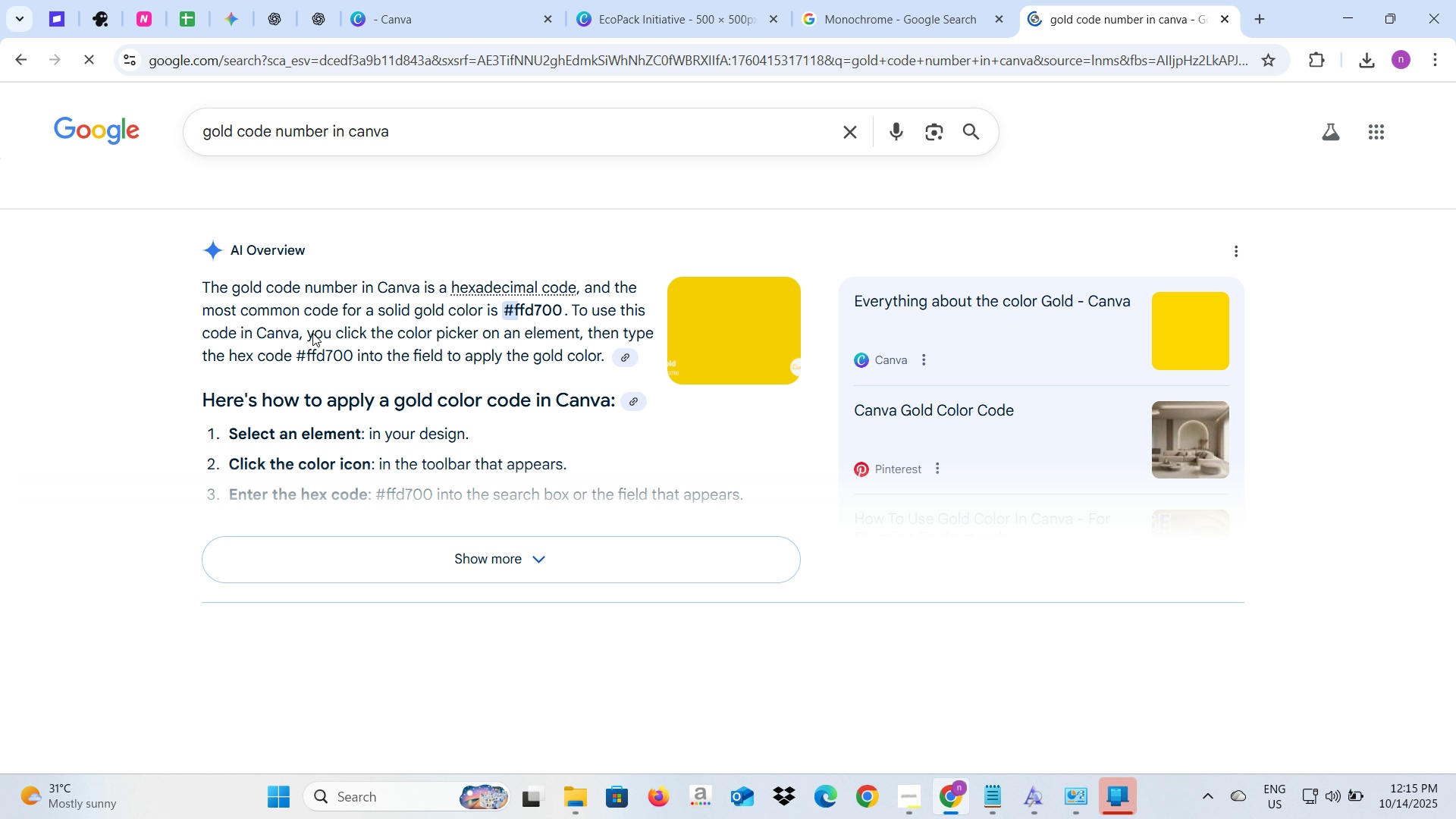 
left_click_drag(start_coordinate=[497, 309], to_coordinate=[552, 312])
 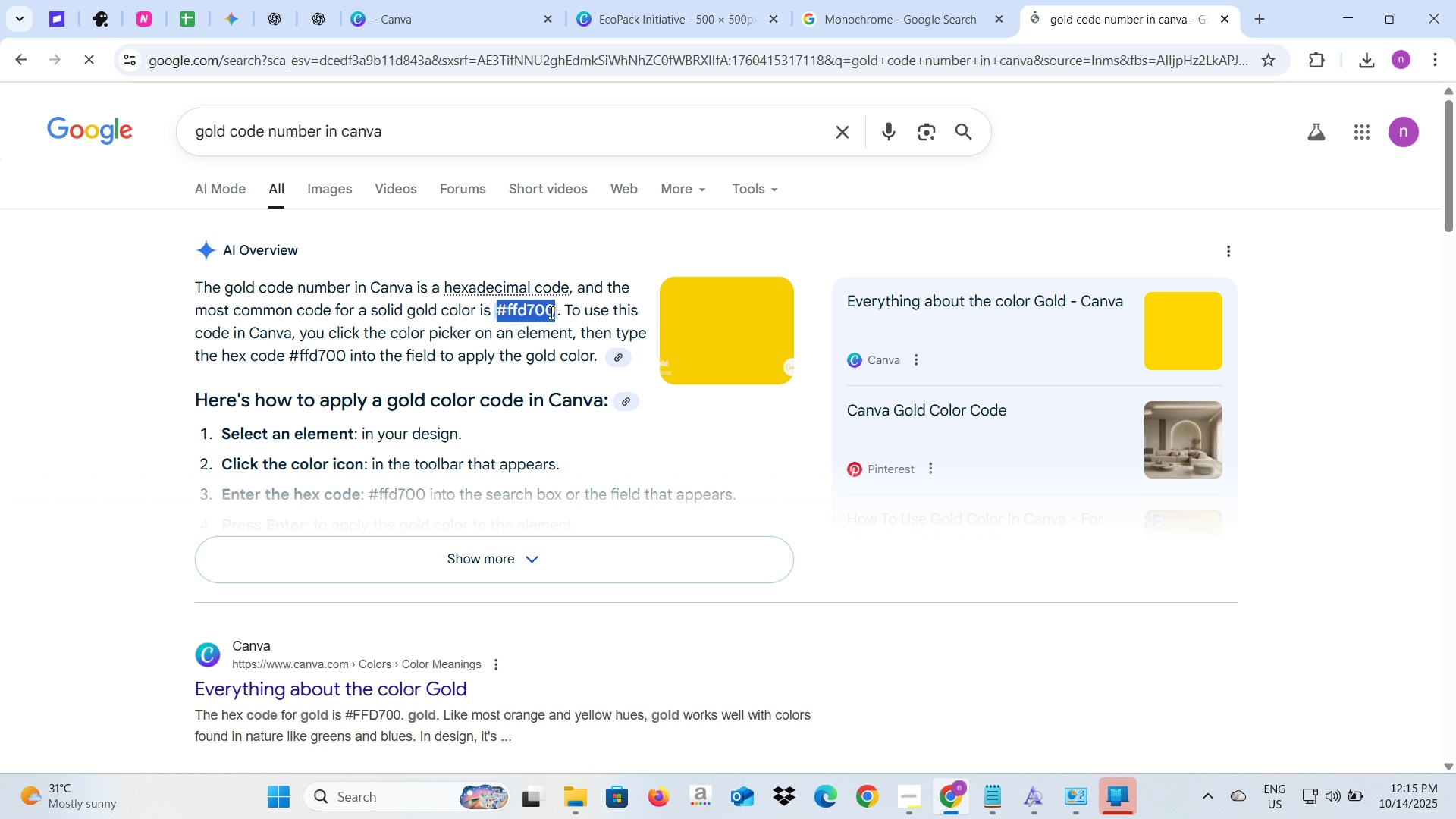 
key(Control+C)
 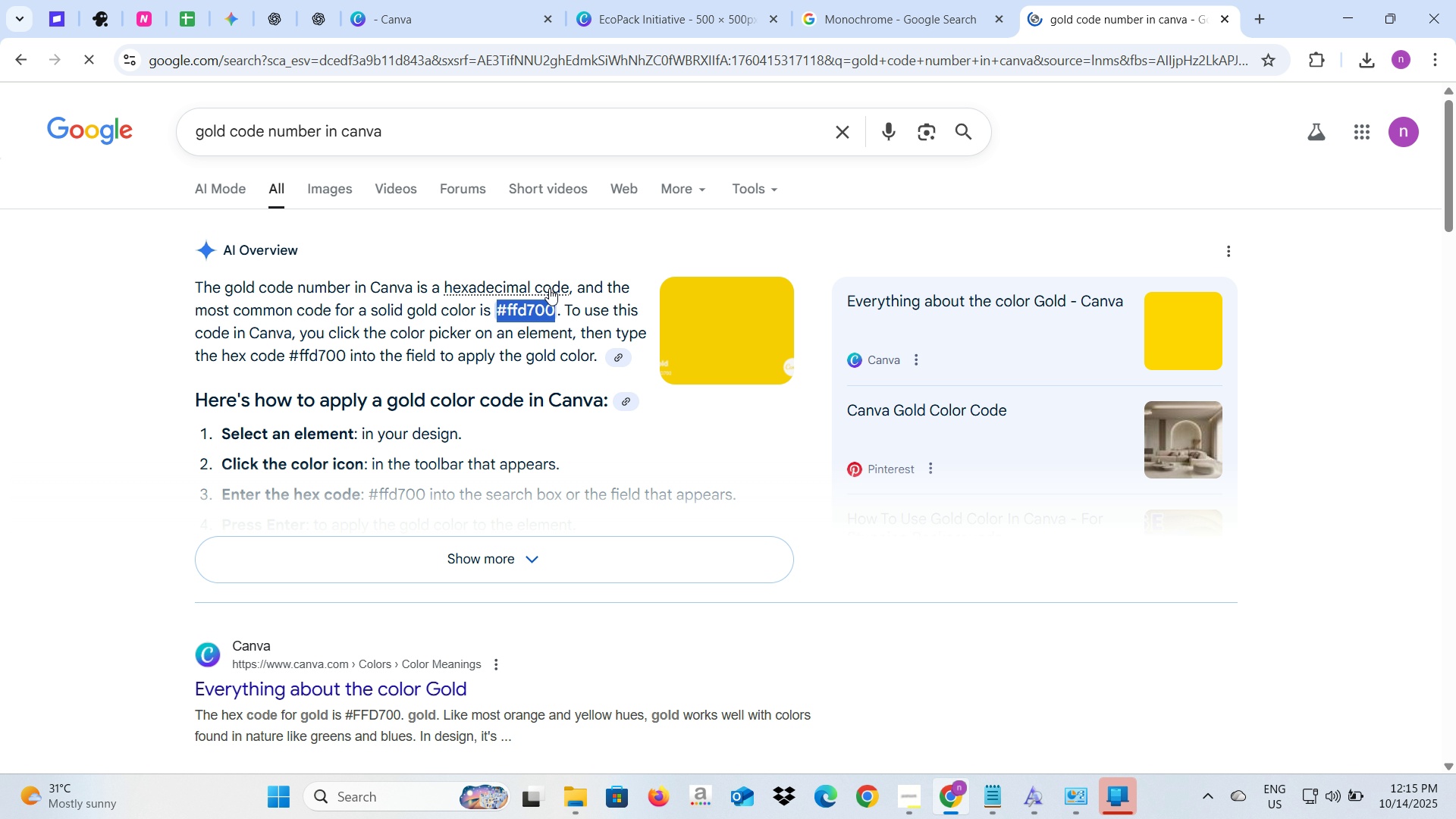 
key(Control+C)
 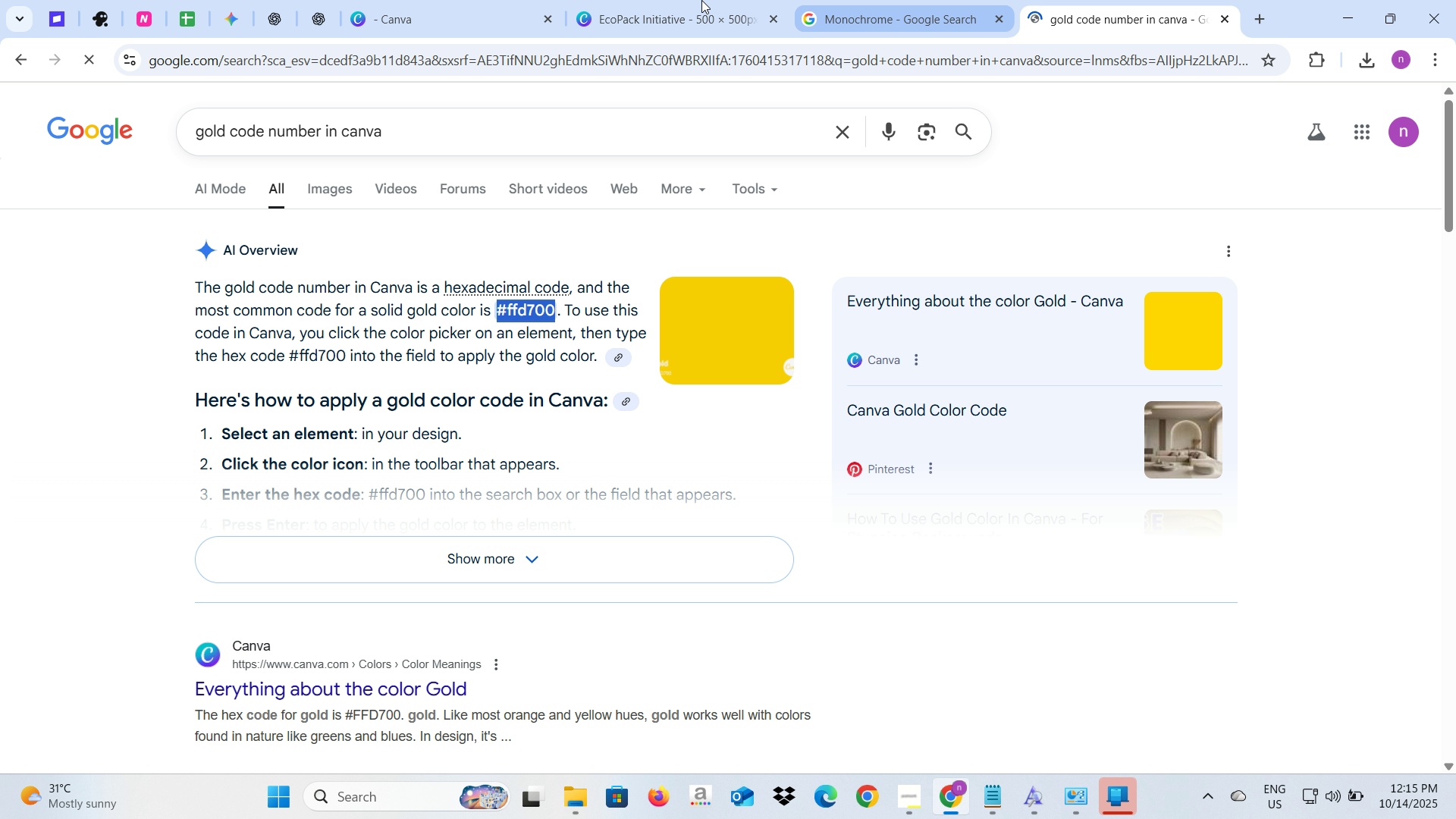 
left_click([602, 0])
 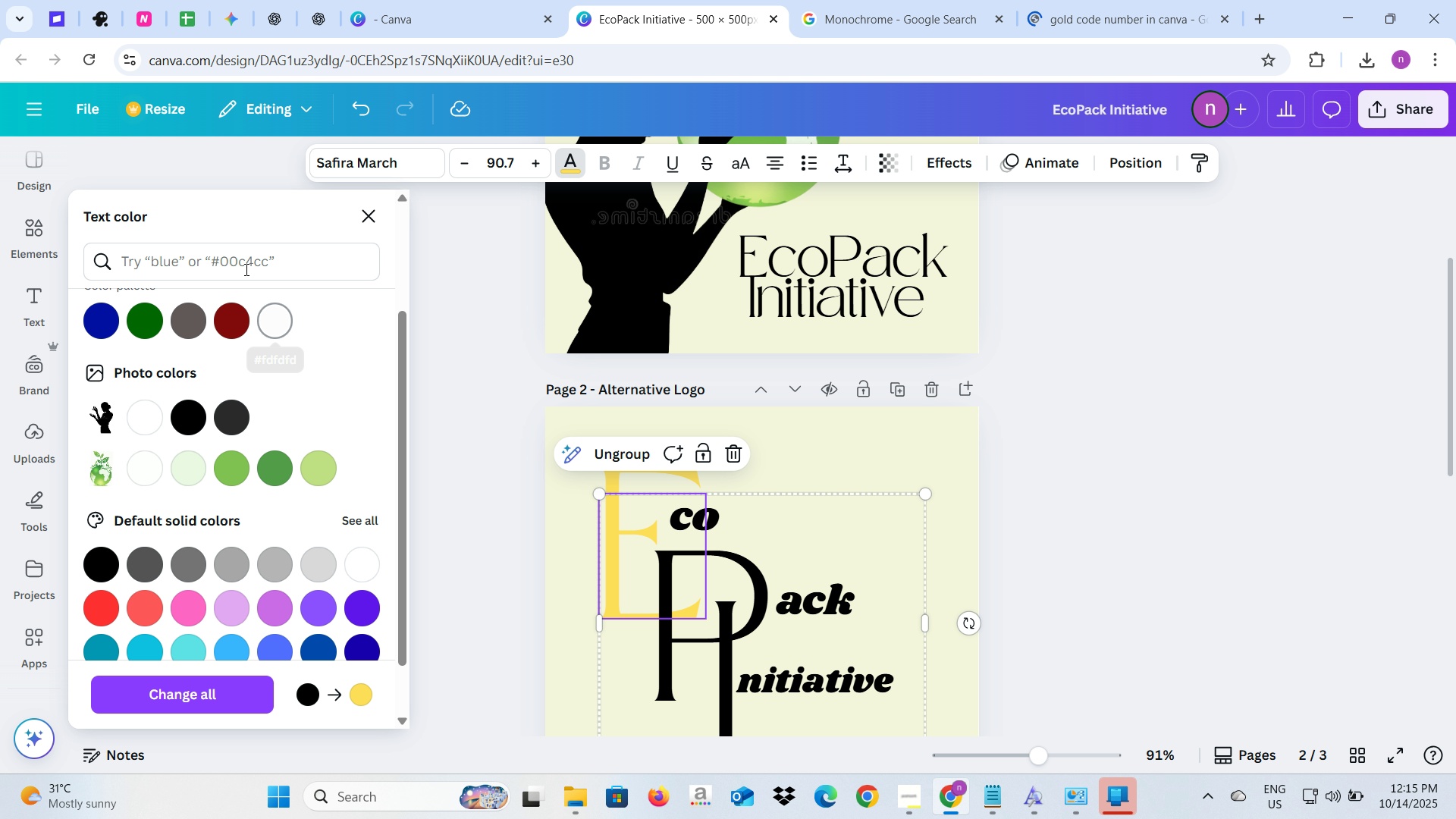 
left_click([243, 268])
 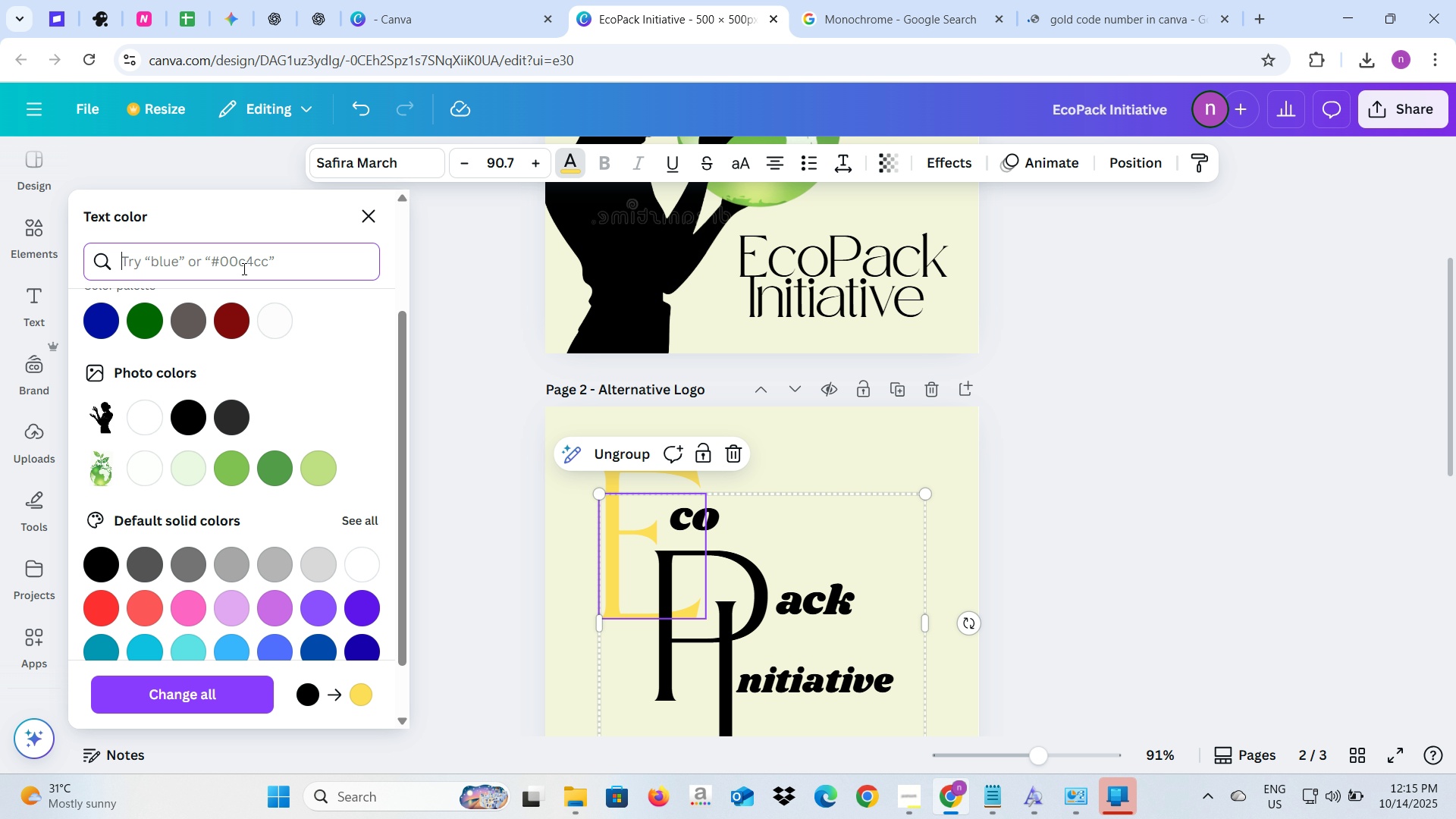 
key(Control+V)
 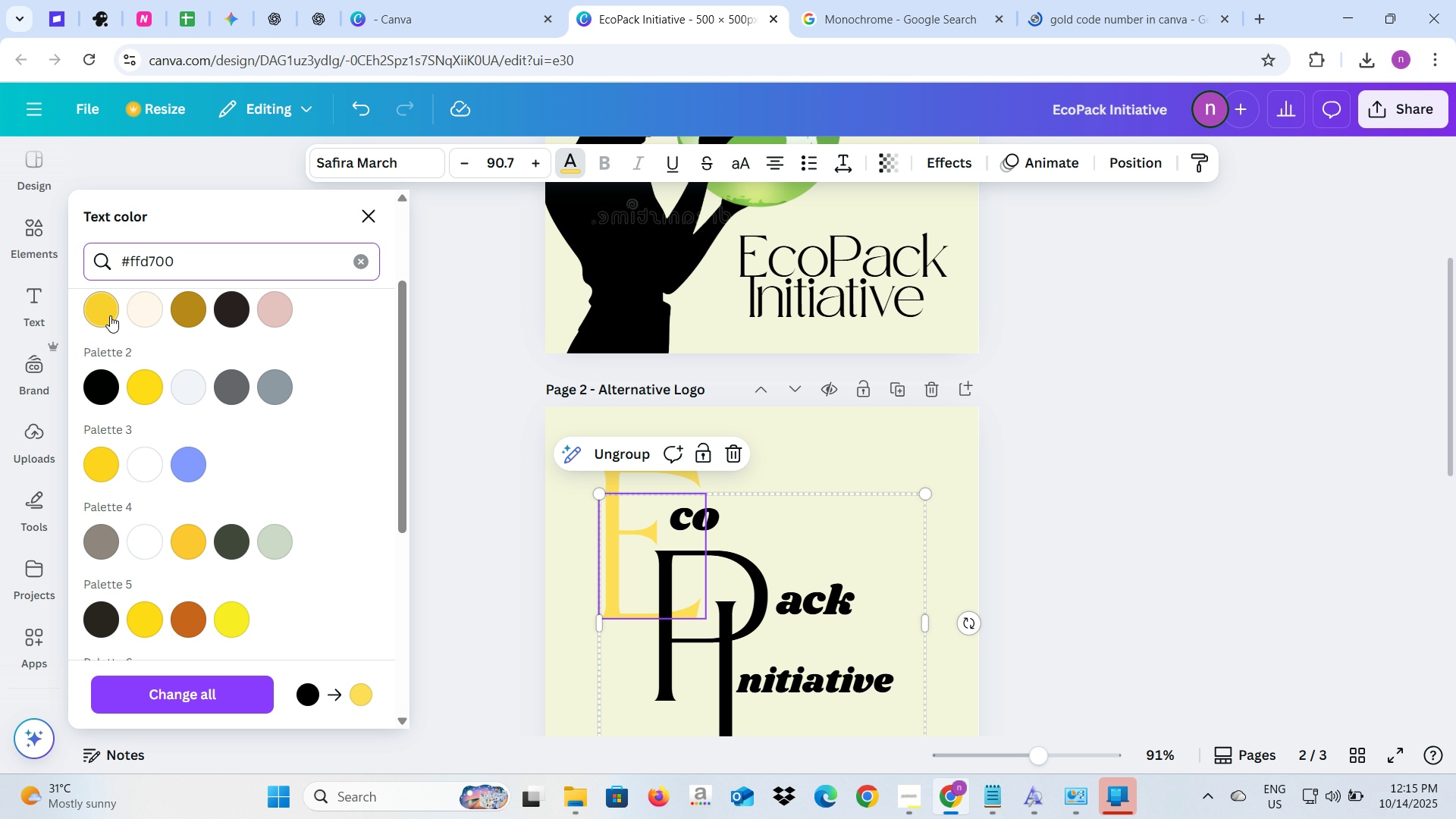 
scroll: coordinate [158, 379], scroll_direction: up, amount: 4.0
 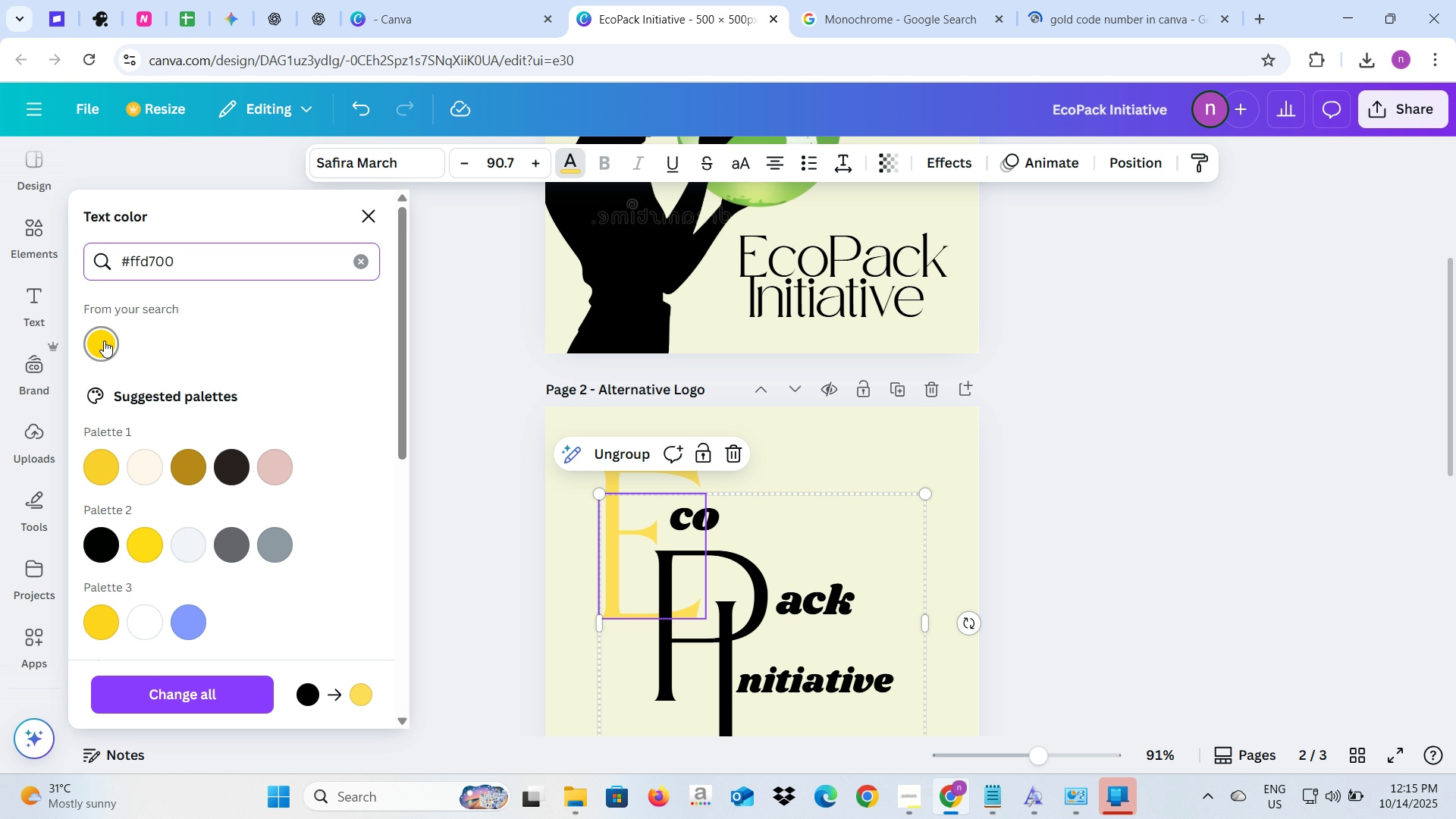 
left_click([104, 340])
 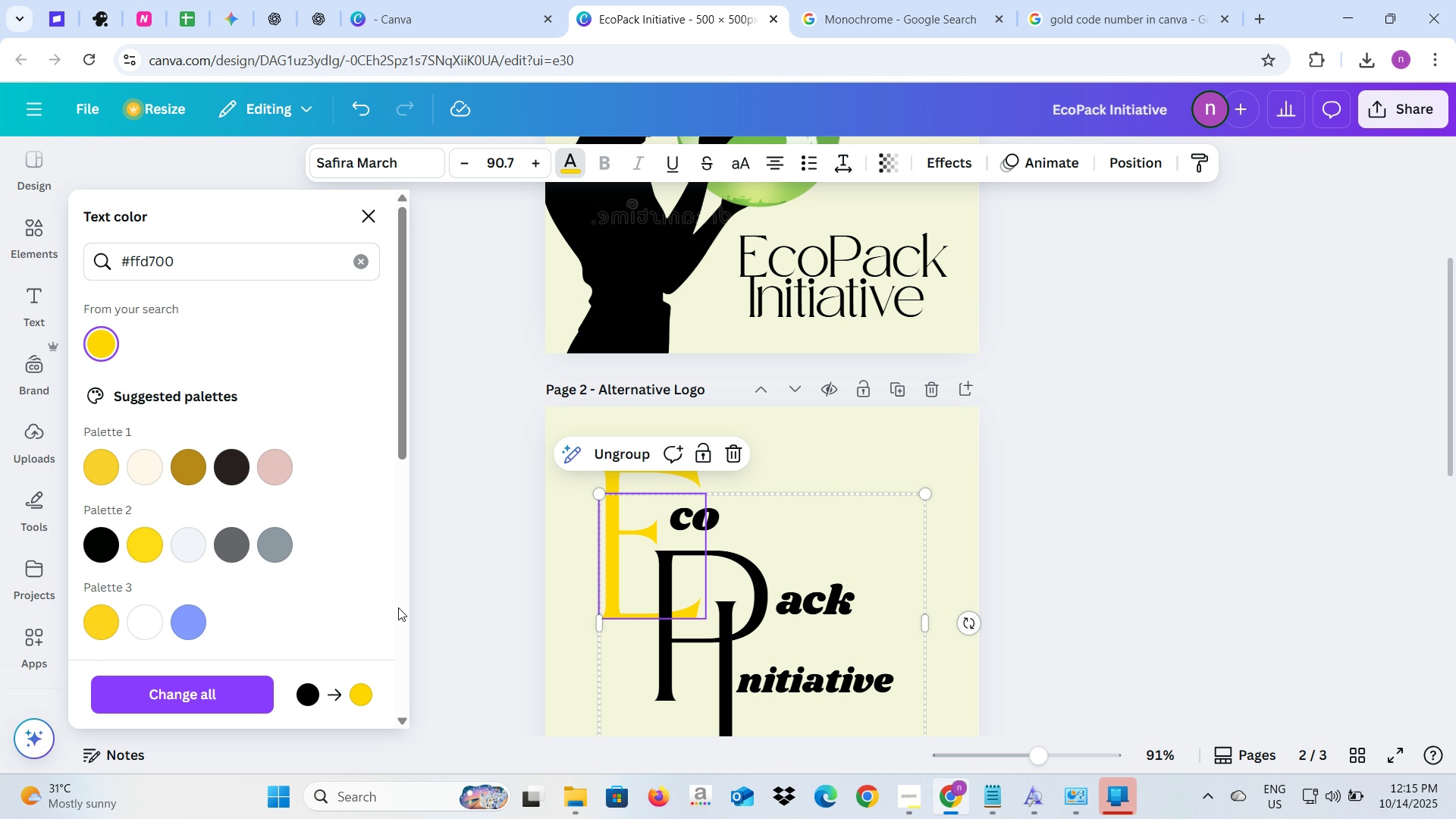 
left_click([225, 690])
 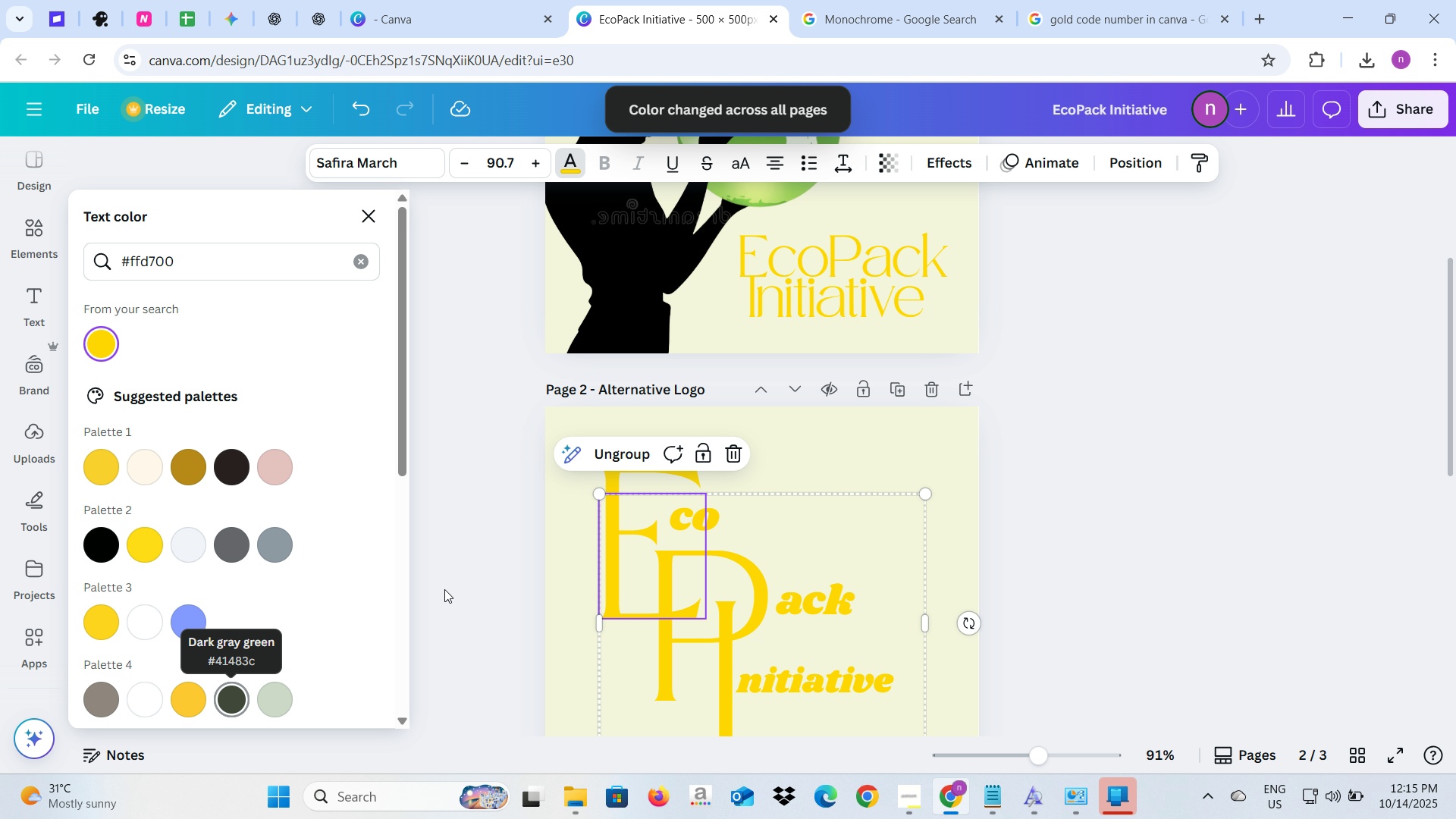 
scroll: coordinate [444, 589], scroll_direction: up, amount: 2.0
 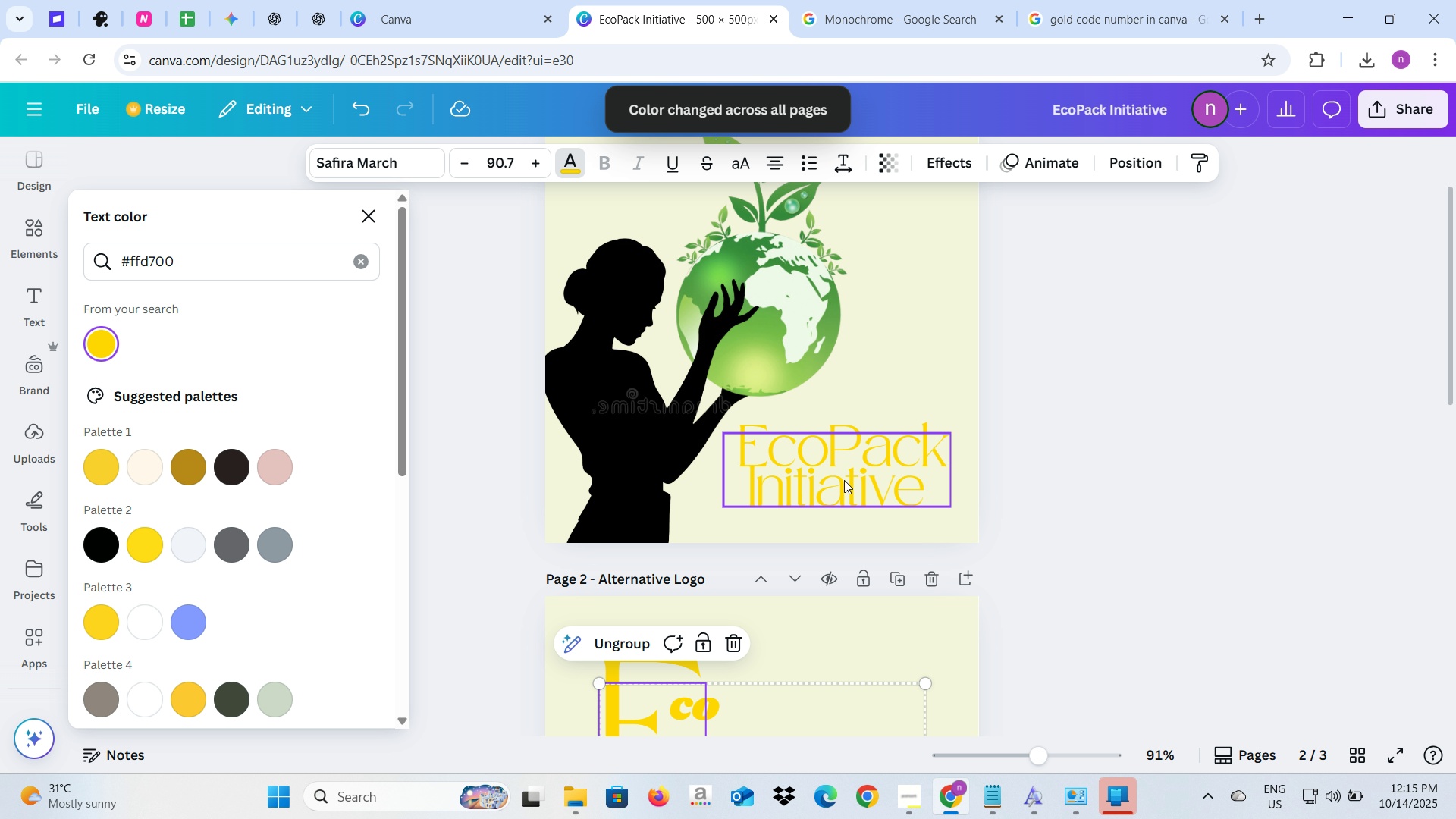 
left_click([846, 479])
 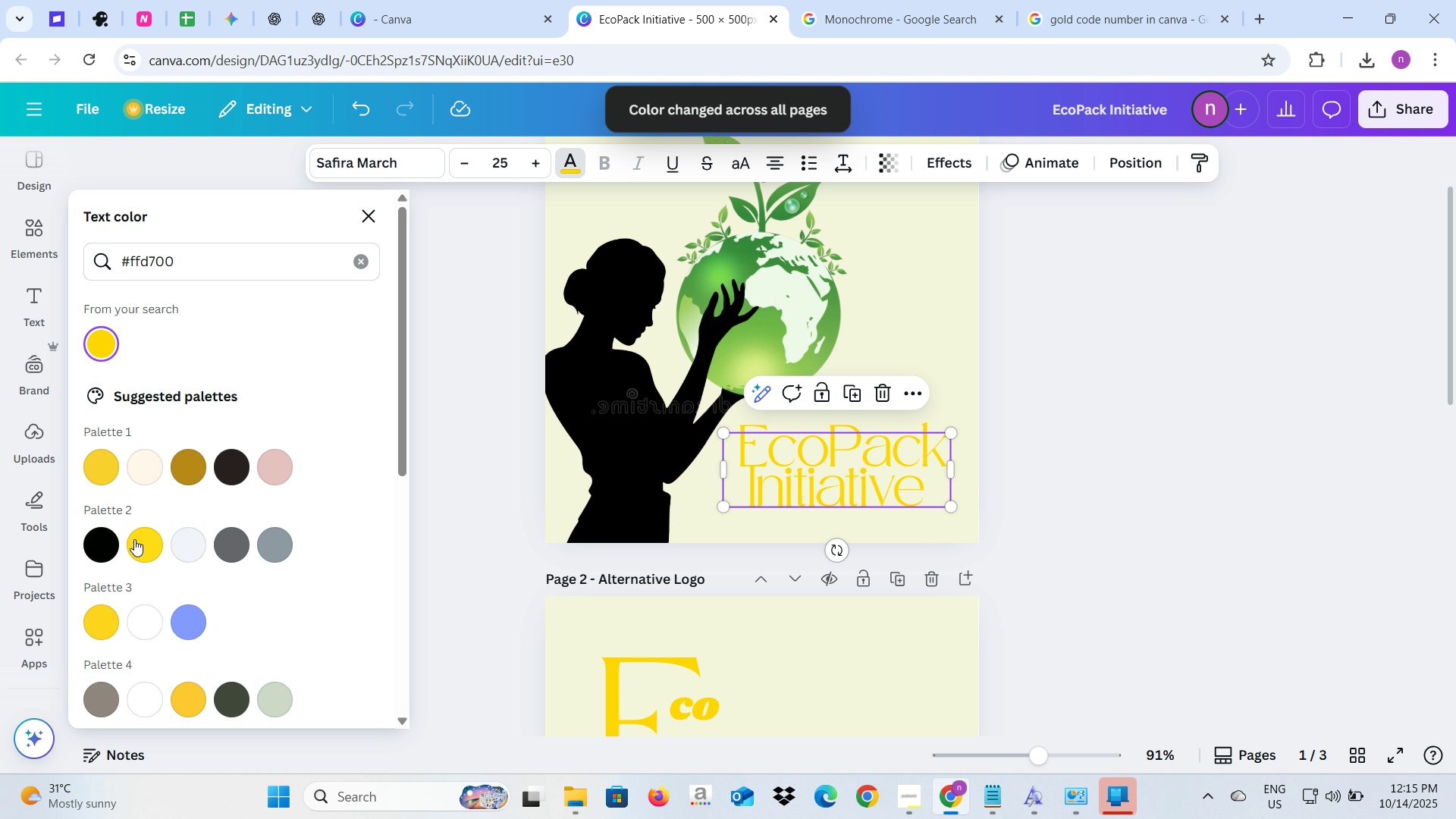 
left_click([108, 543])
 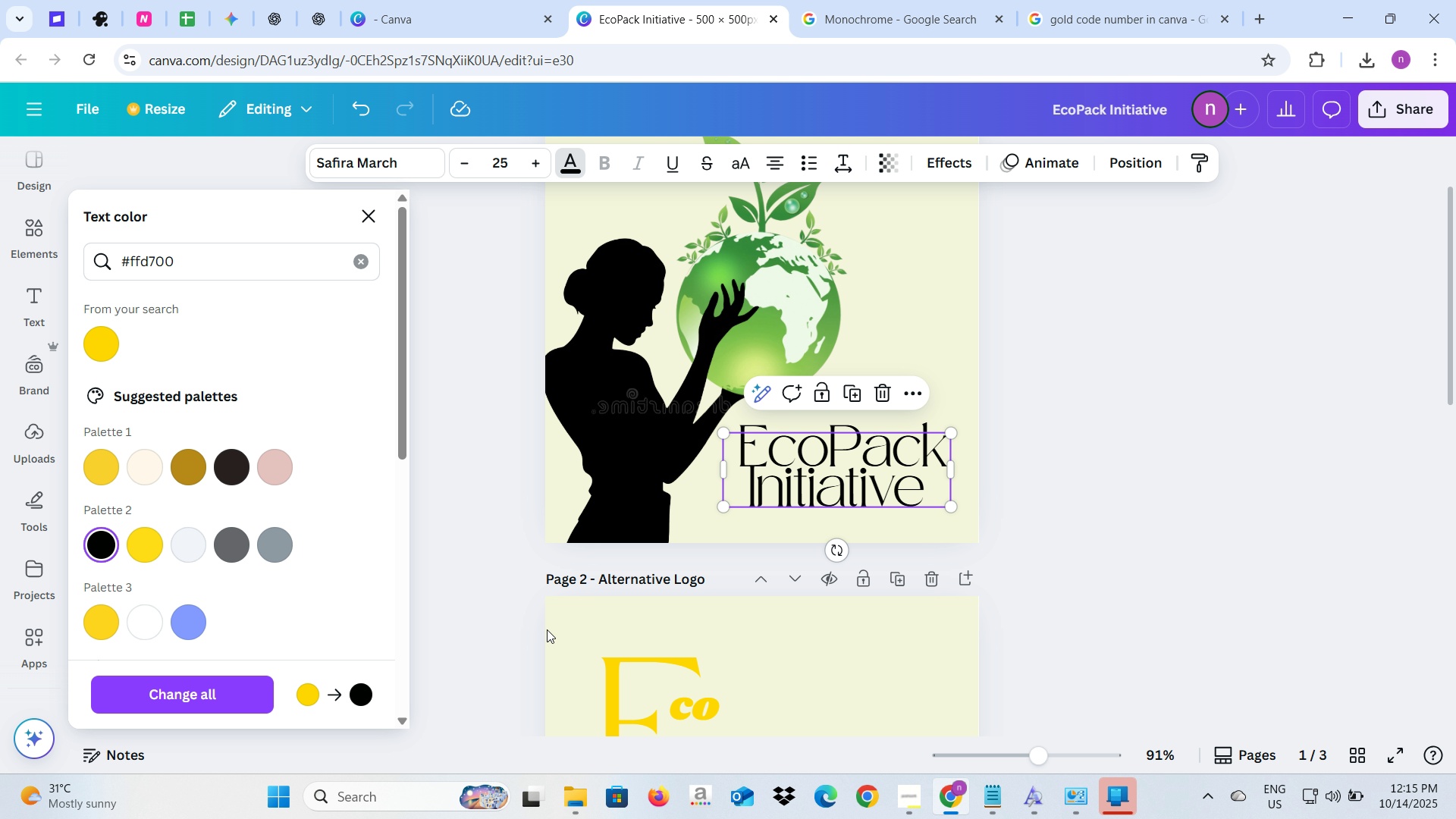 
scroll: coordinate [657, 636], scroll_direction: down, amount: 9.0
 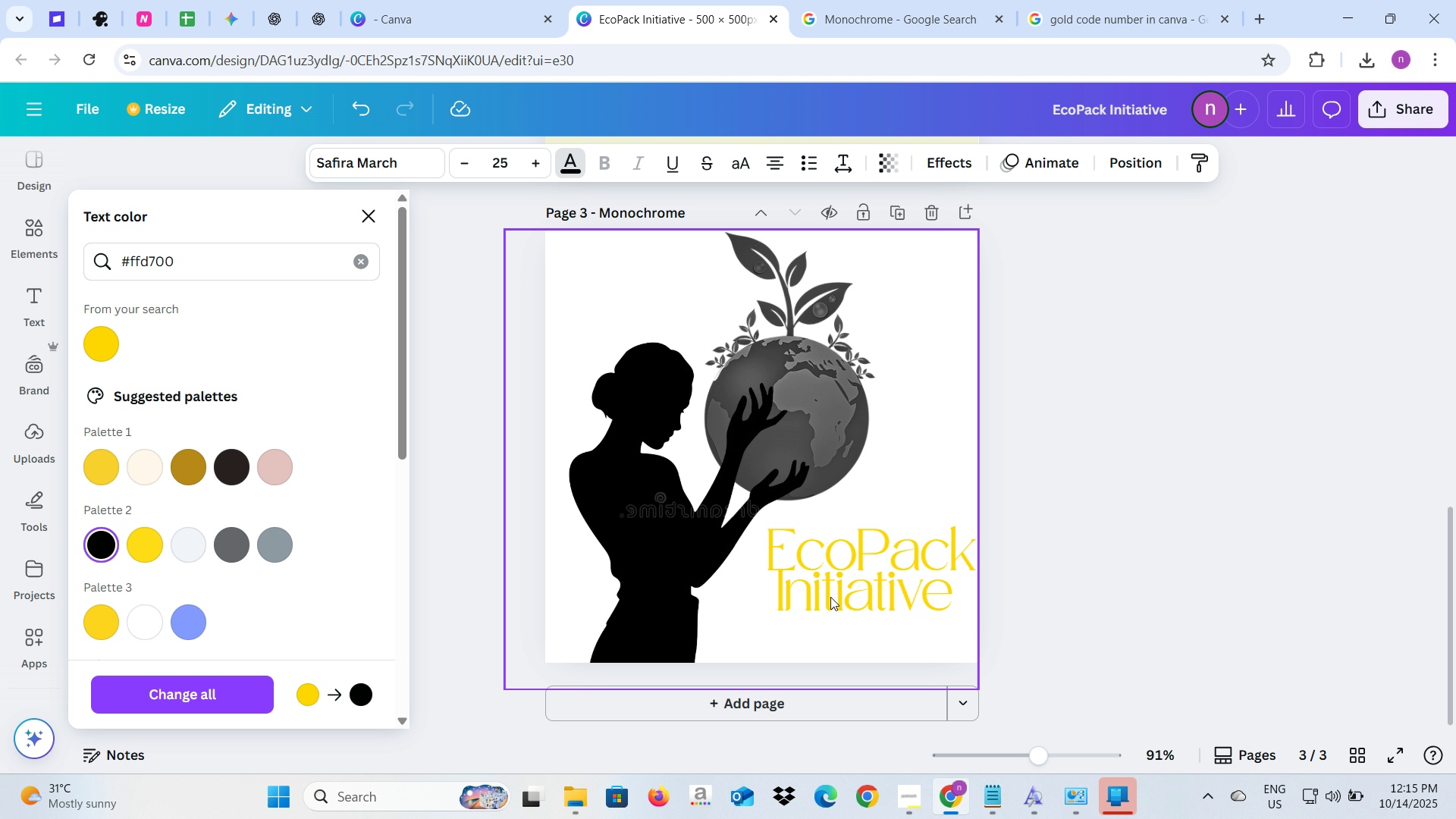 
left_click([830, 597])
 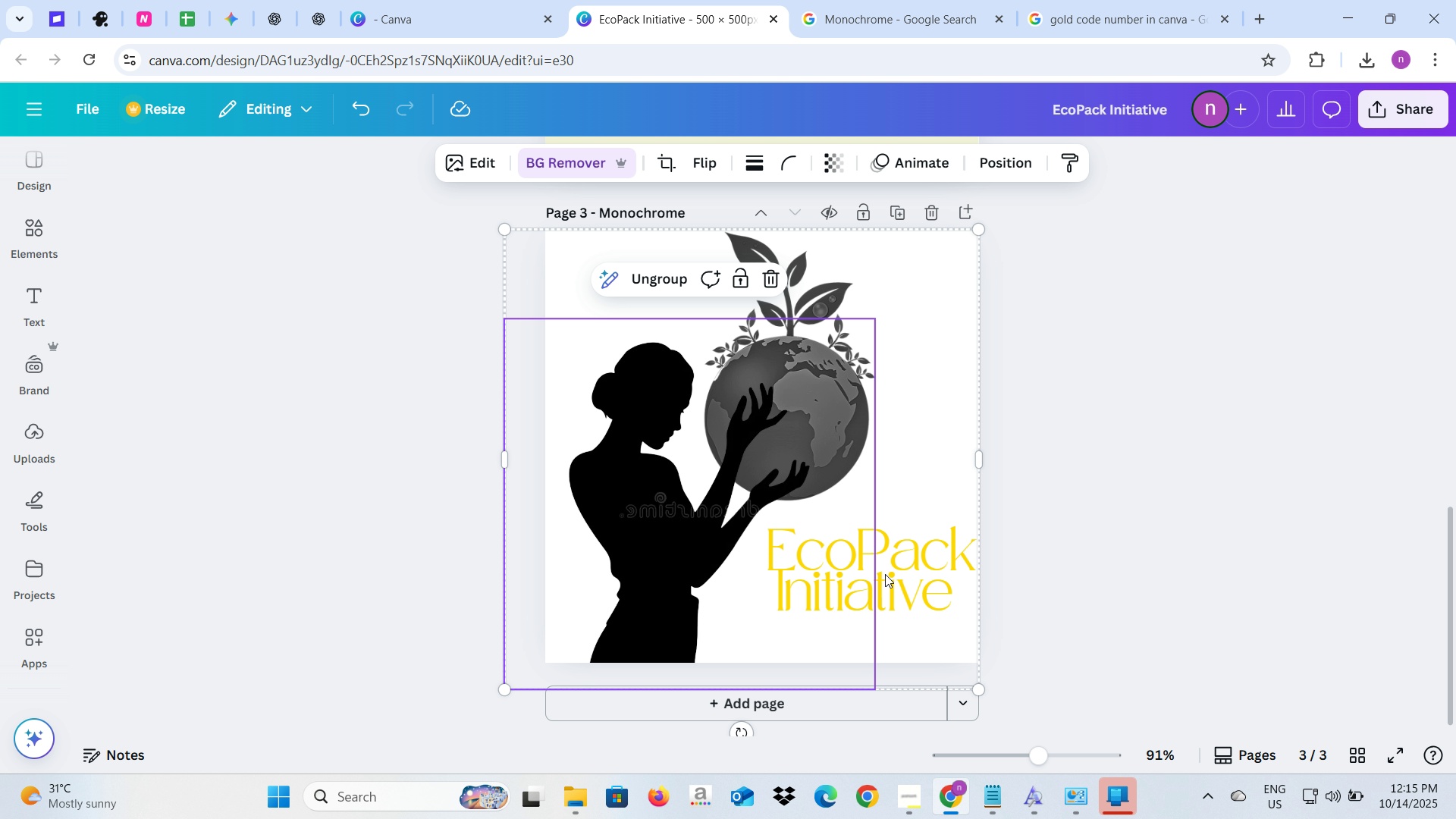 
left_click([885, 574])
 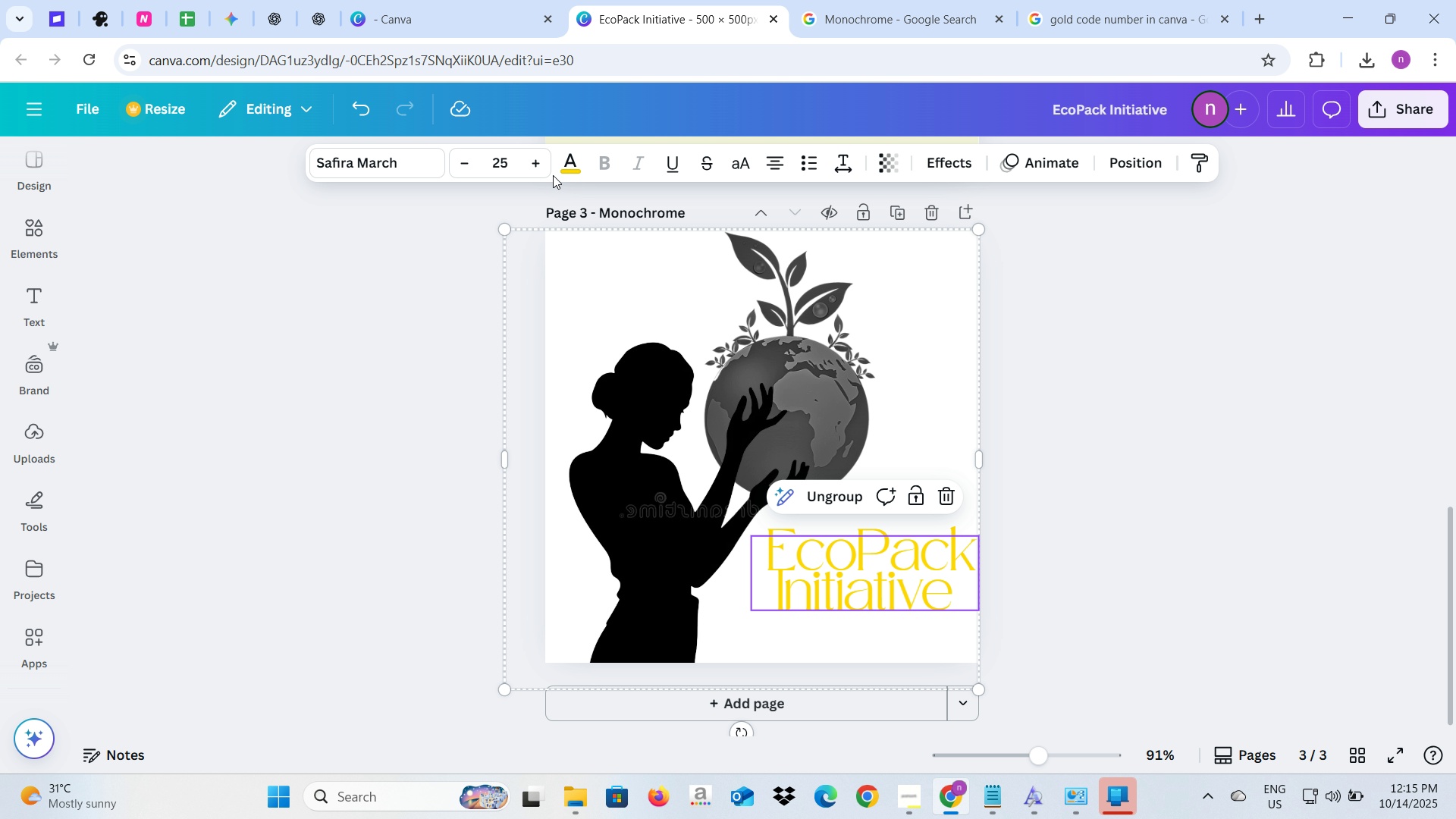 
left_click([557, 166])
 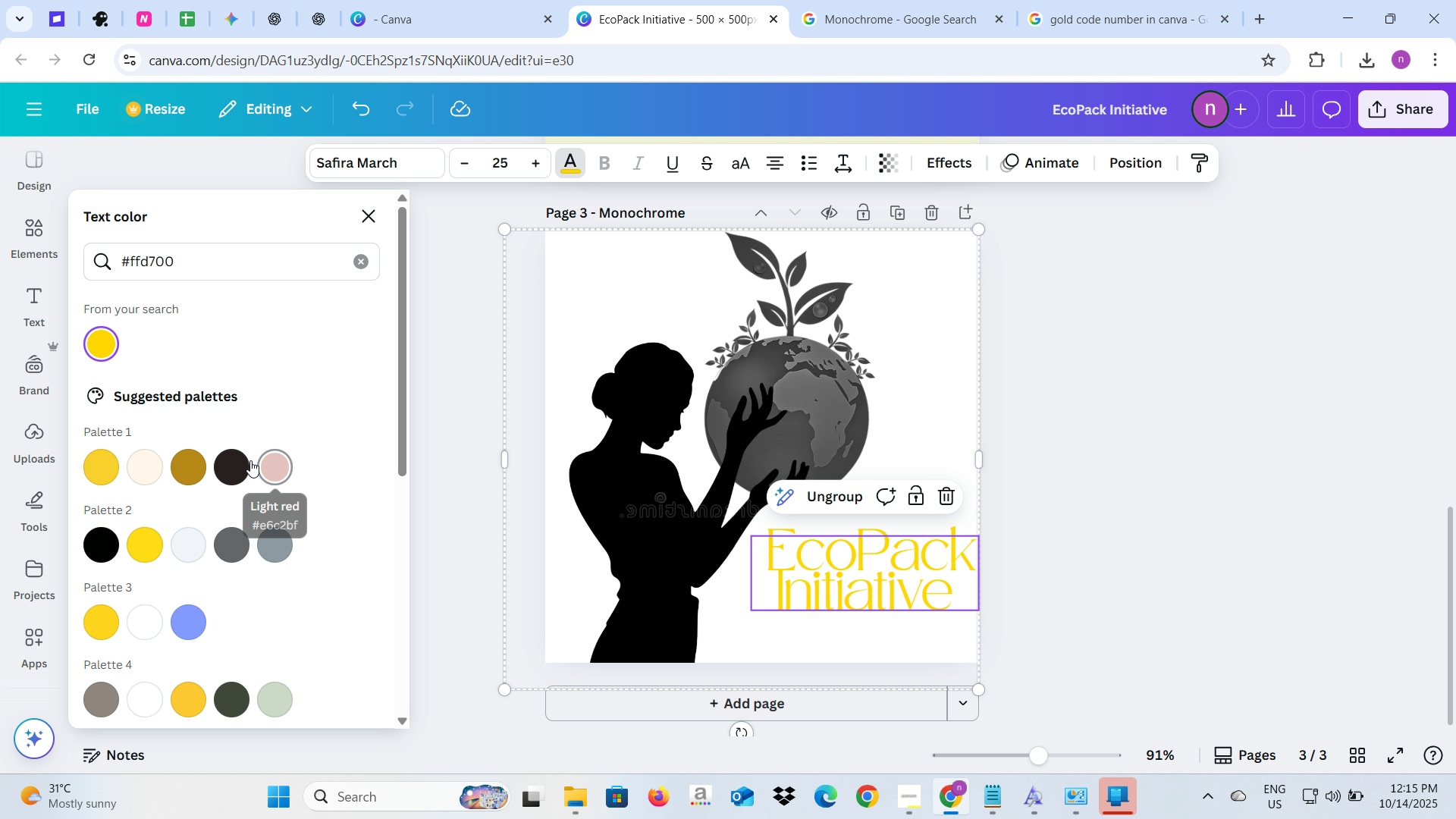 
left_click([240, 463])
 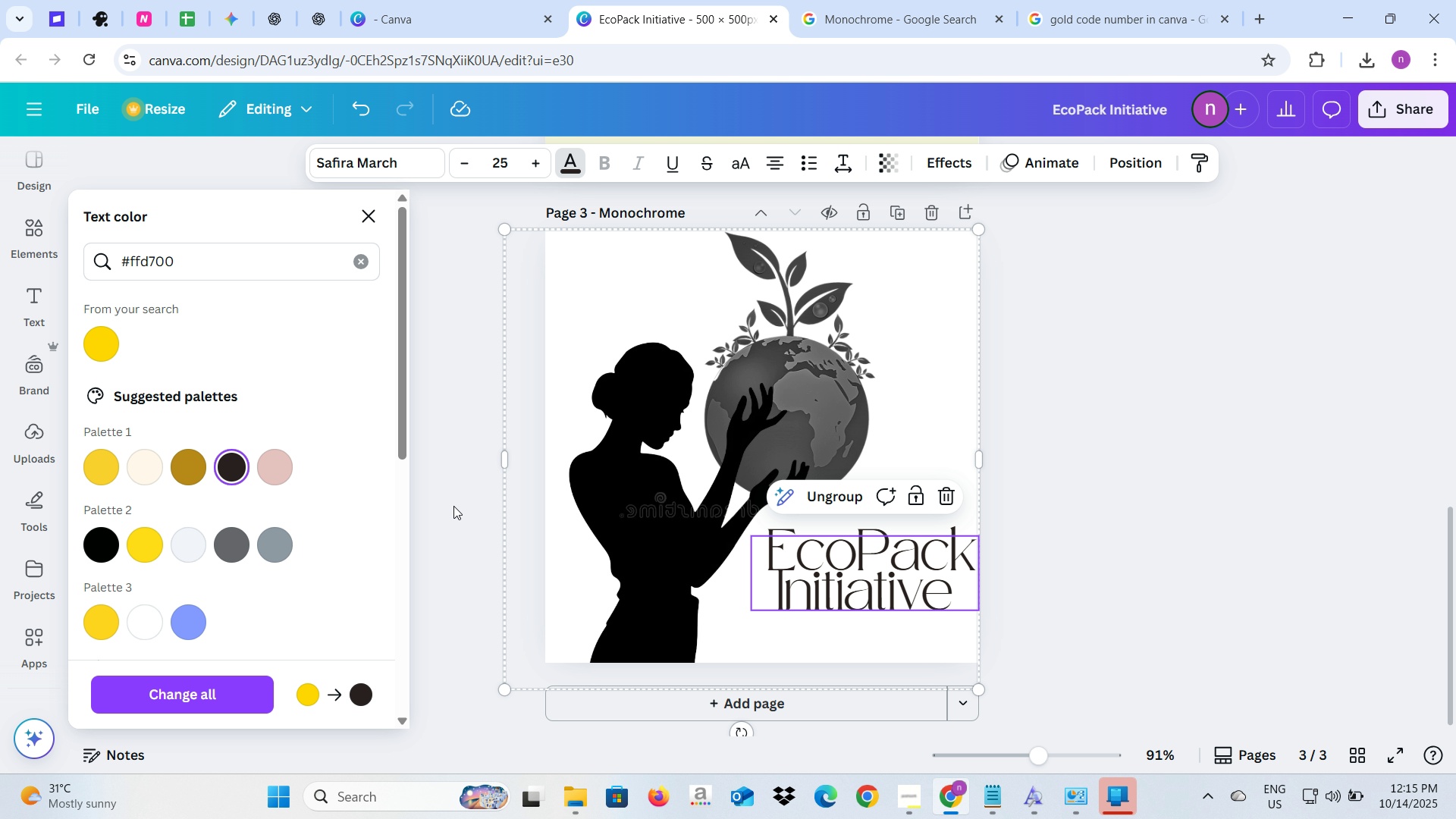 
left_click([453, 506])
 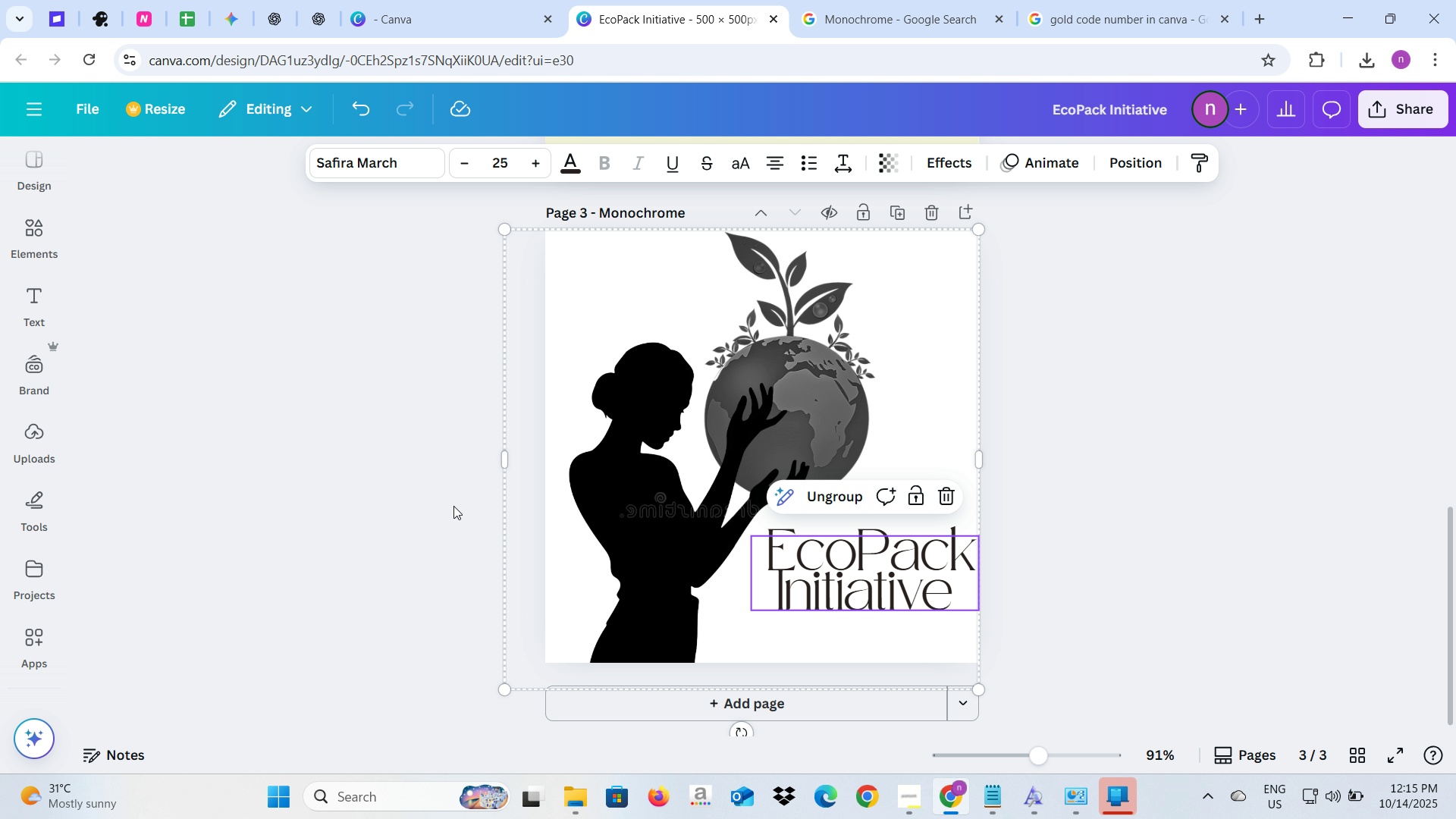 
scroll: coordinate [453, 506], scroll_direction: up, amount: 4.0
 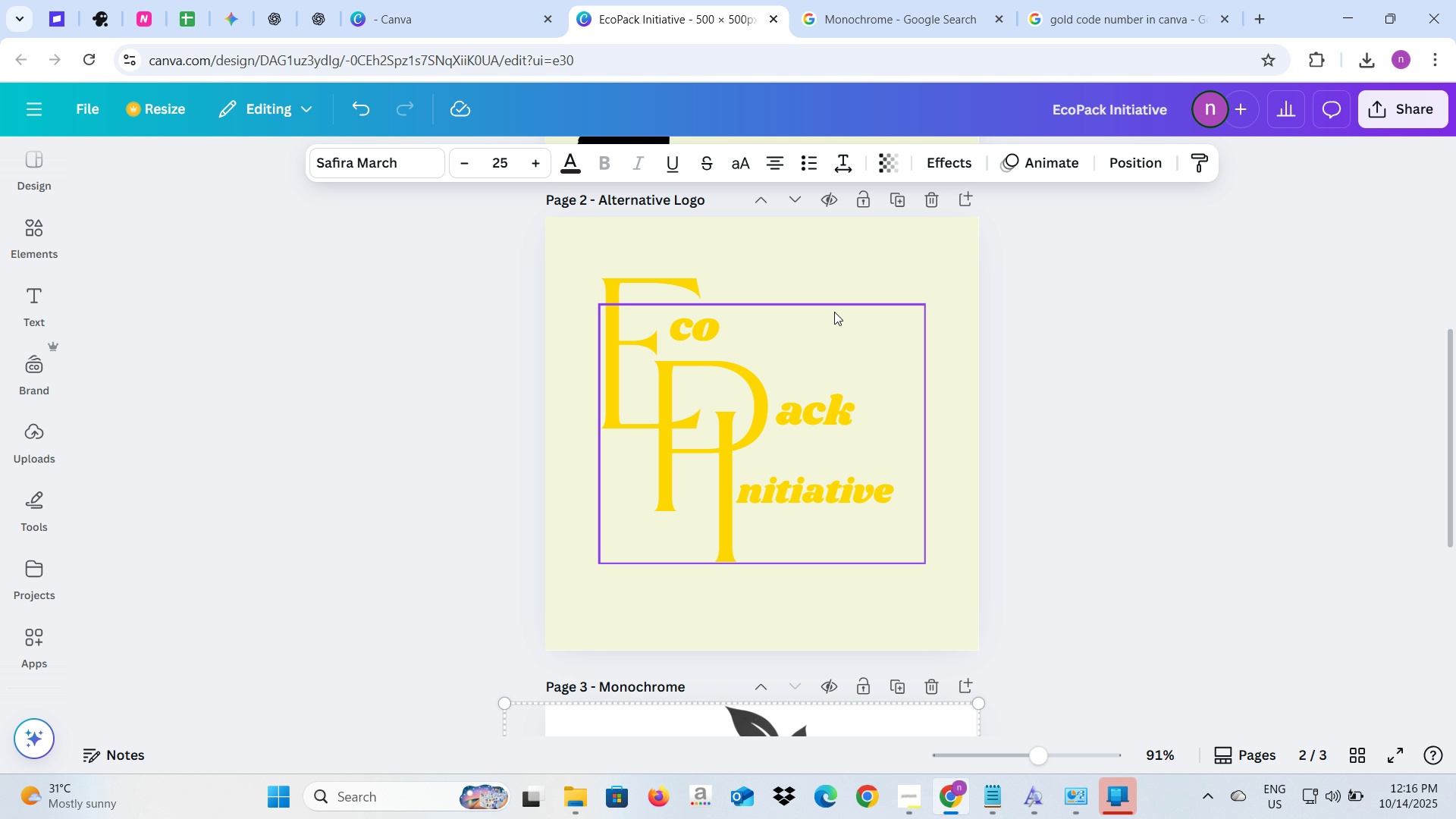 
left_click([864, 271])
 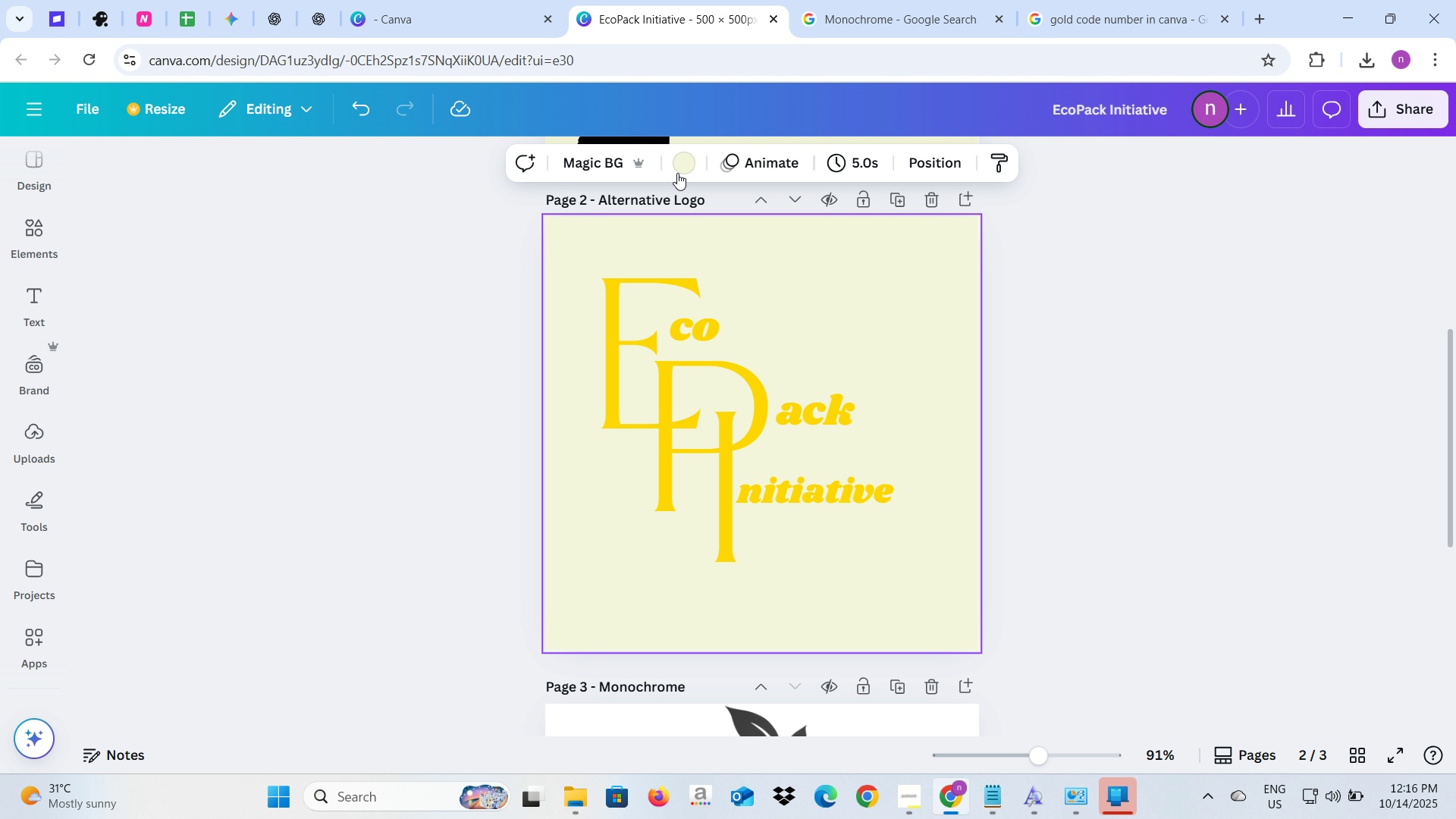 
left_click([682, 165])
 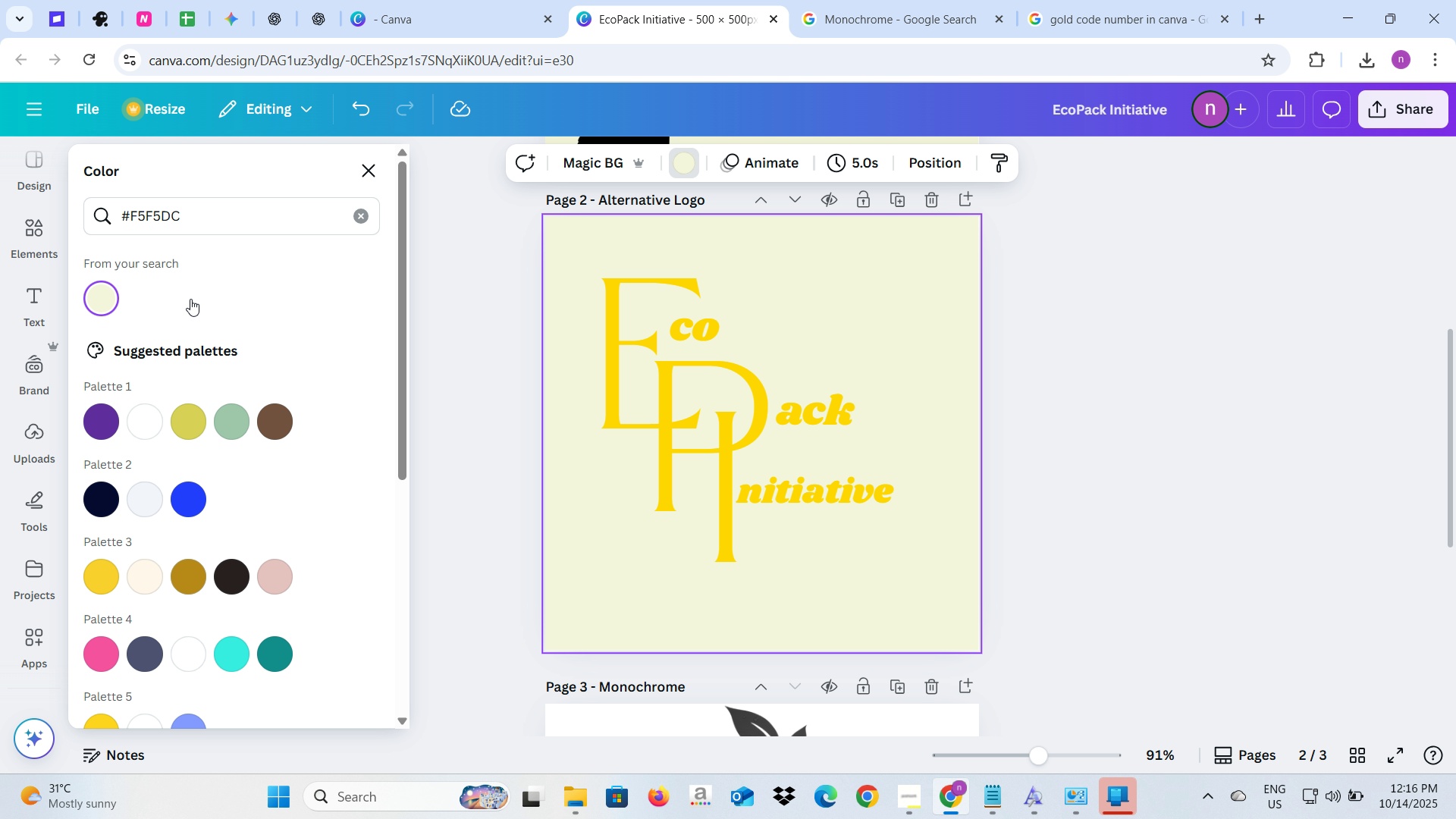 
left_click_drag(start_coordinate=[289, 223], to_coordinate=[118, 237])
 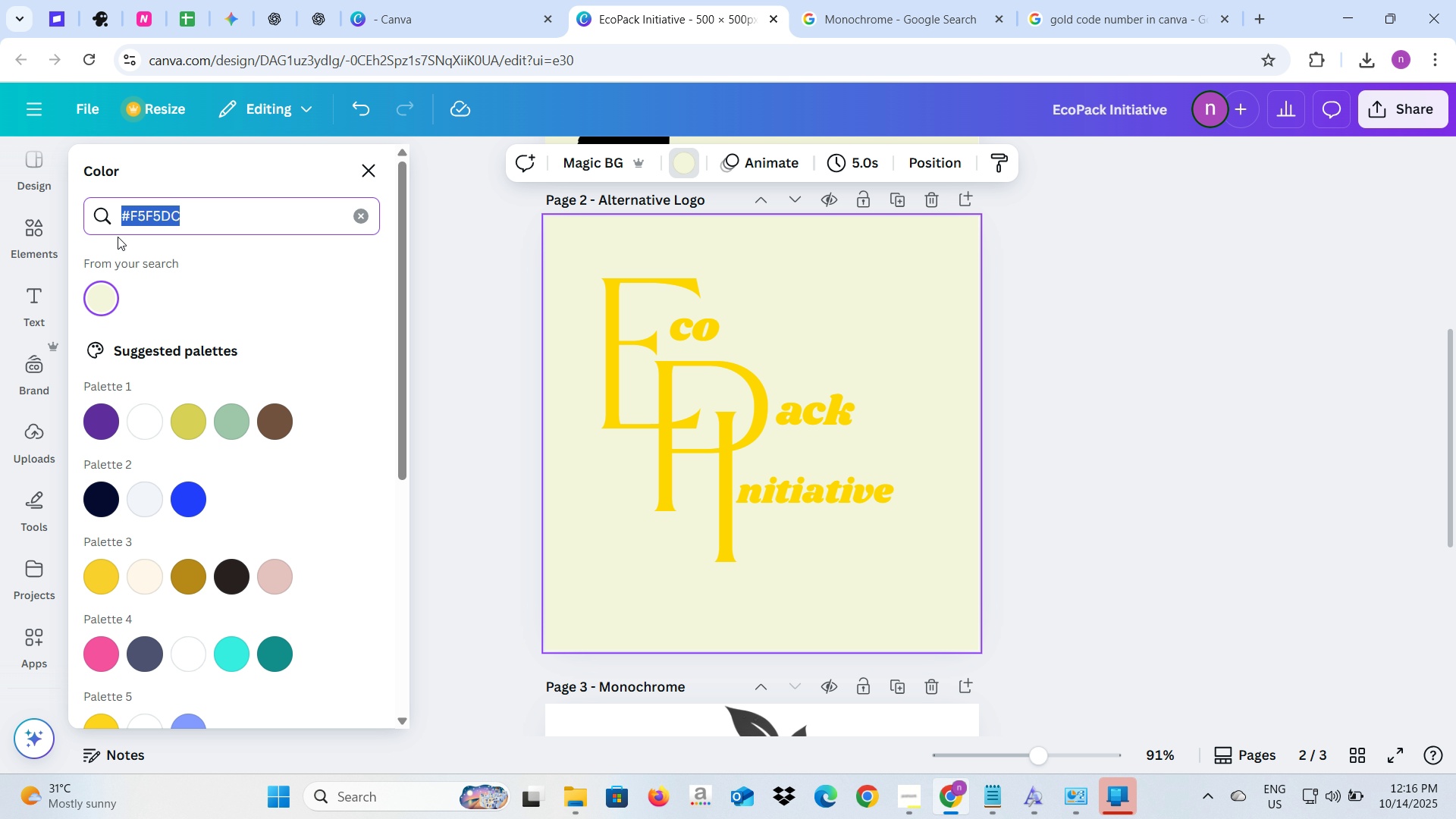 
key(Backspace)
 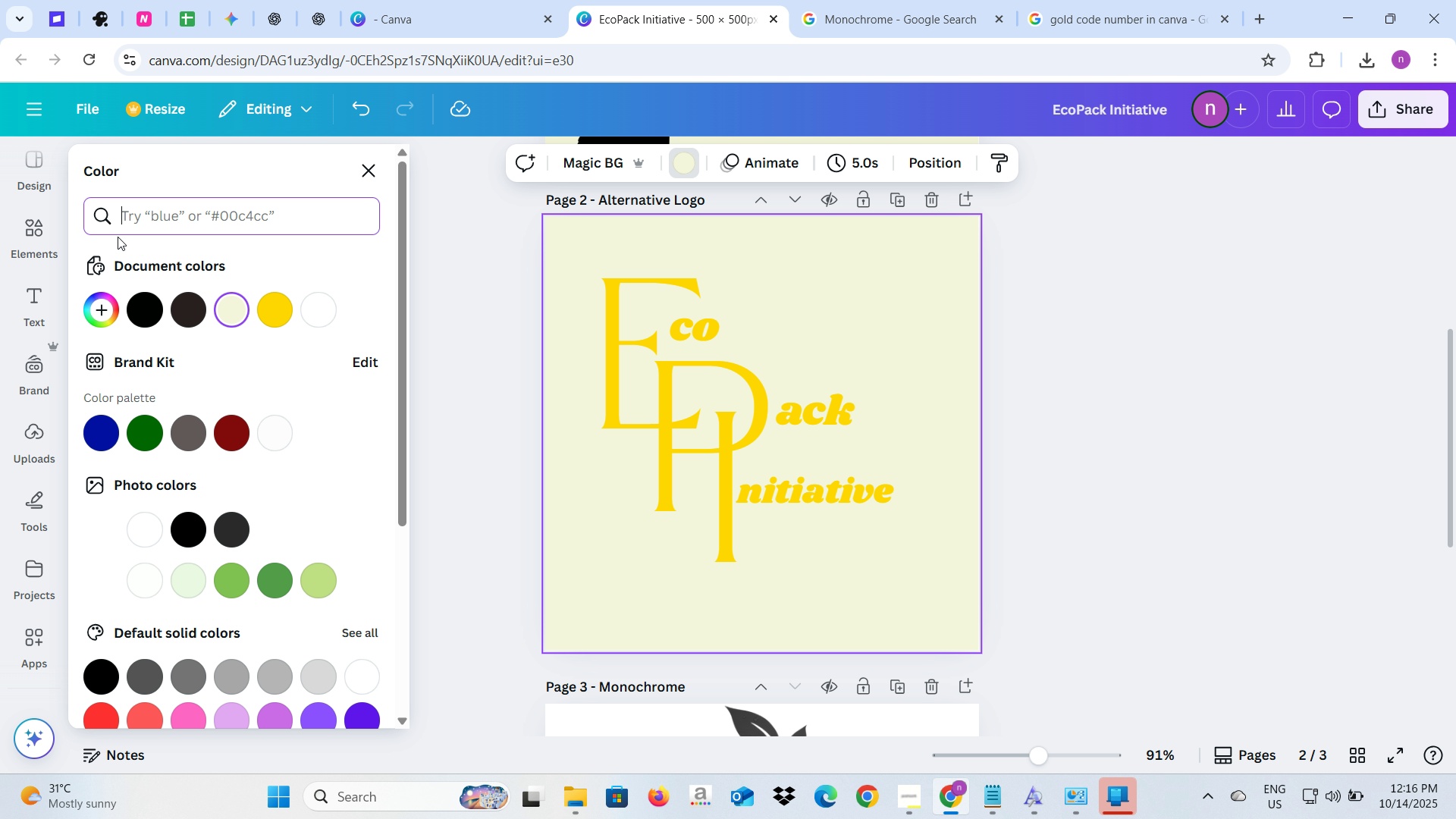 
key(Backspace)
 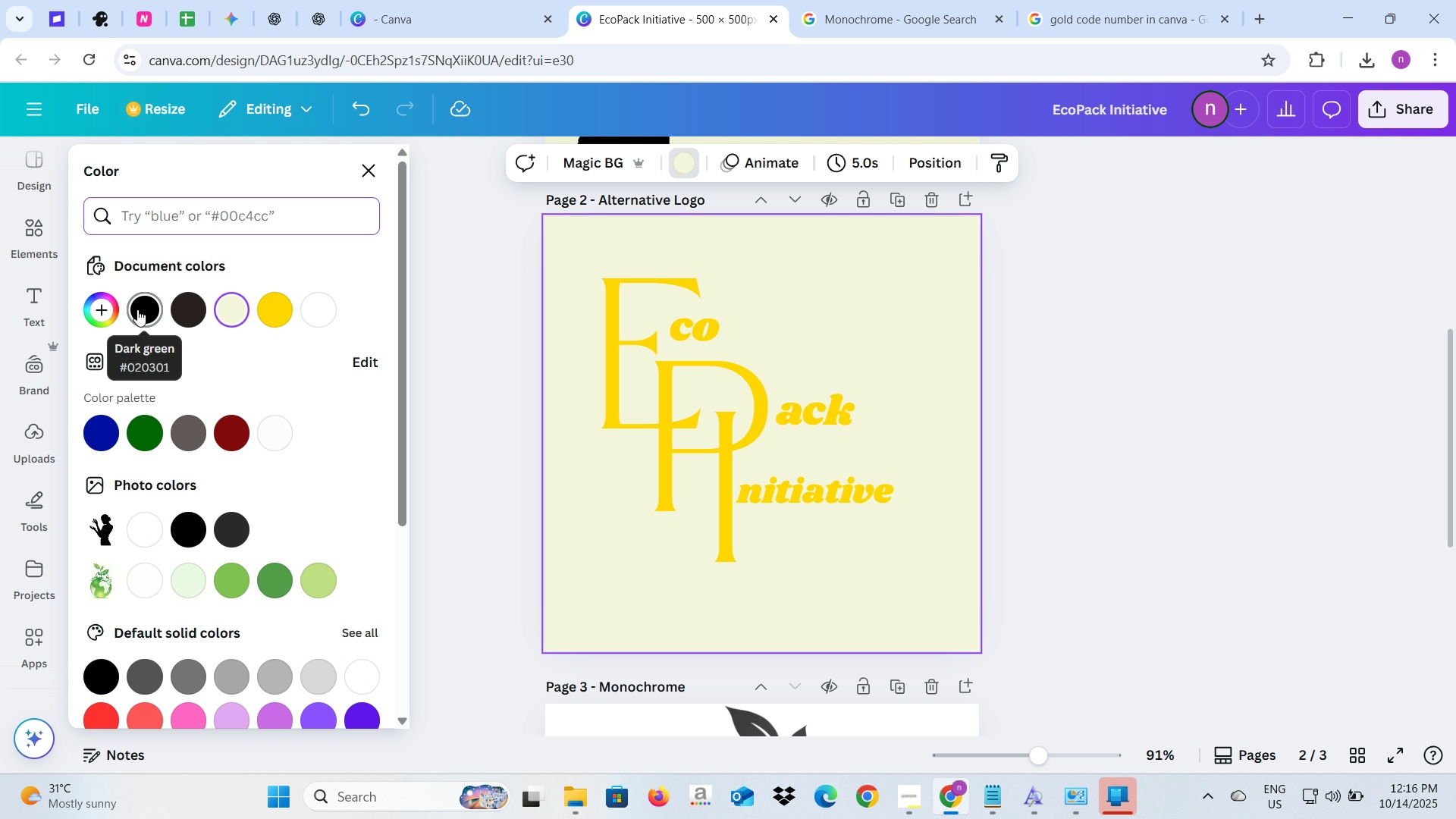 
left_click([137, 309])
 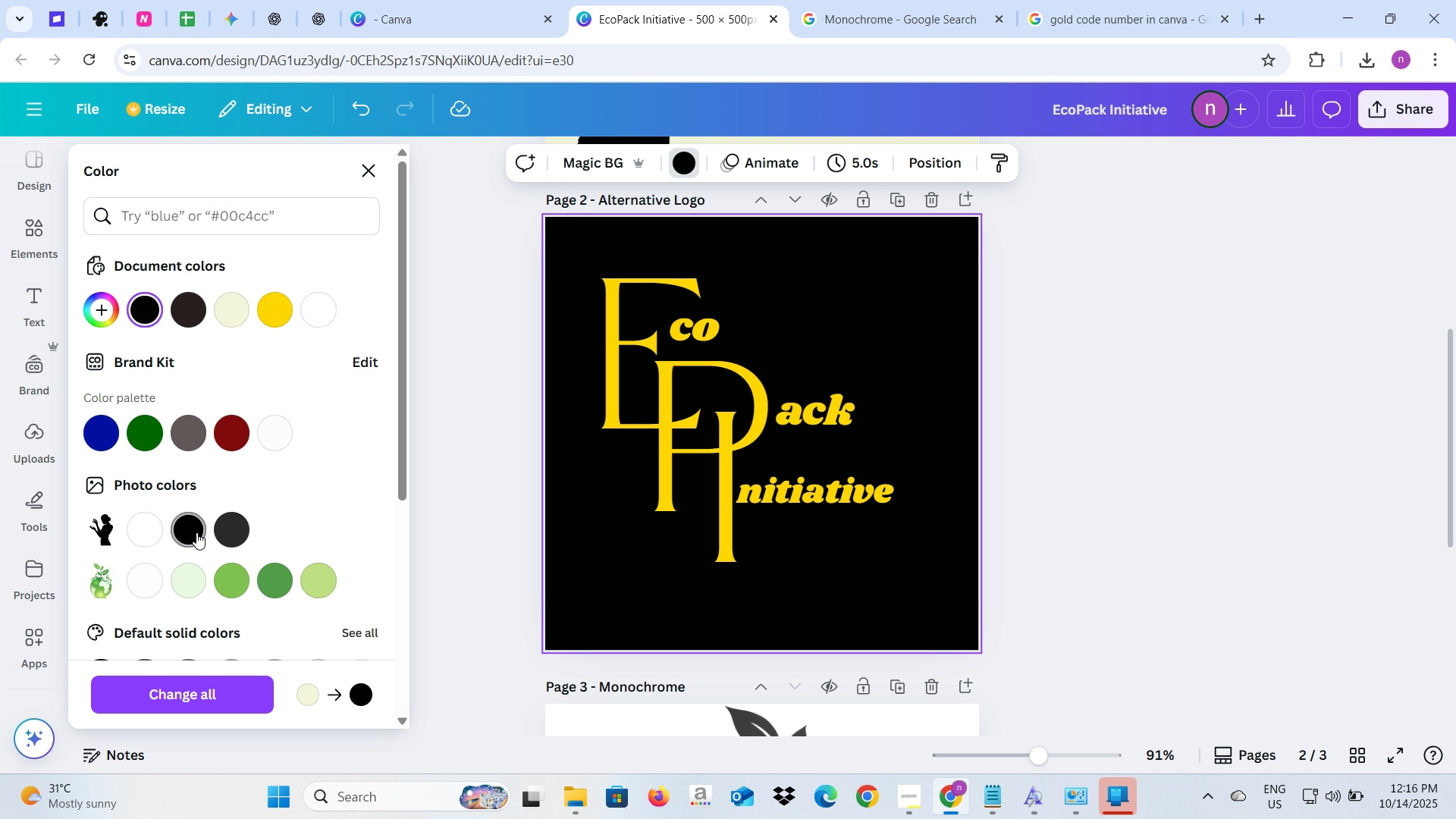 
scroll: coordinate [196, 532], scroll_direction: down, amount: 3.0
 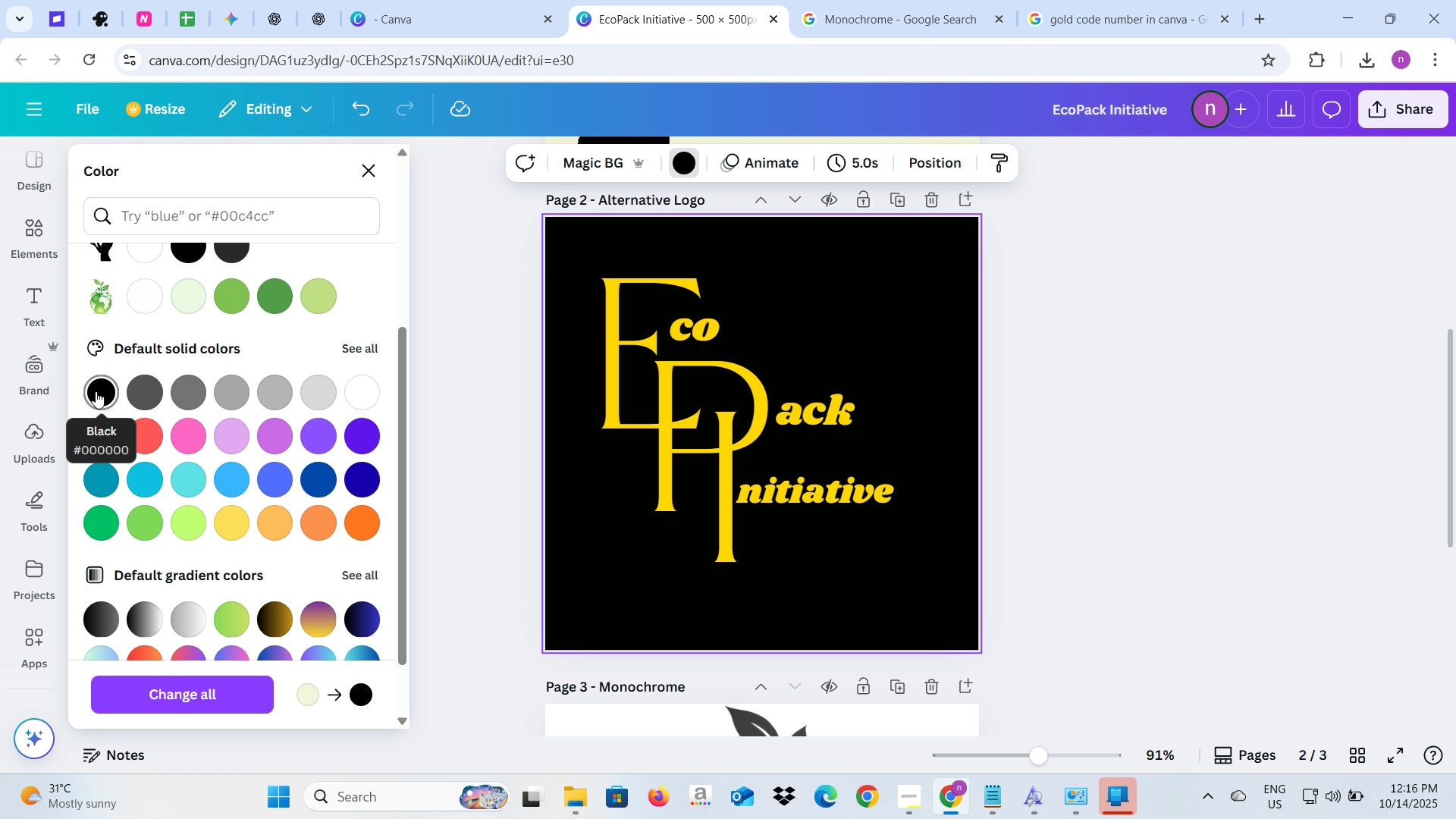 
left_click([96, 391])
 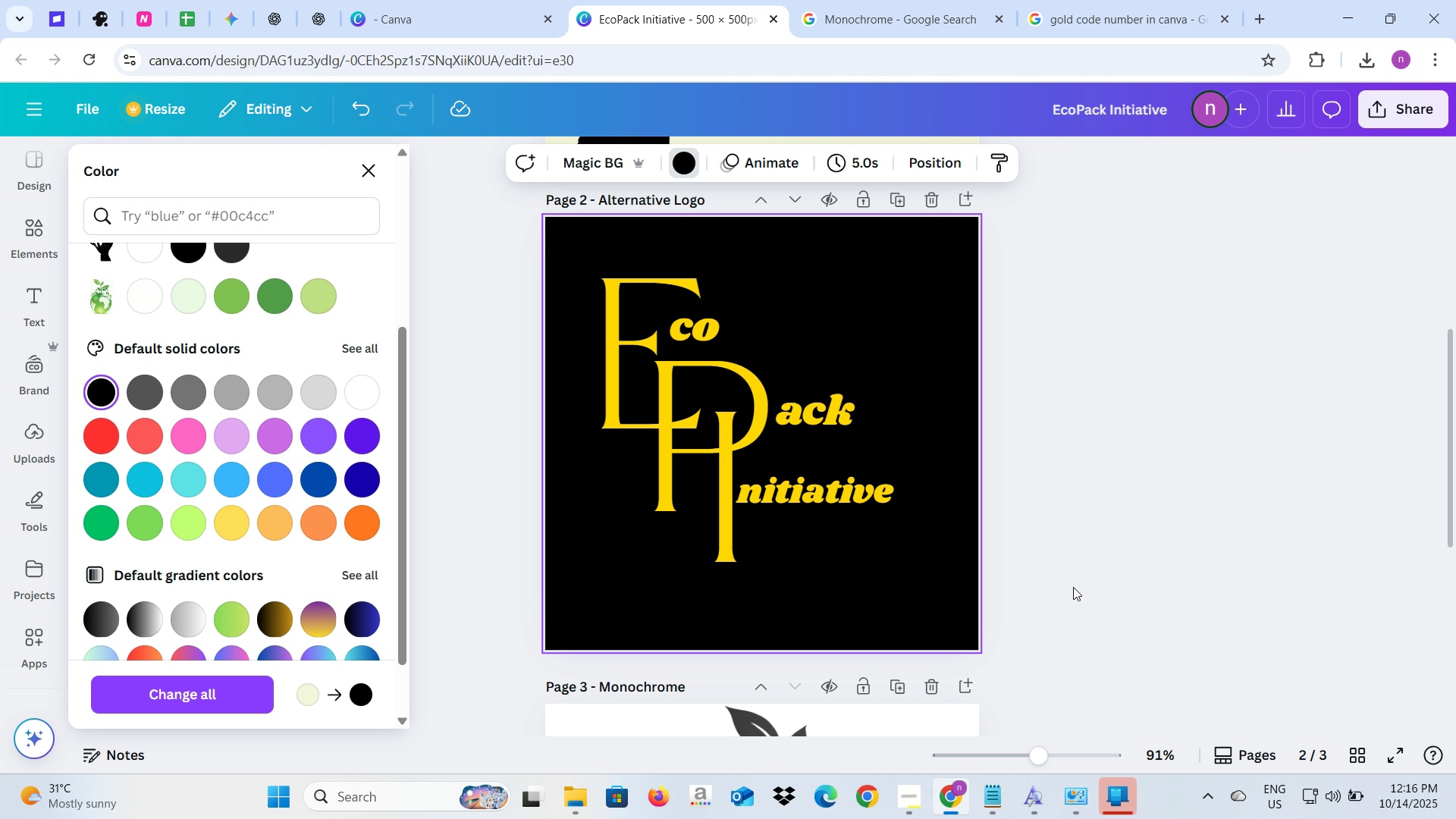 
left_click([1086, 575])
 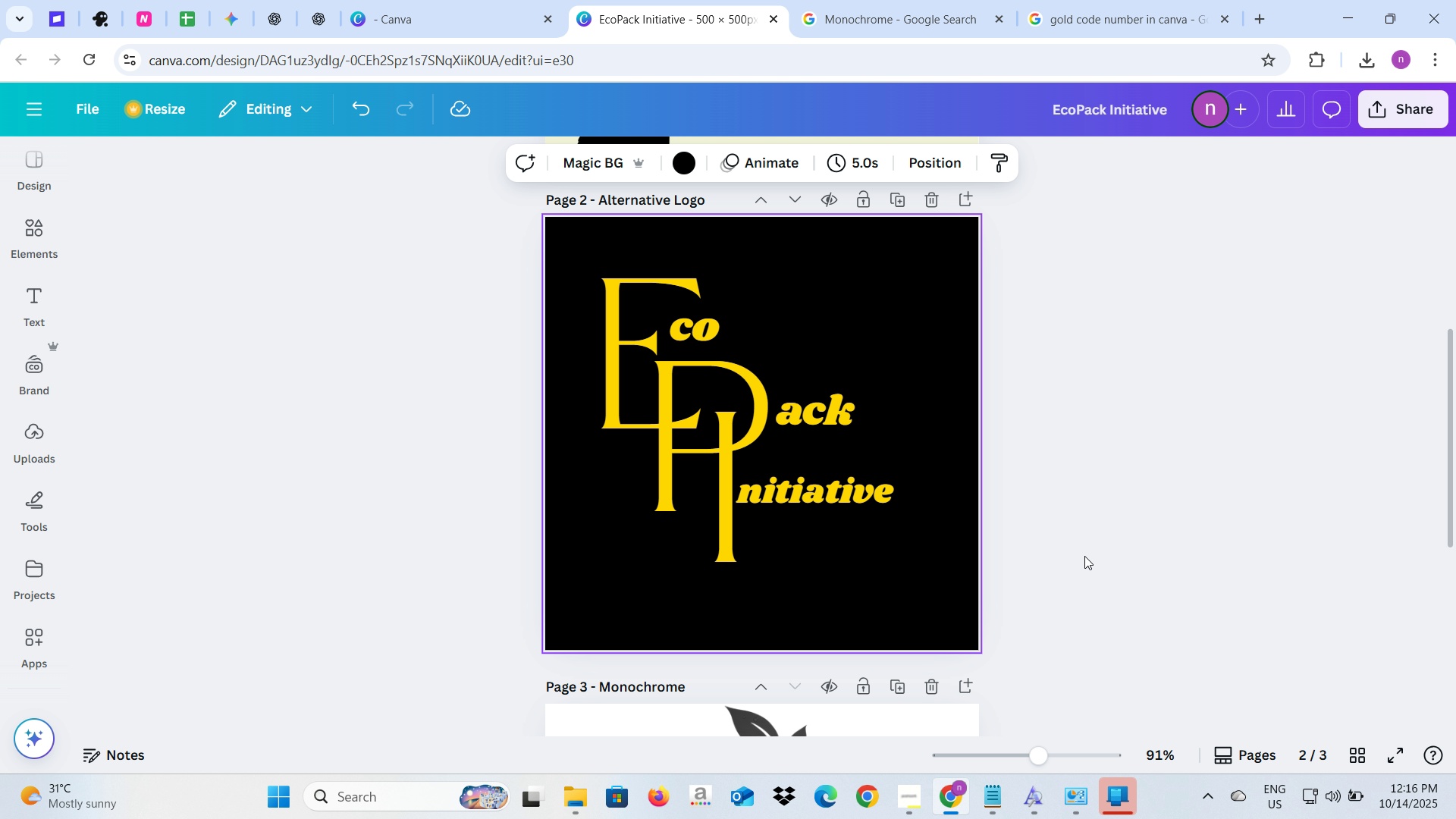 
scroll: coordinate [1084, 555], scroll_direction: down, amount: 2.0
 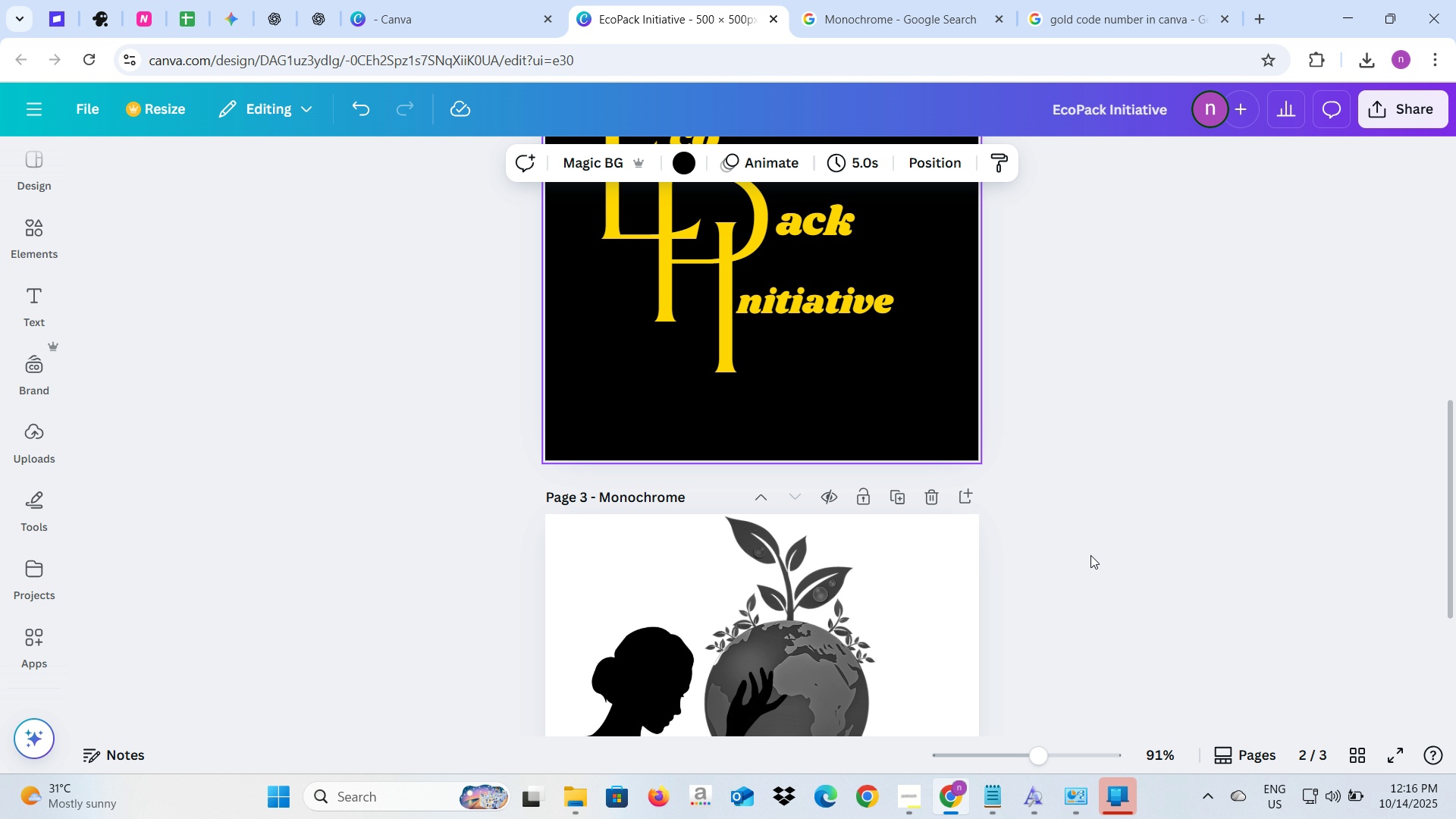 
scroll: coordinate [1090, 555], scroll_direction: up, amount: 2.0
 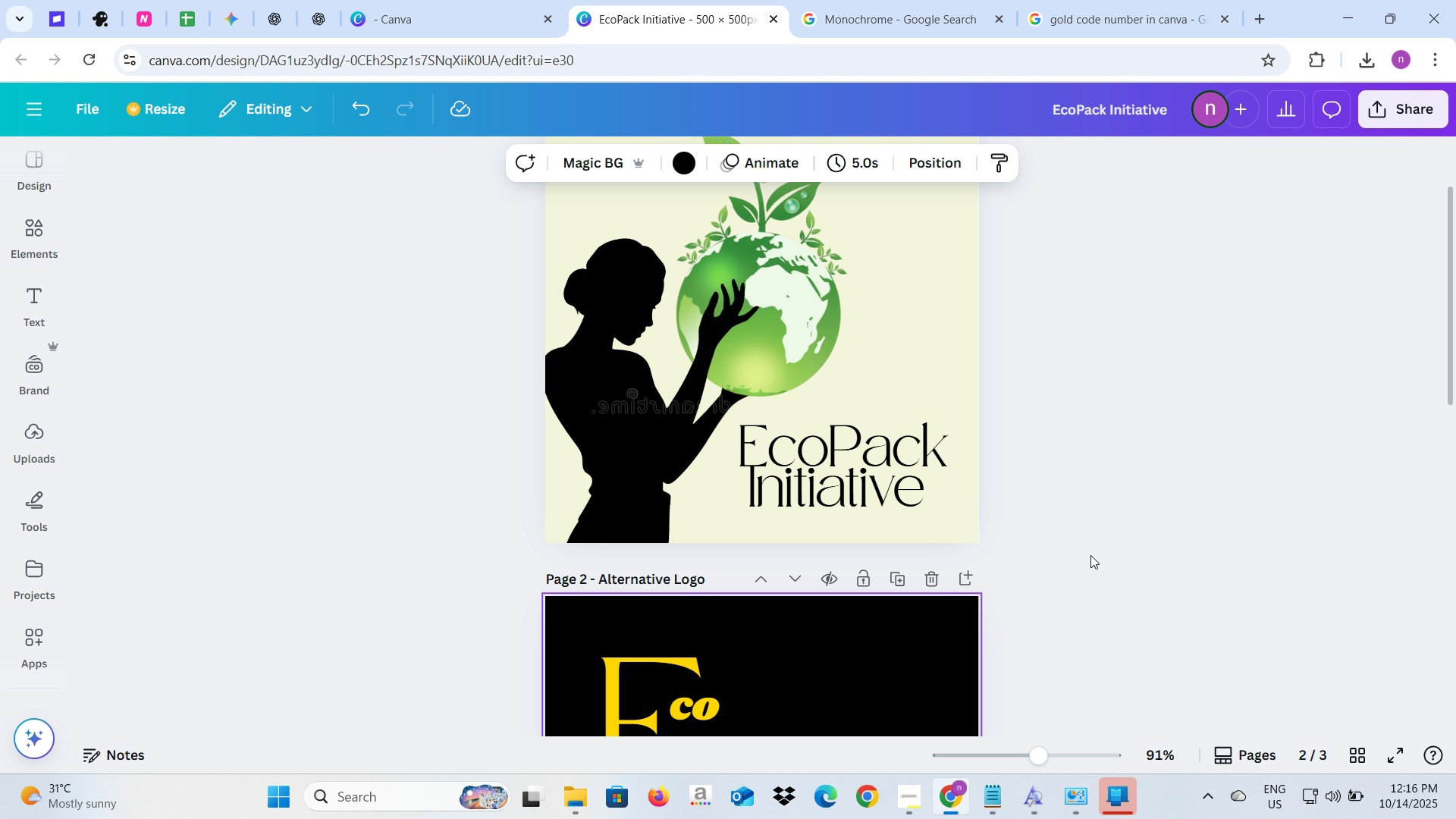 
scroll: coordinate [1091, 555], scroll_direction: down, amount: 2.0
 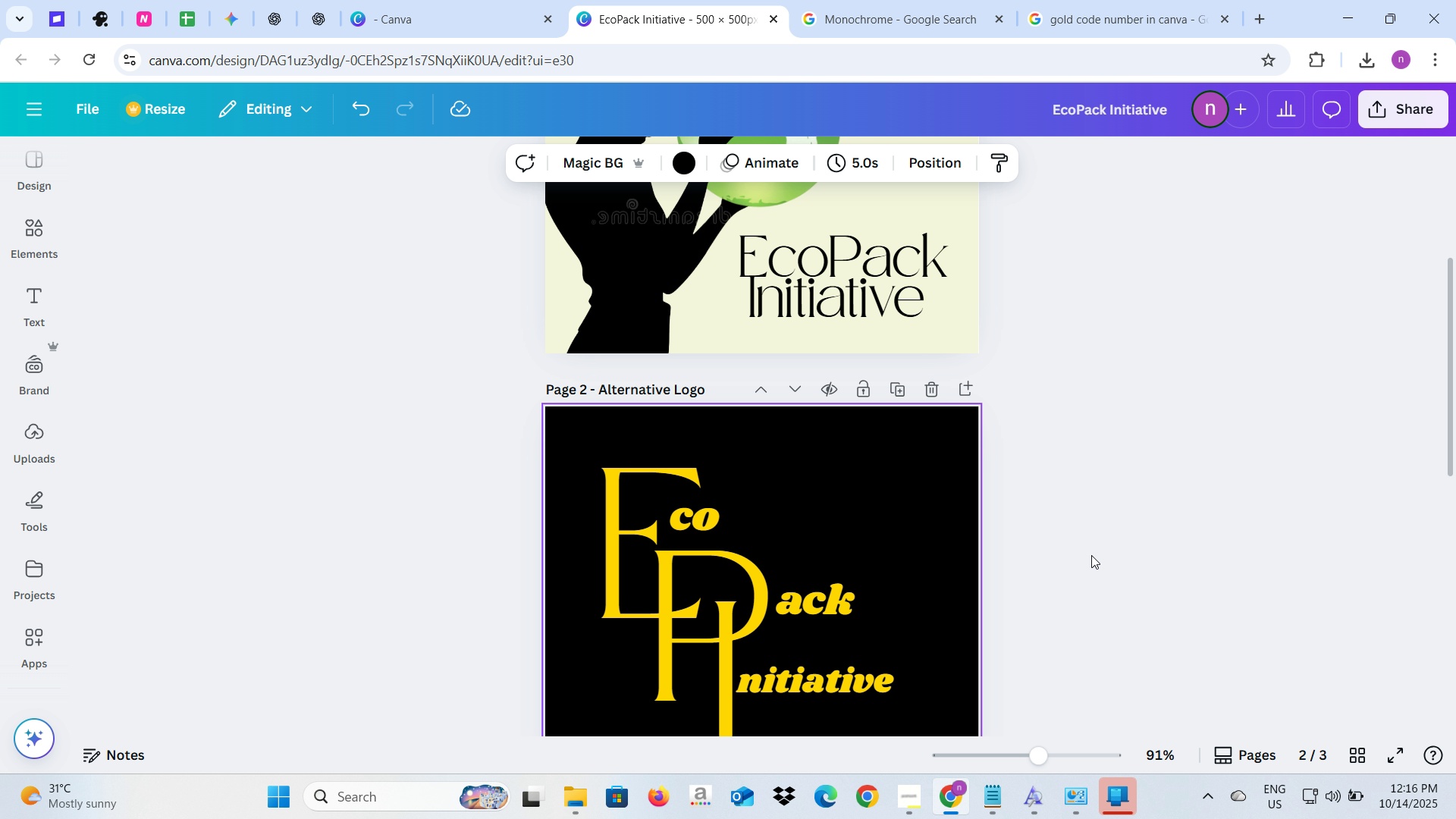 
scroll: coordinate [1091, 555], scroll_direction: up, amount: 1.0
 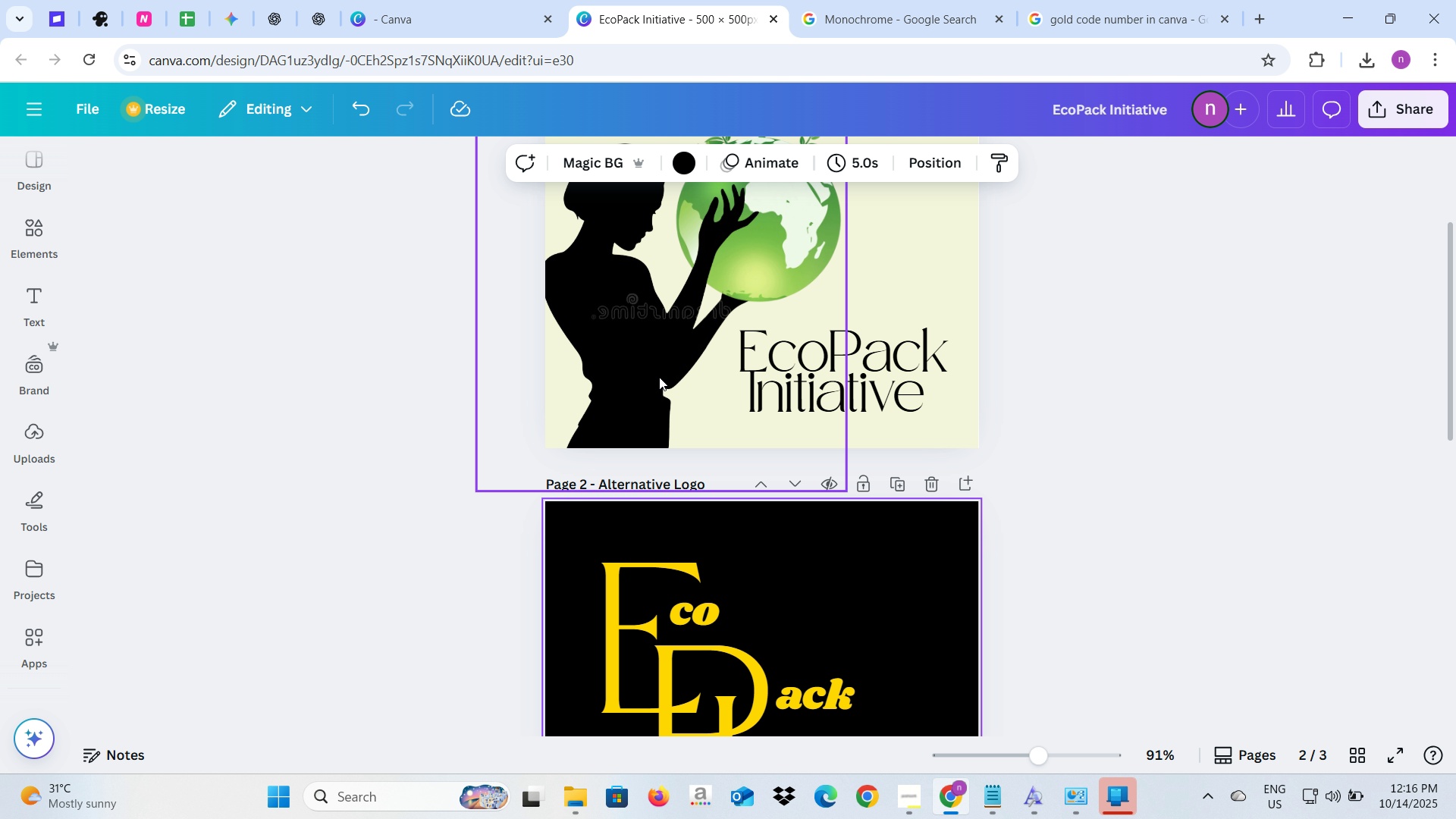 
left_click([639, 344])
 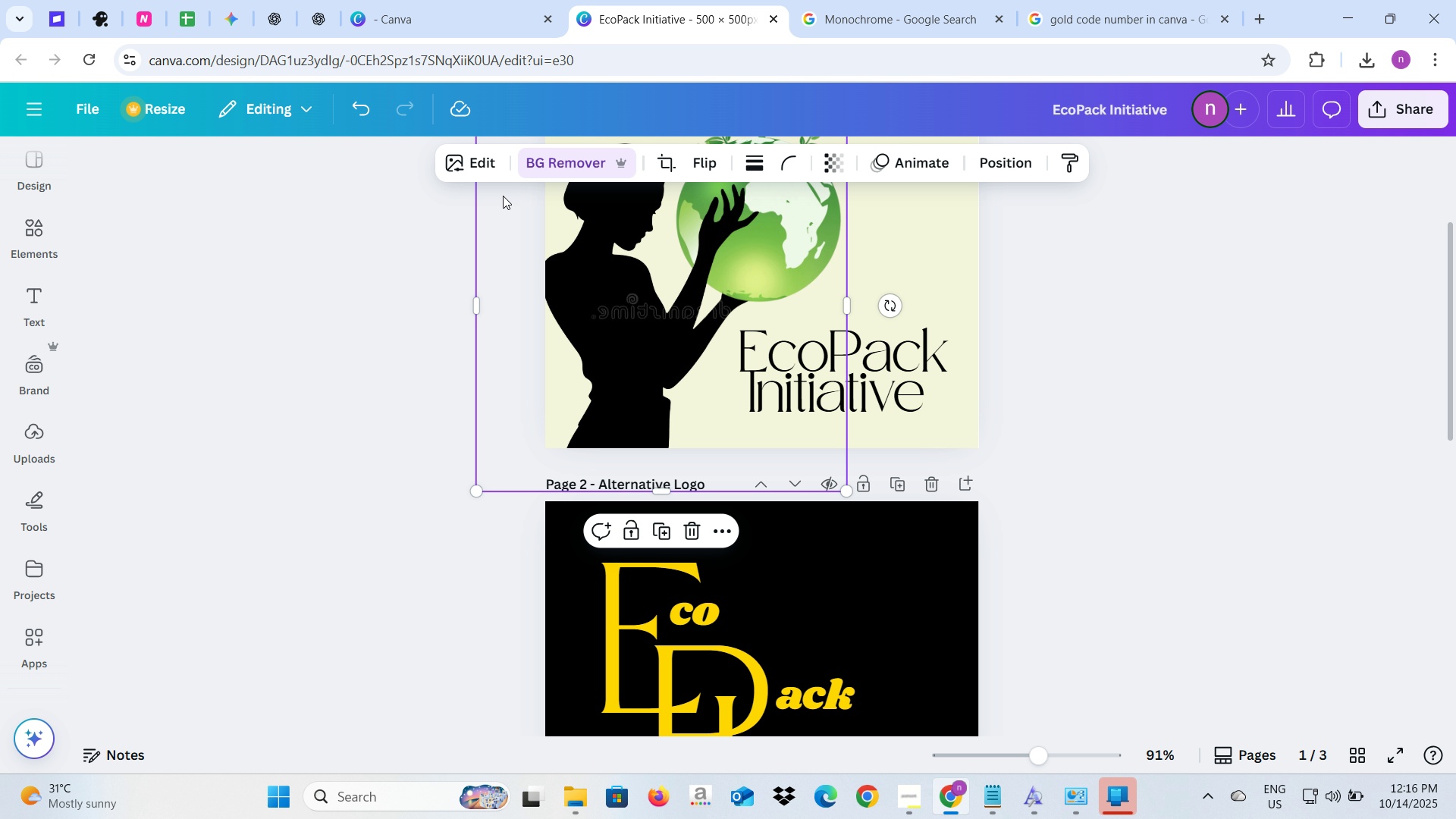 
left_click([463, 171])
 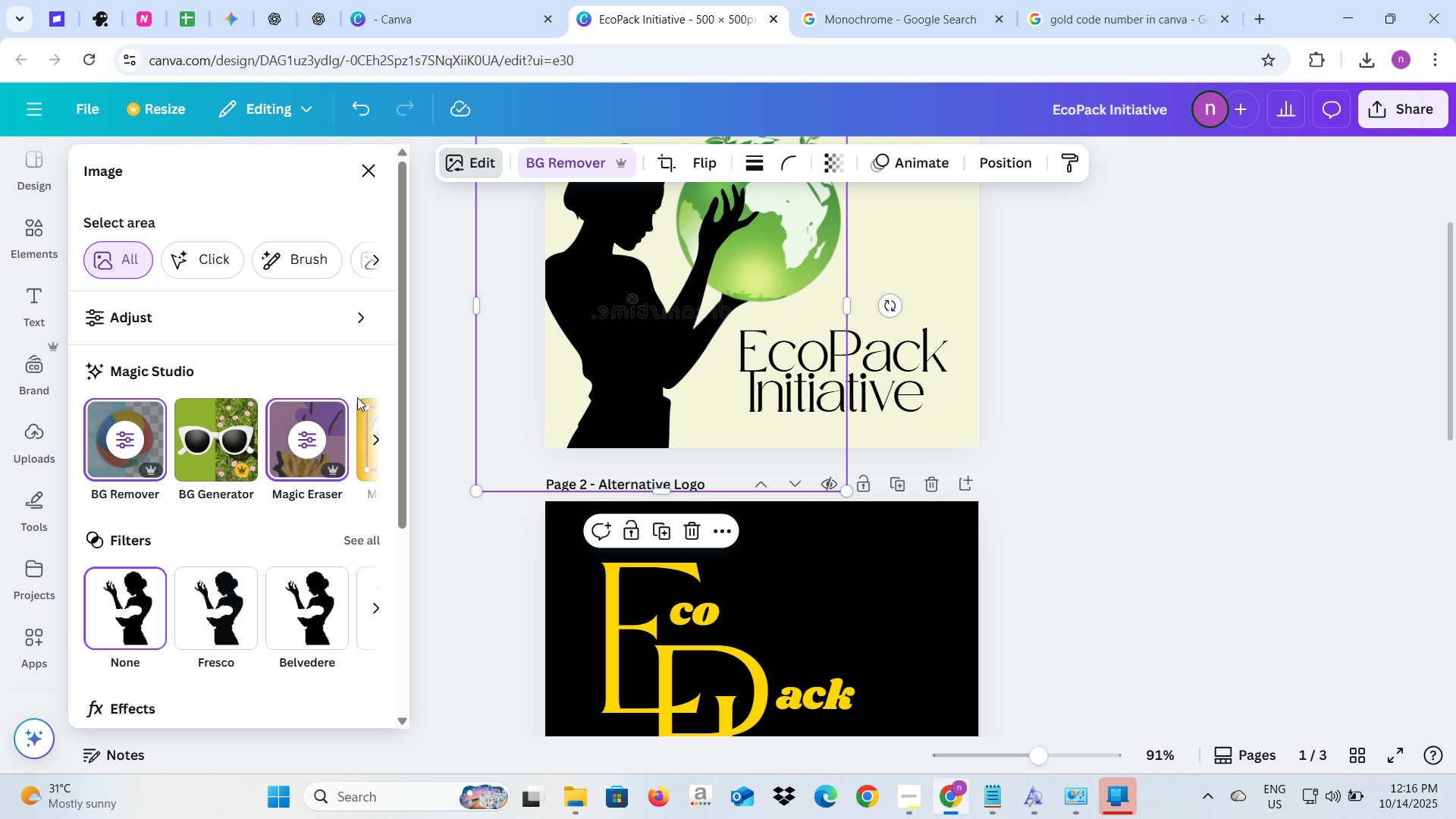 
left_click([378, 447])
 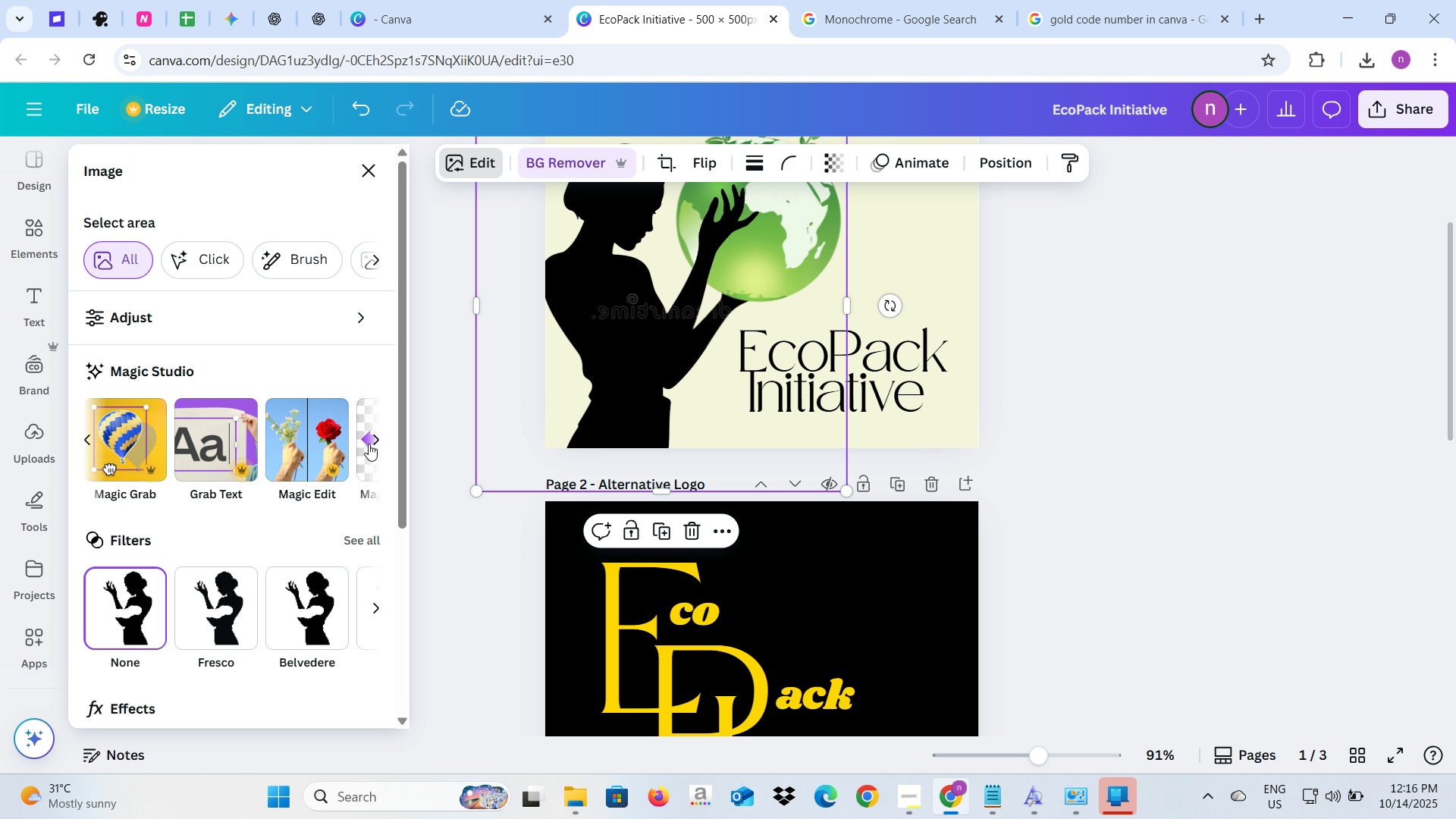 
left_click([296, 431])
 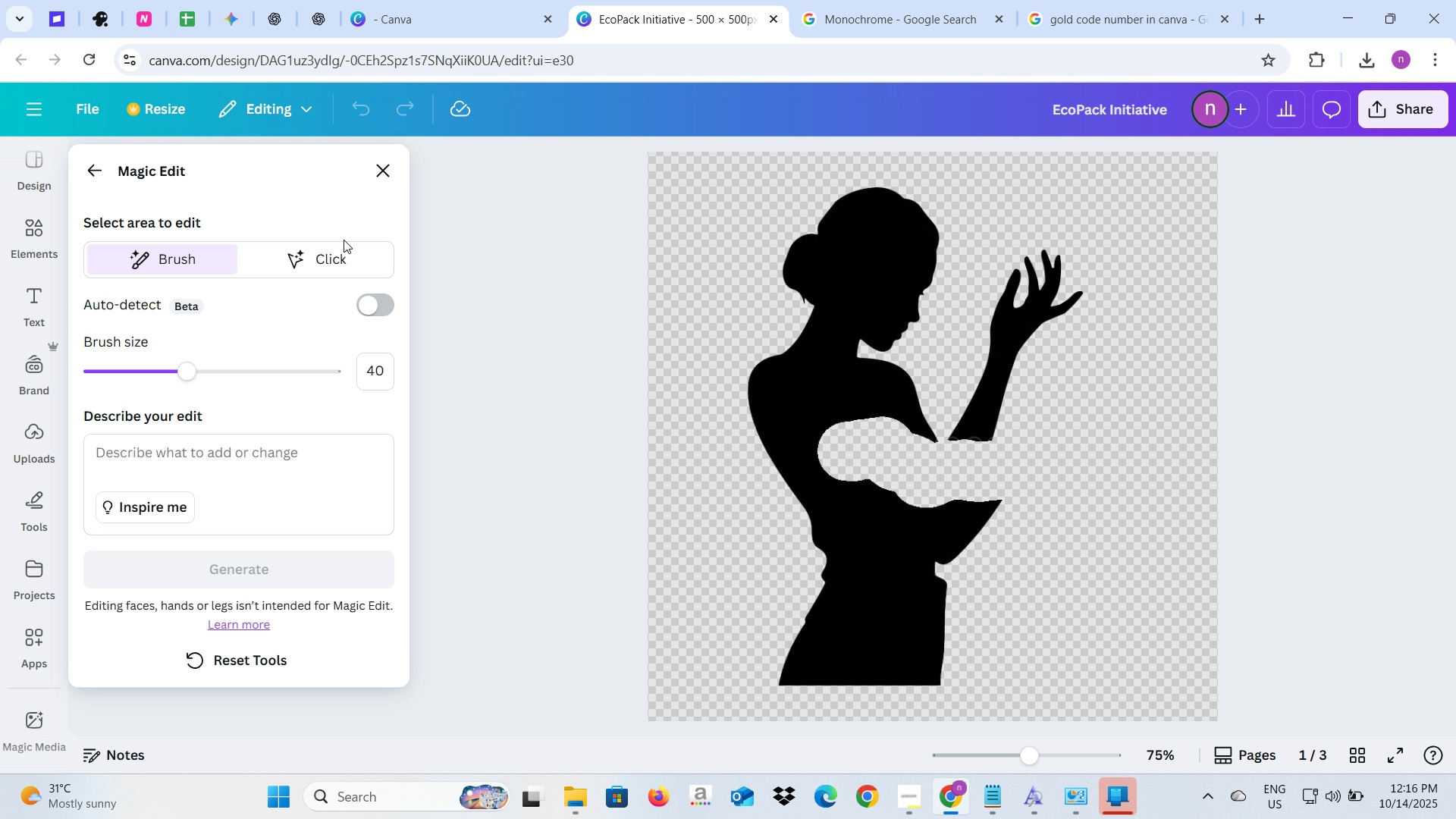 
left_click([267, 472])
 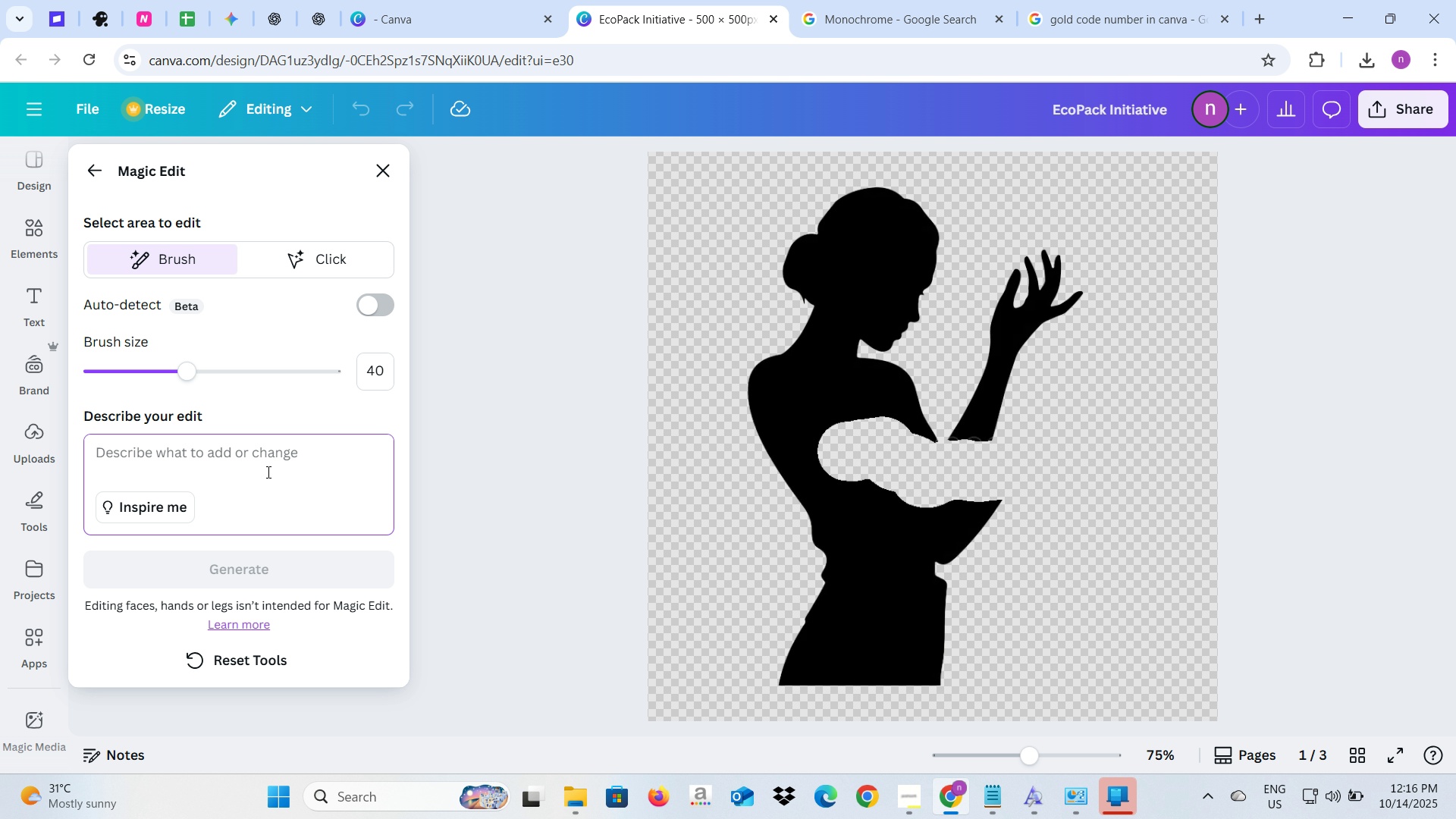 
type(Make it a colorfo)
key(Backspace)
type(ul)
 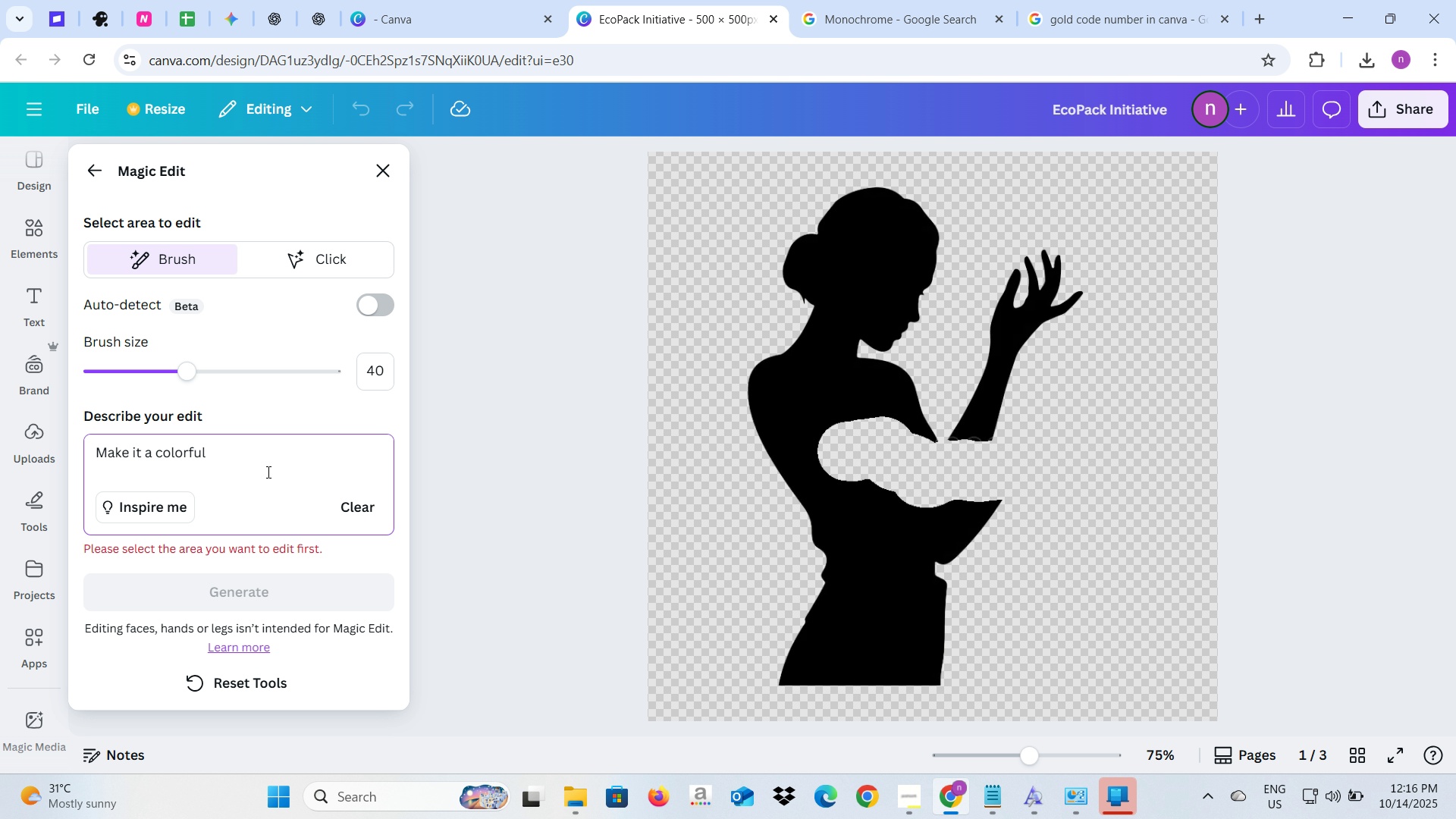 
type( in everything)
 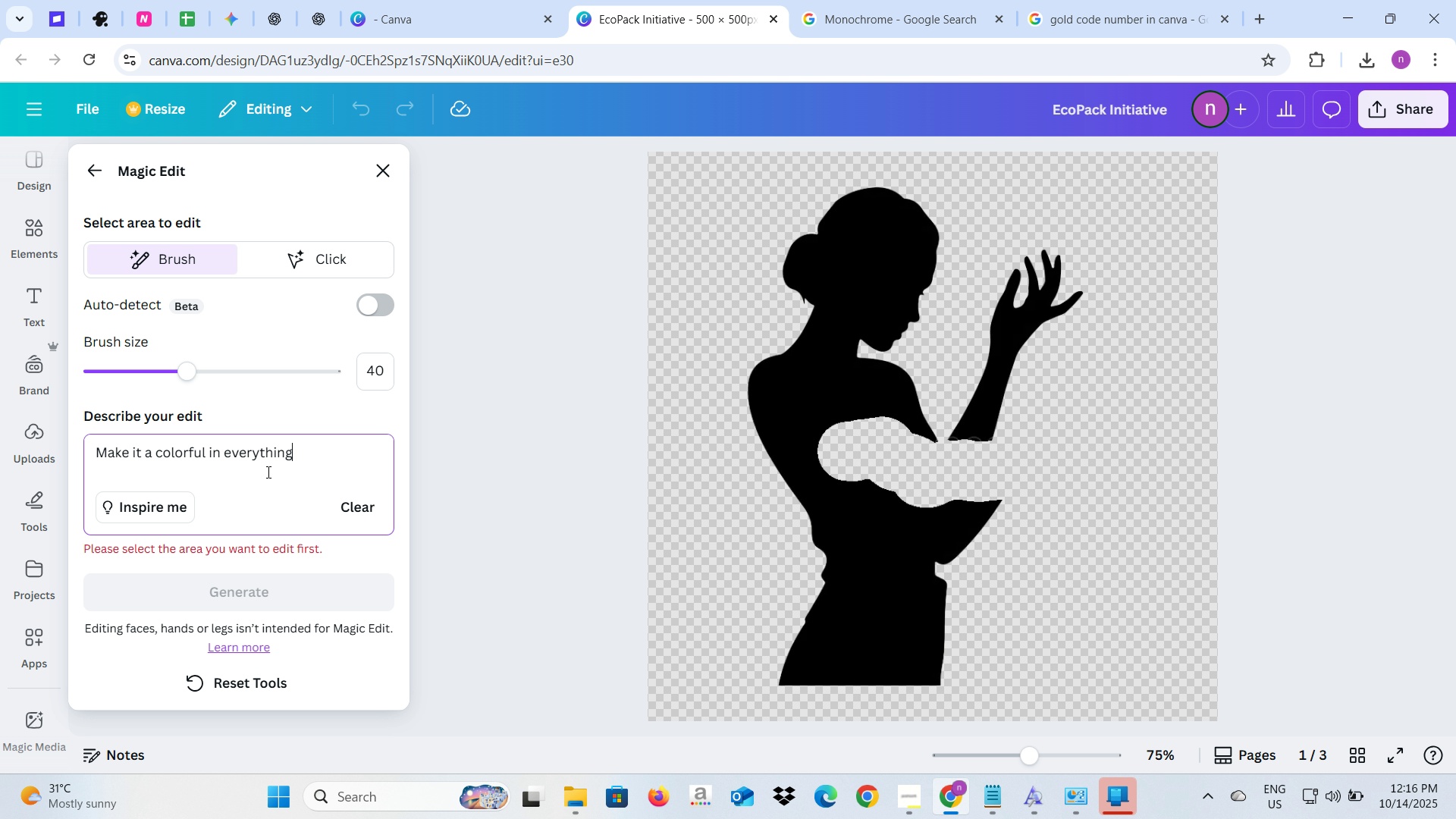 
key(Enter)
 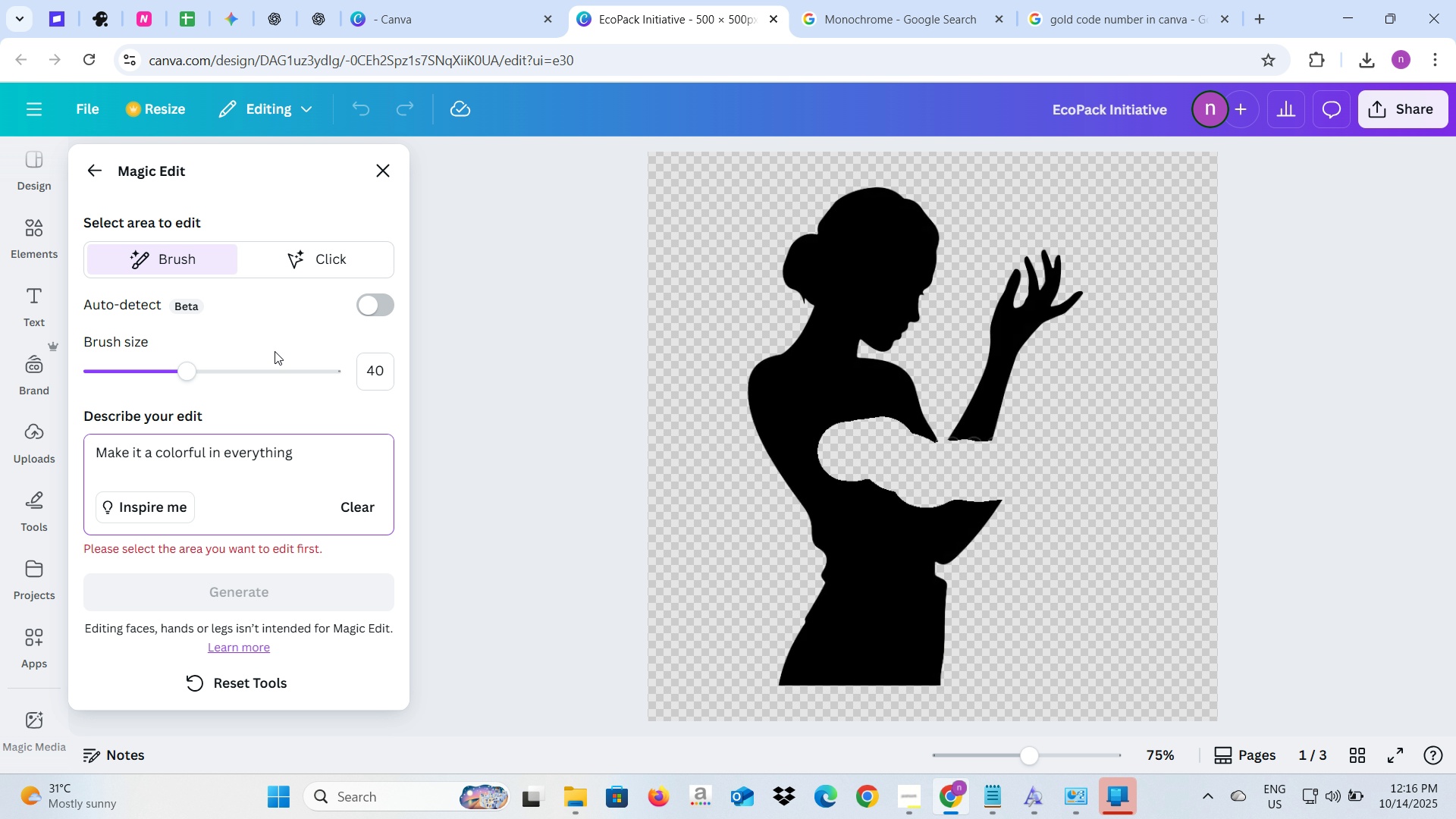 
left_click_drag(start_coordinate=[190, 370], to_coordinate=[209, 372])
 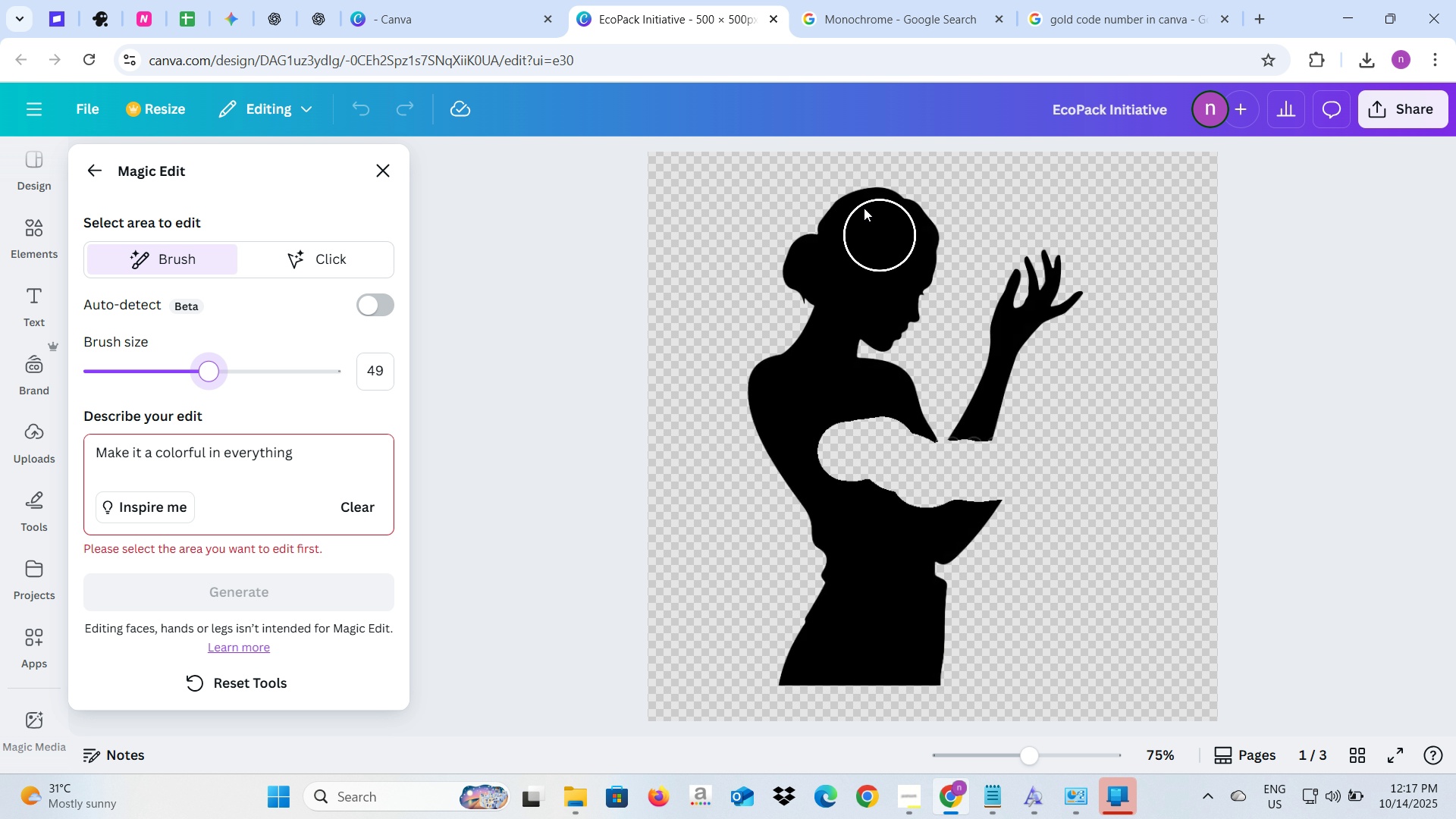 
left_click_drag(start_coordinate=[864, 202], to_coordinate=[775, 410])
 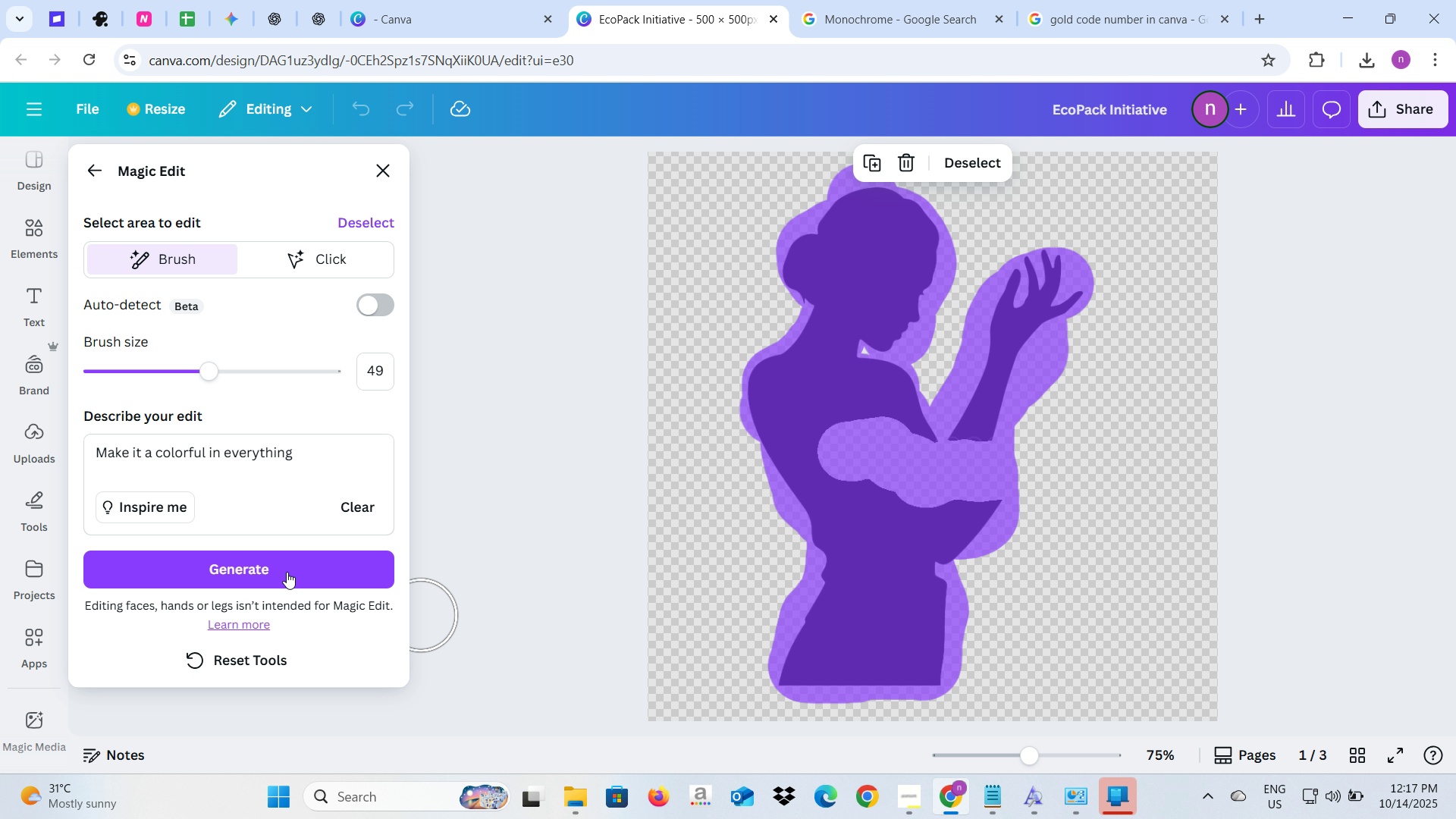 
left_click([287, 572])
 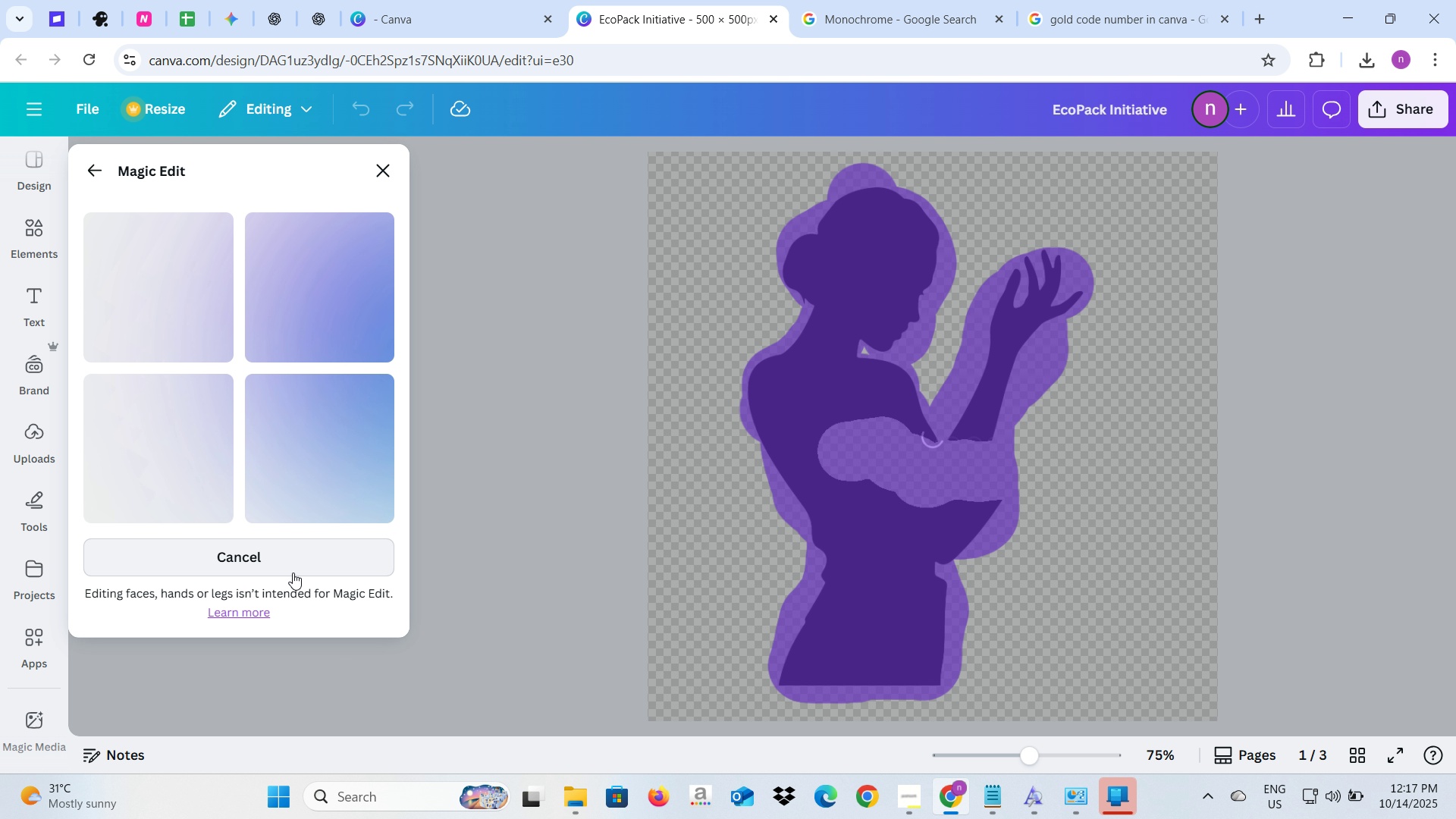 
wait(13.16)
 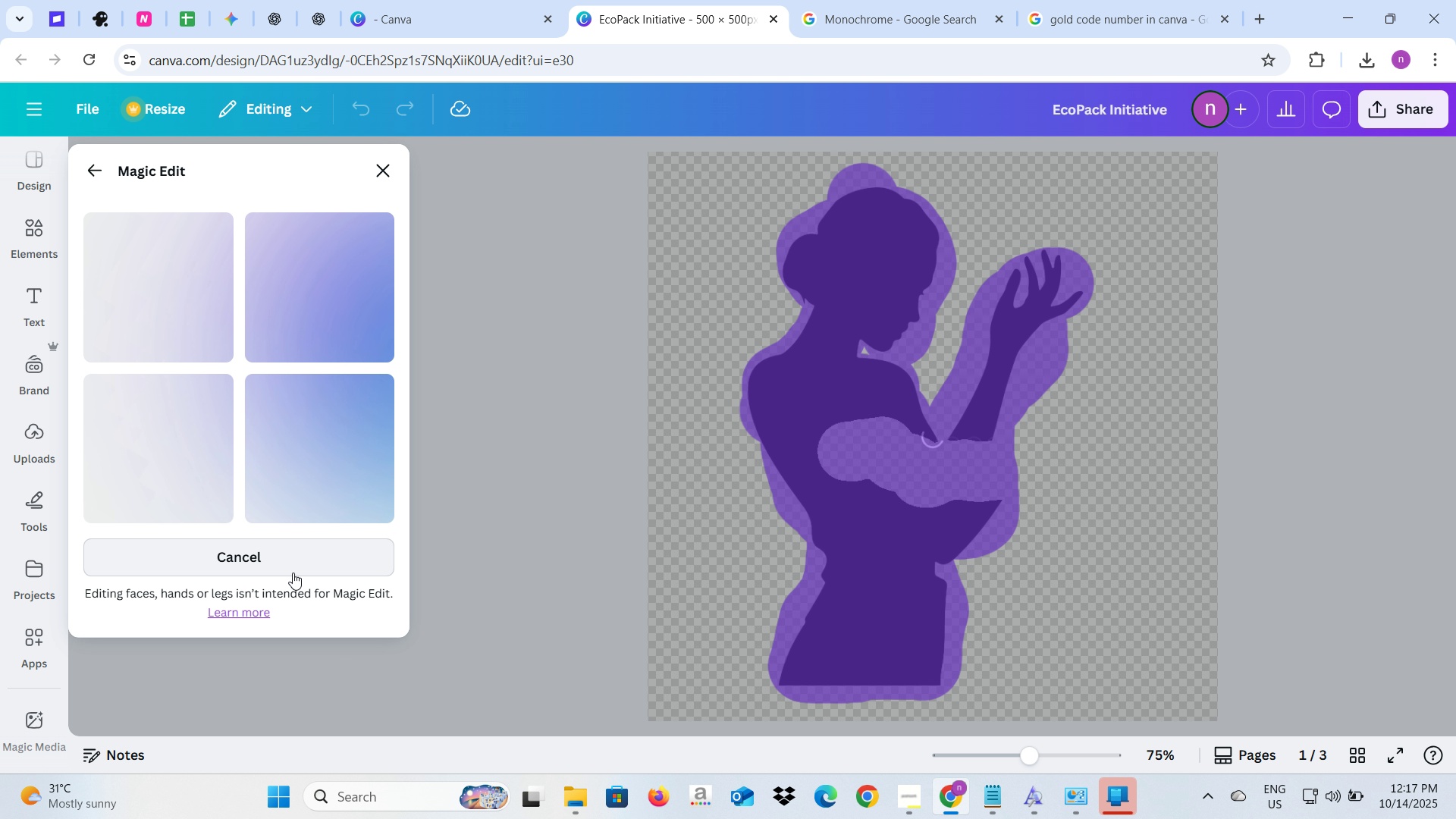 
left_click([307, 554])
 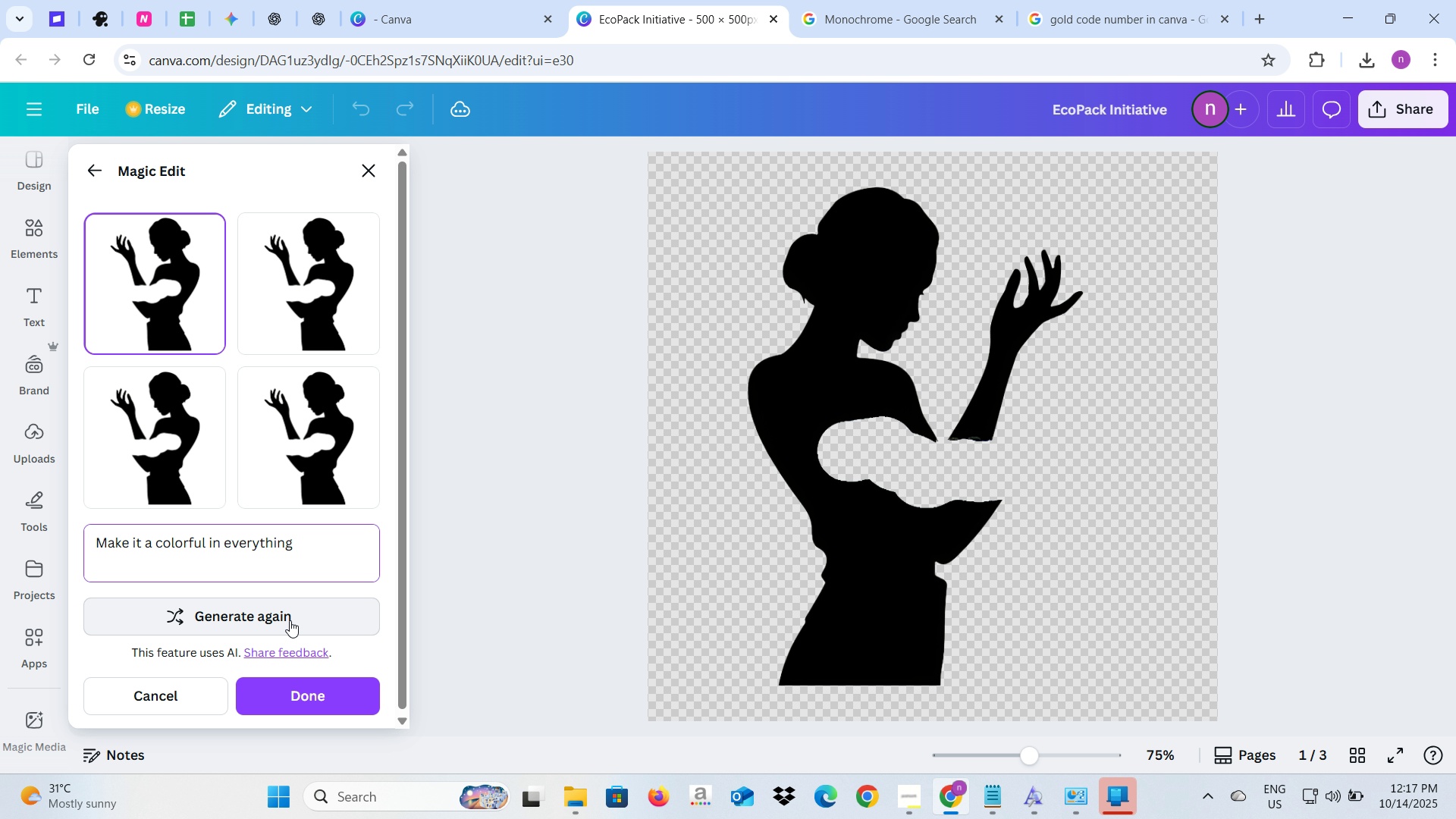 
left_click([290, 620])
 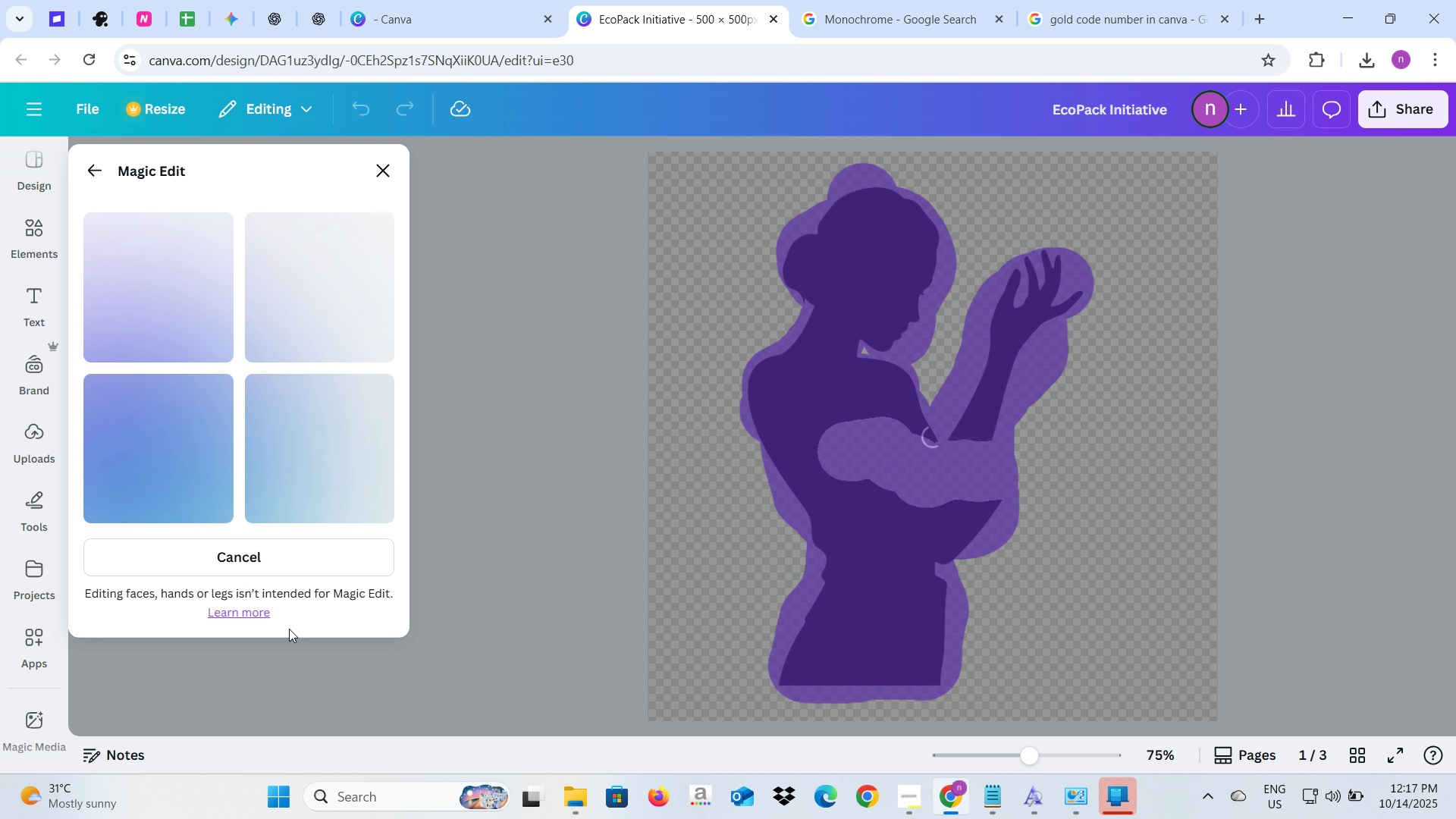 
wait(9.55)
 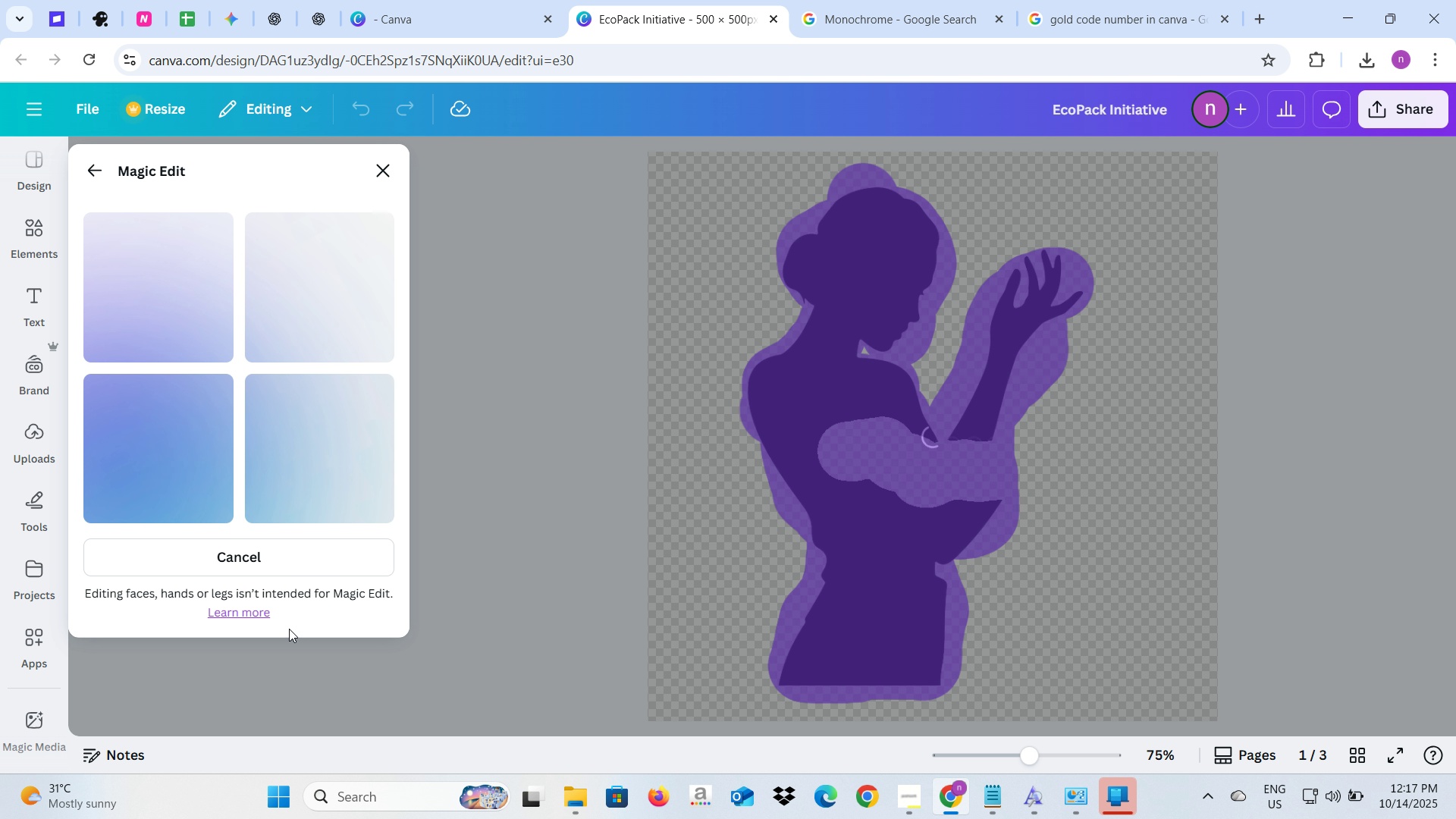 
left_click([293, 549])
 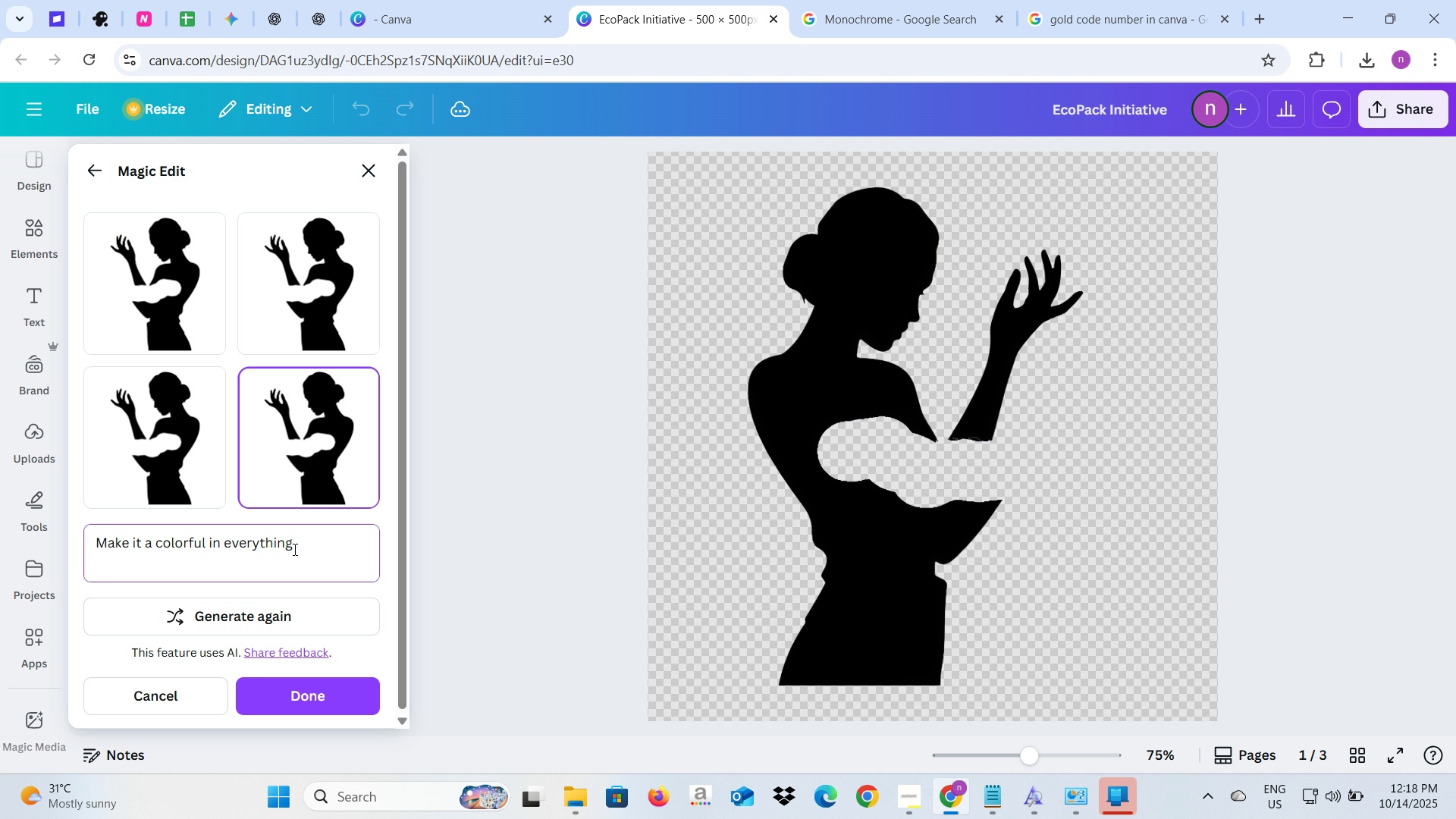 
key(Space)
 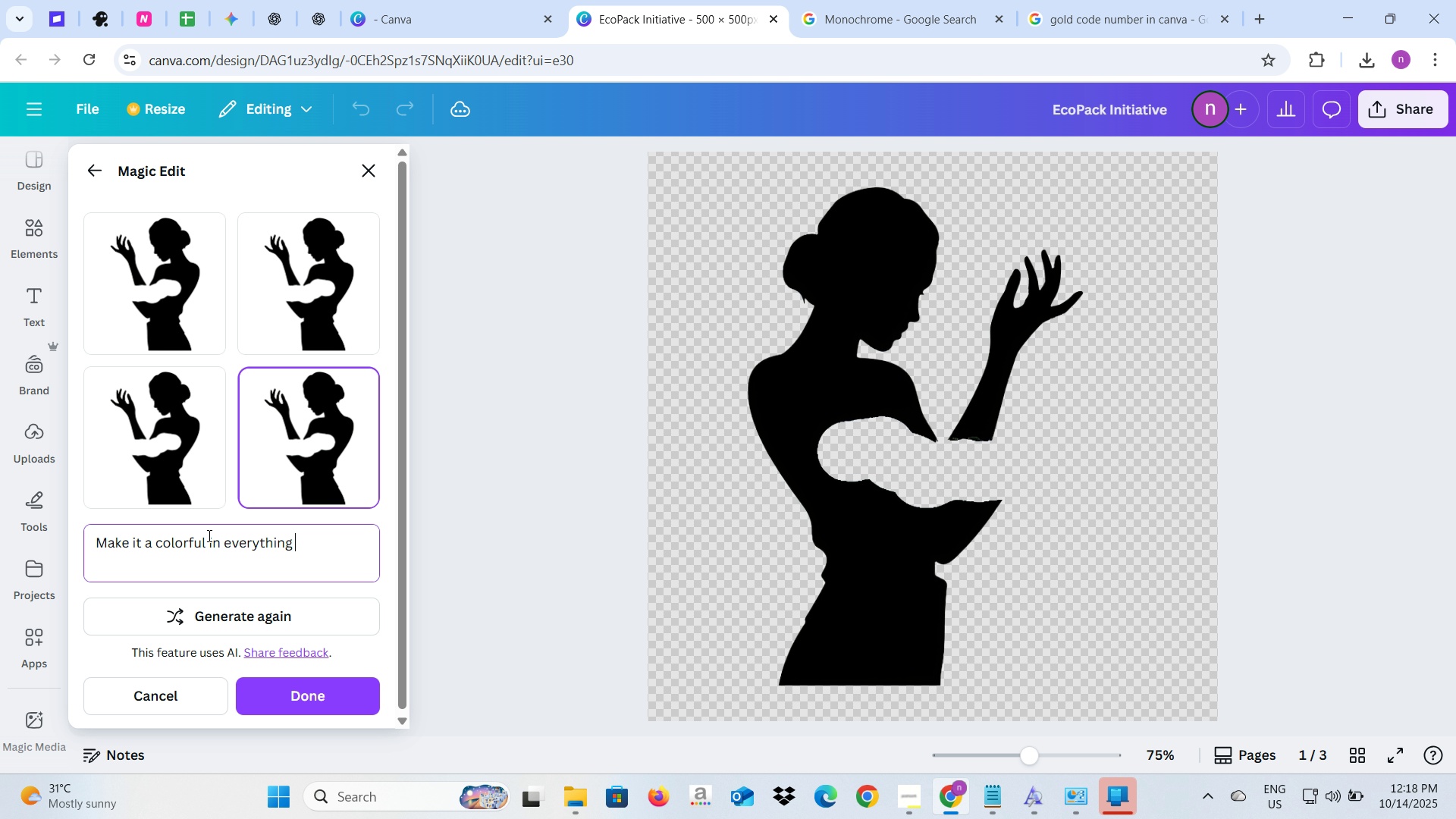 
left_click([208, 535])
 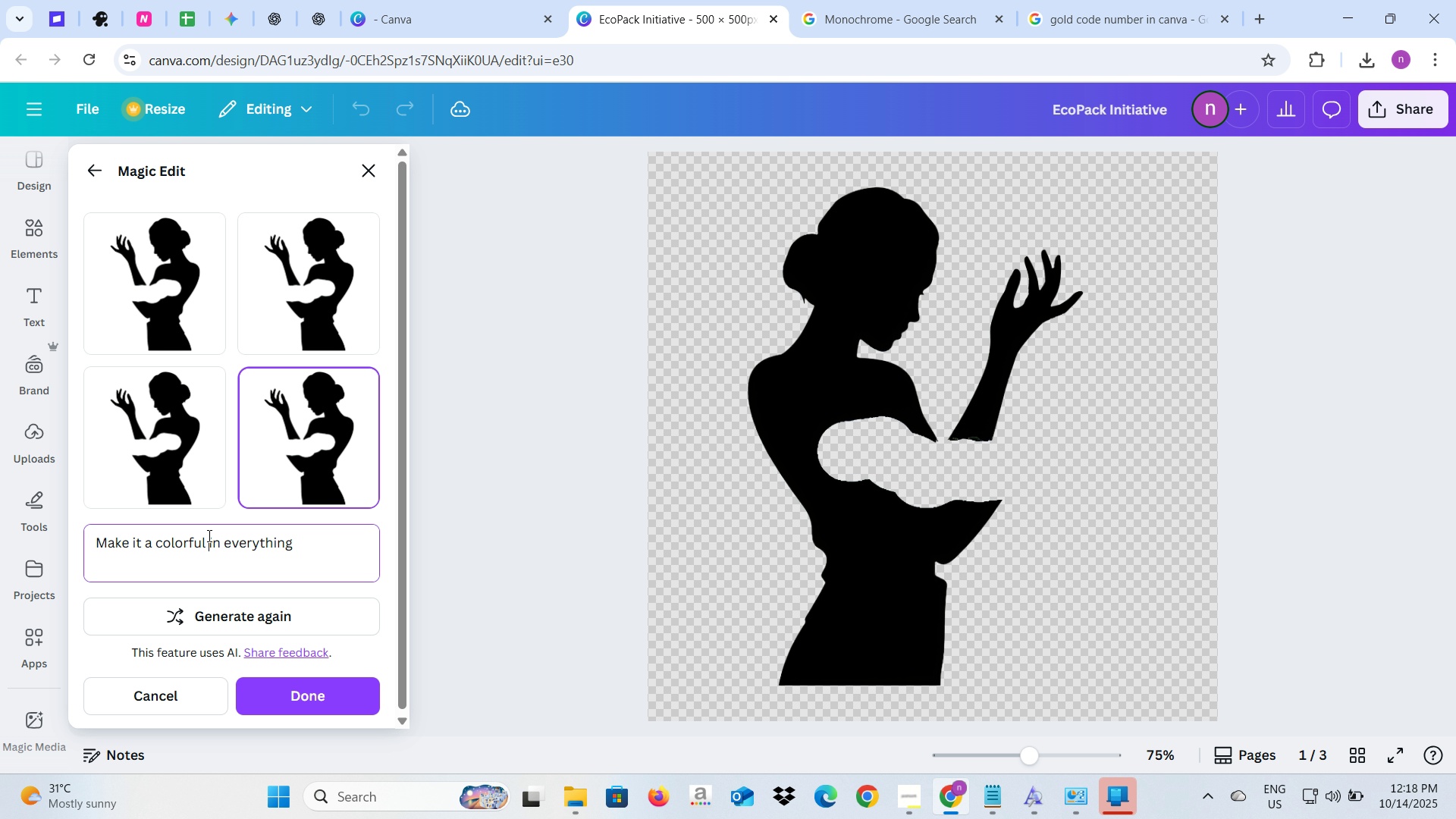 
type(that has red orancge)
key(Backspace)
key(Backspace)
key(Backspace)
type(ge yellow green )
 